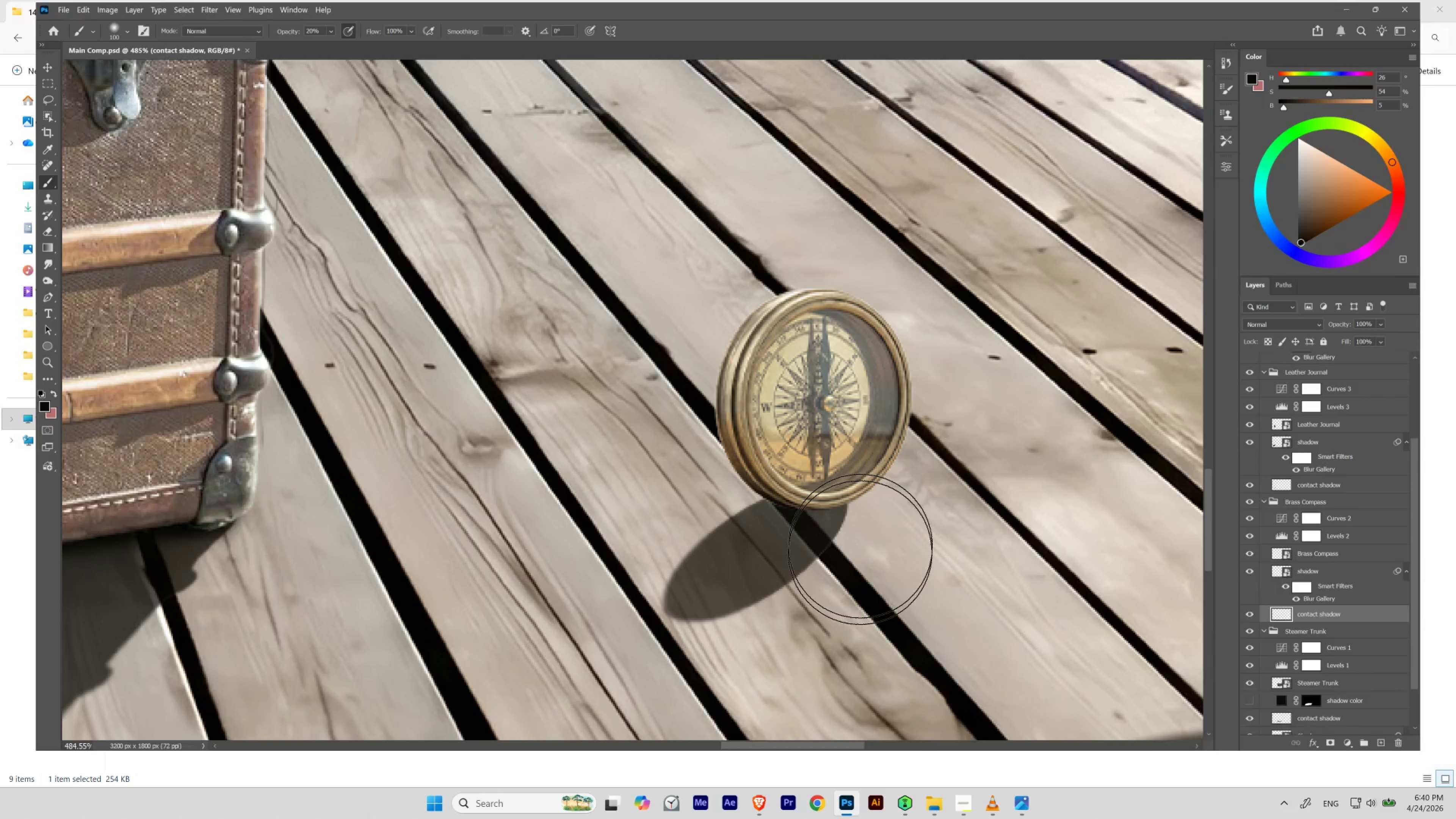 
hold_key(key=AltLeft, duration=1.88)
 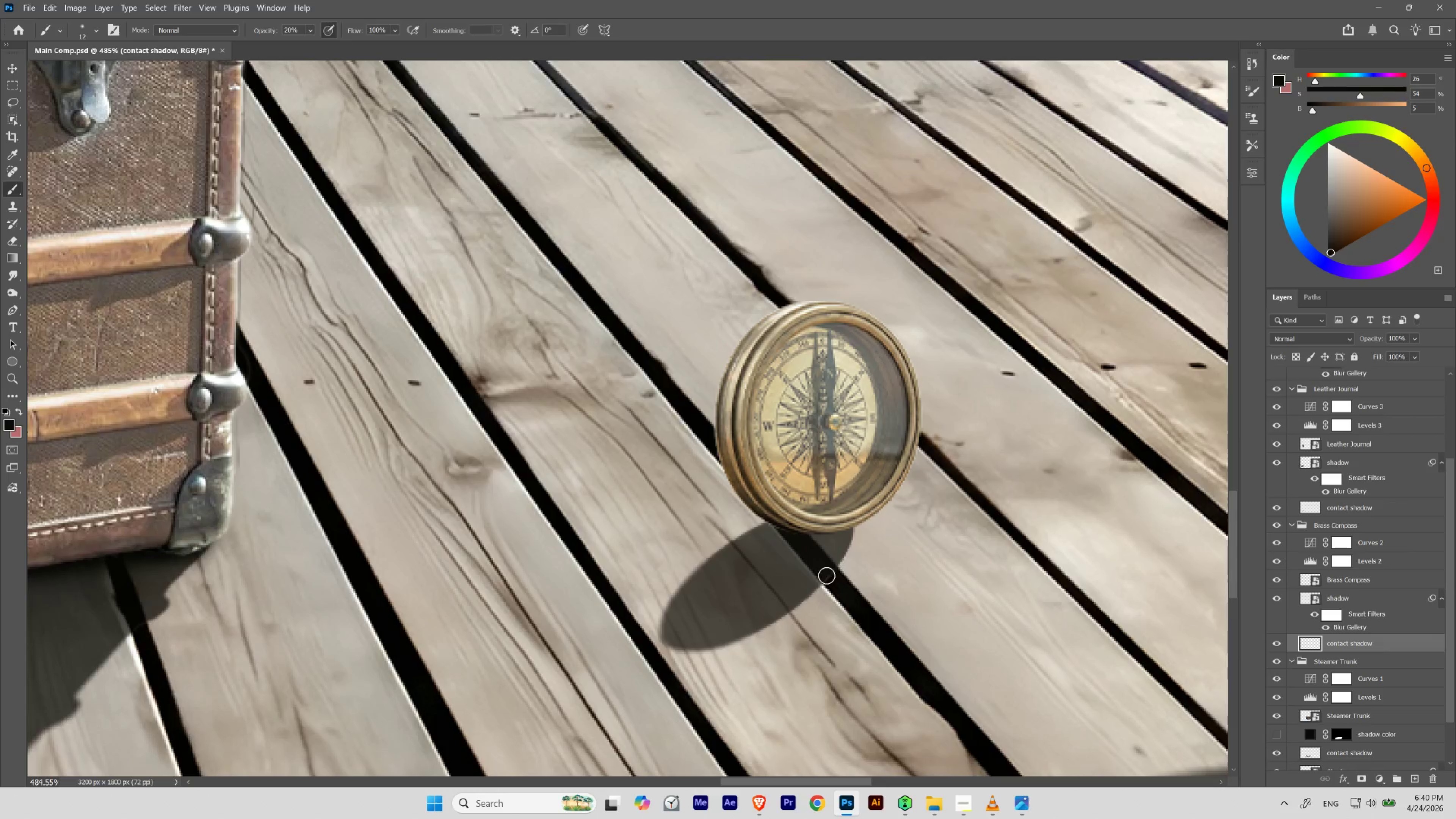 
hold_key(key=ControlLeft, duration=0.59)
 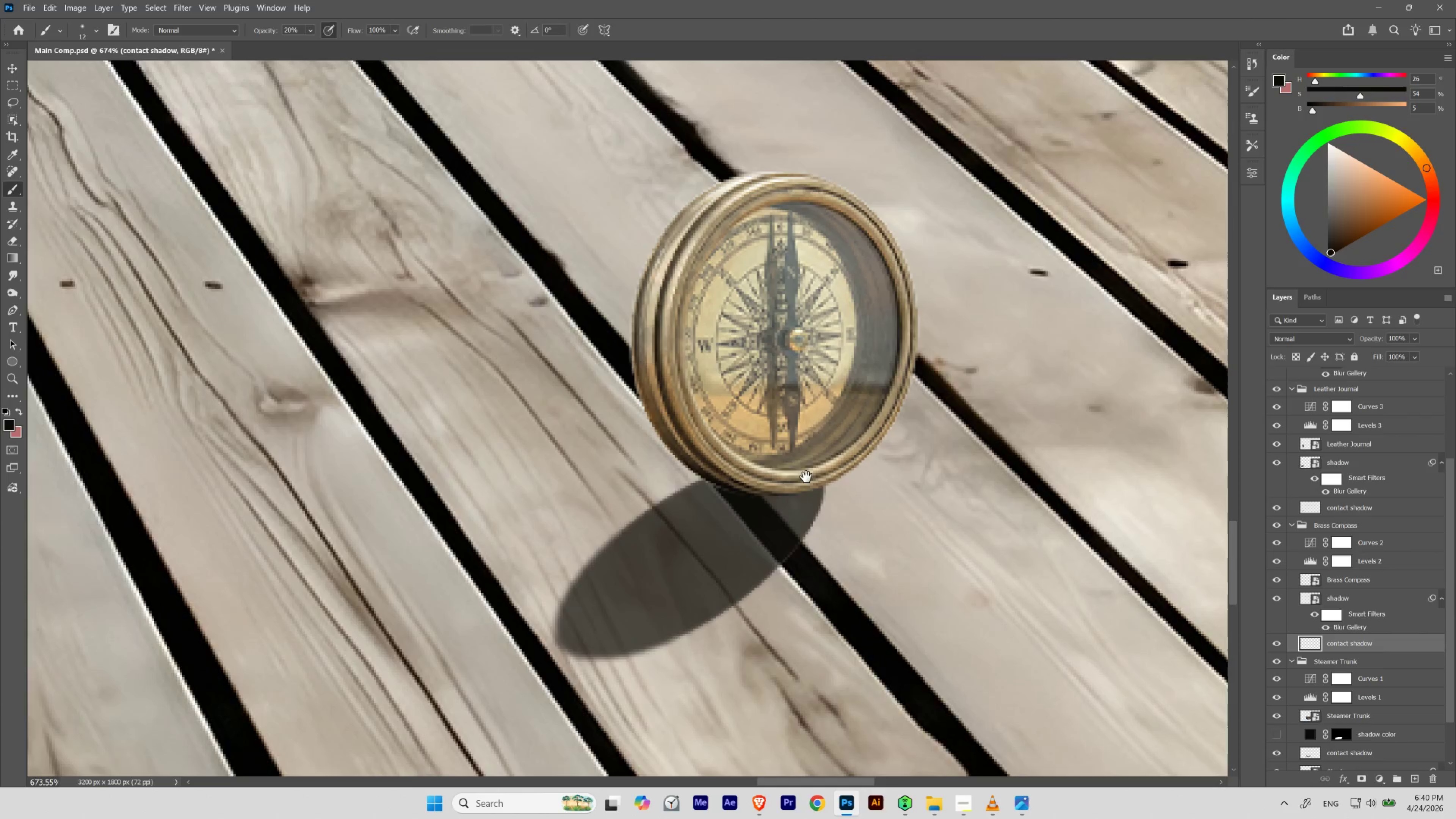 
hold_key(key=Space, duration=0.63)
 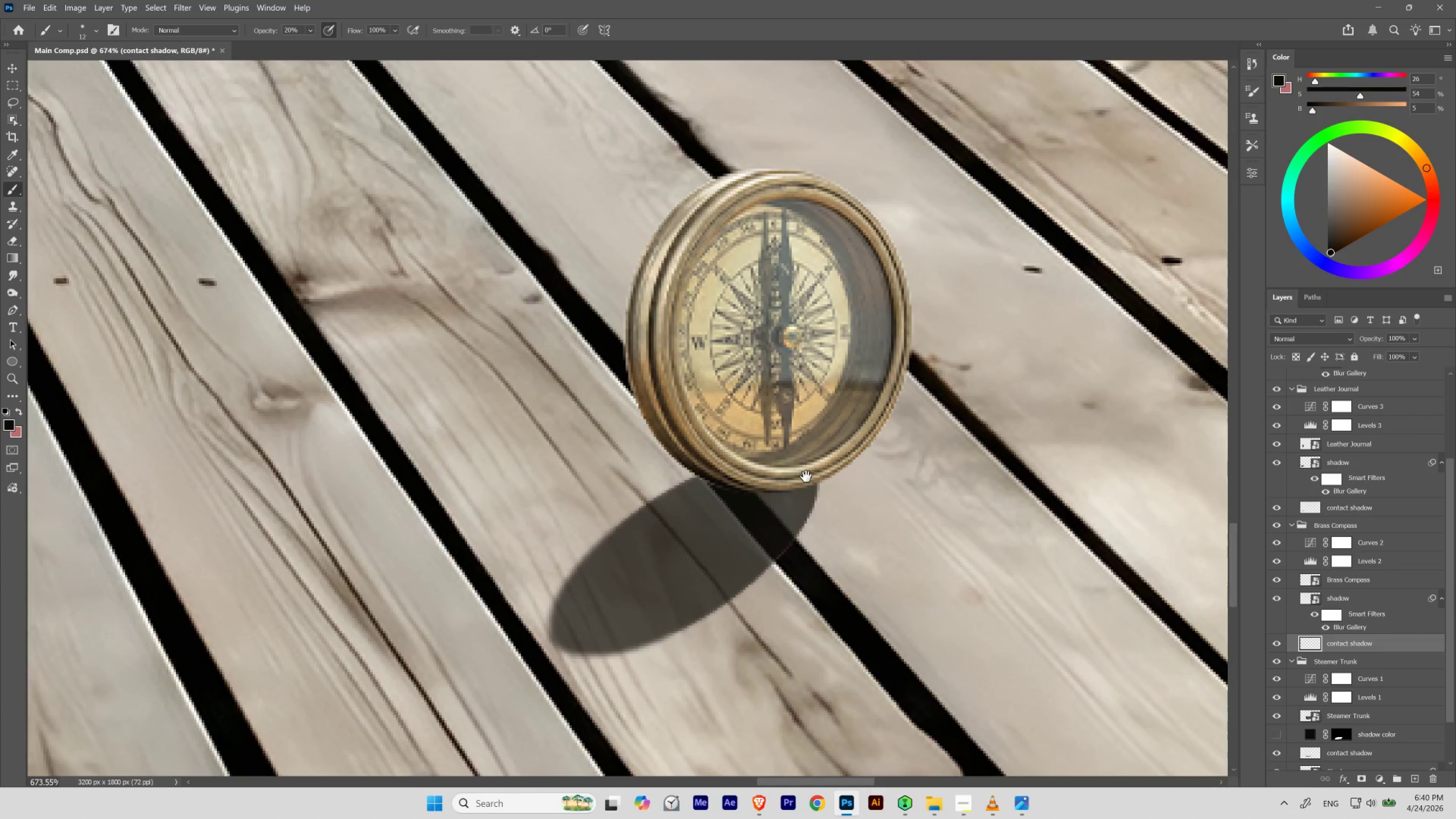 
left_click_drag(start_coordinate=[832, 545], to_coordinate=[845, 552])
 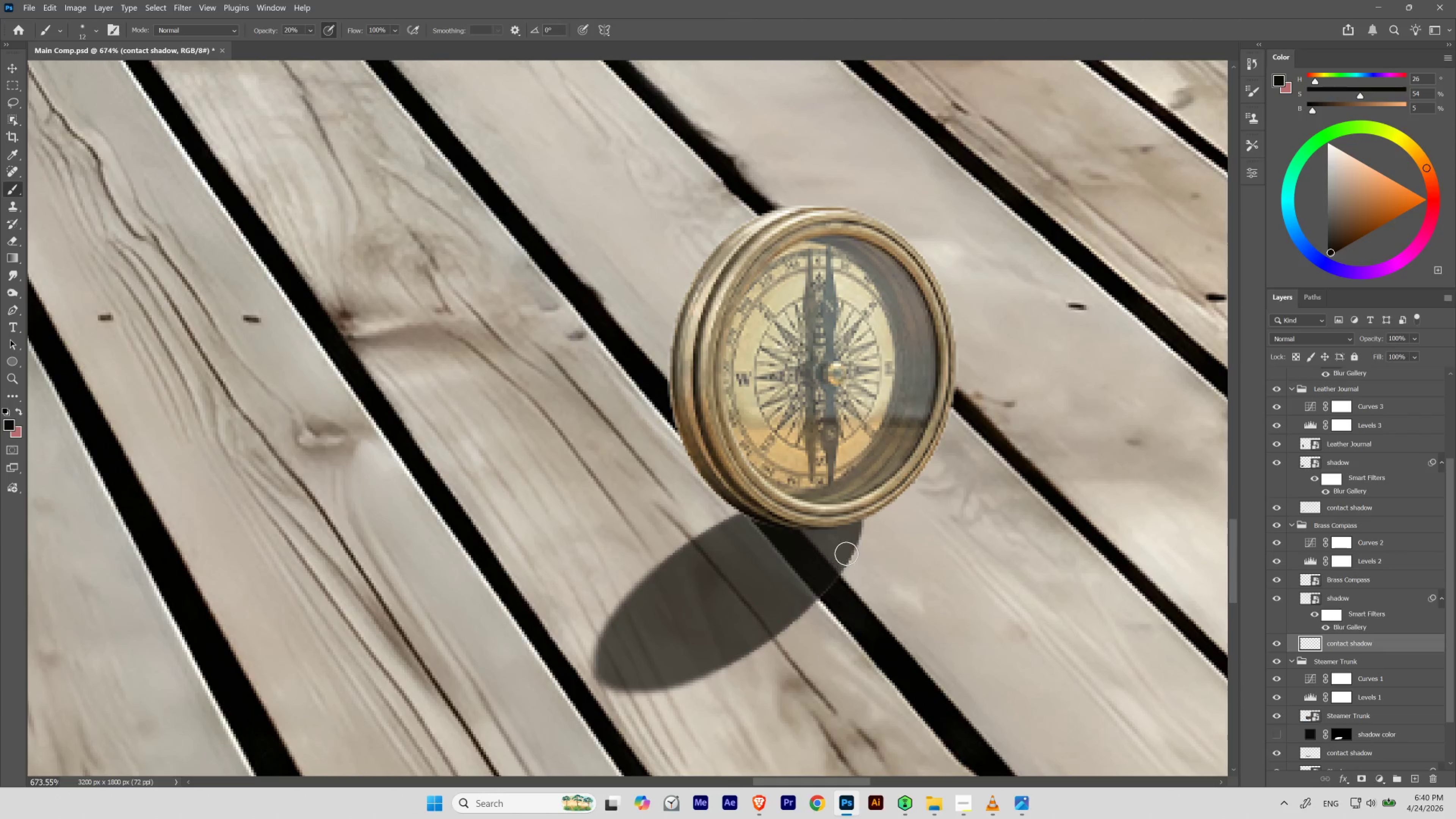 
hold_key(key=Space, duration=0.59)
 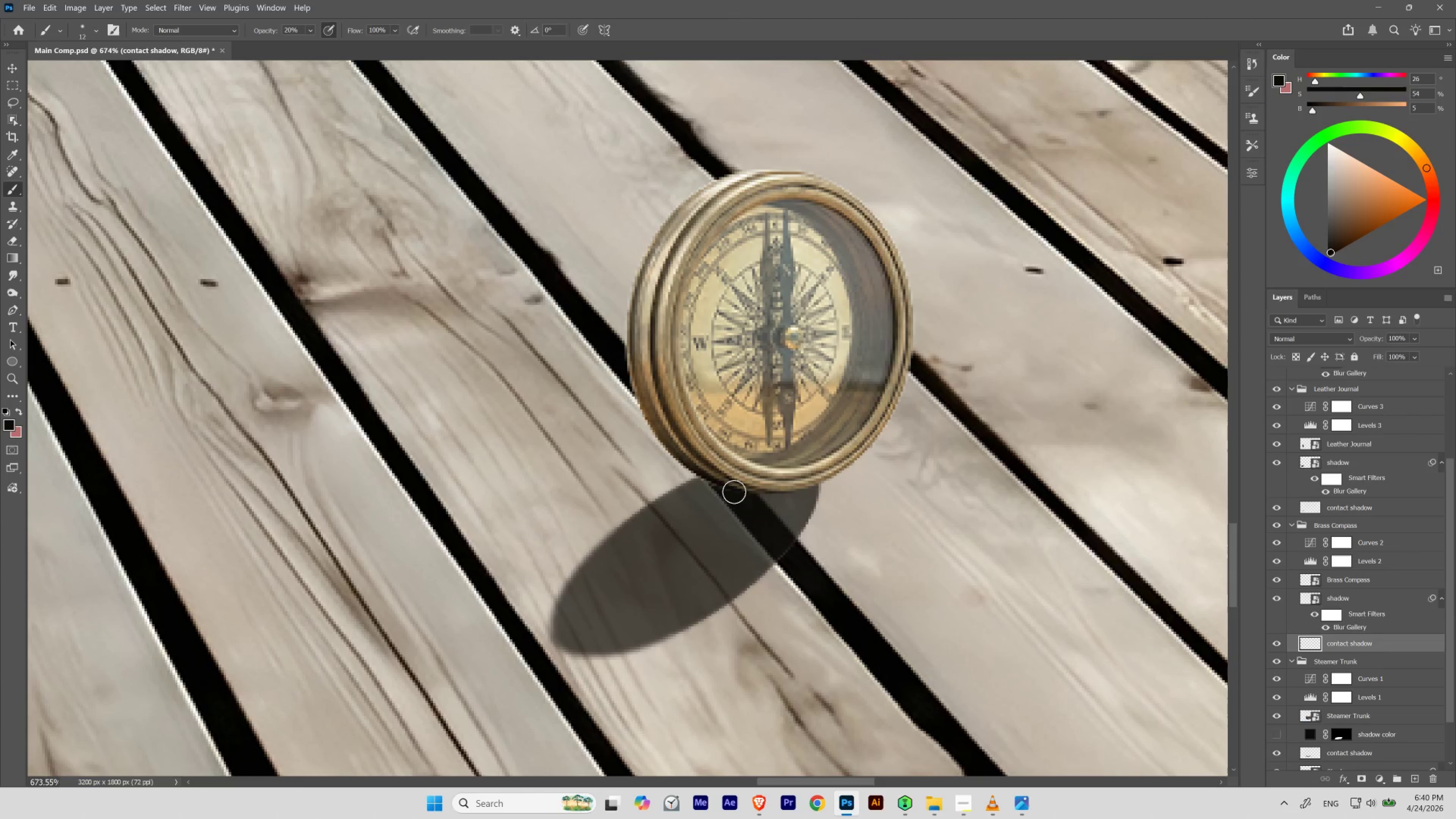 
left_click_drag(start_coordinate=[851, 514], to_coordinate=[808, 478])
 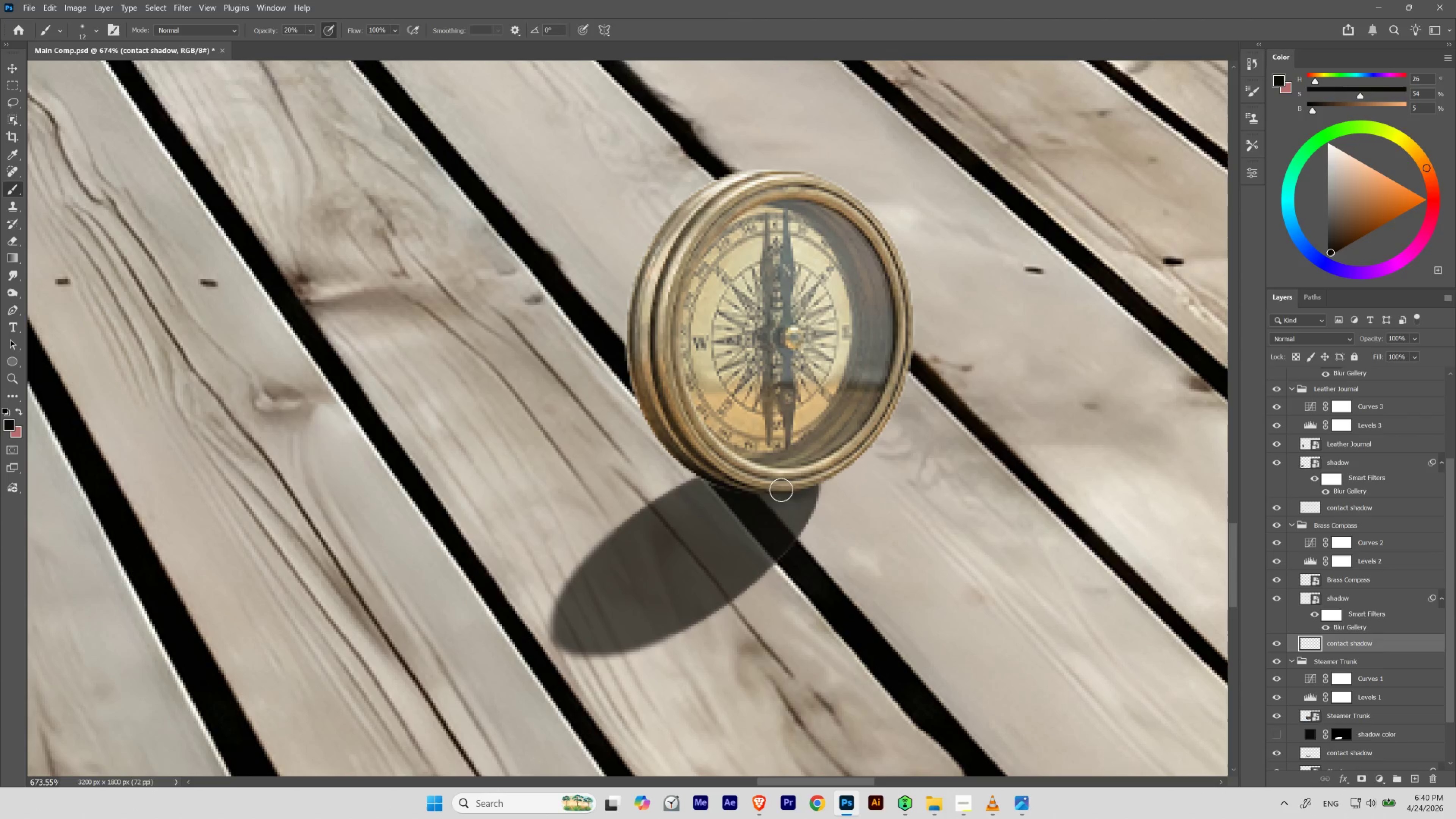 
key(Control+Z)
 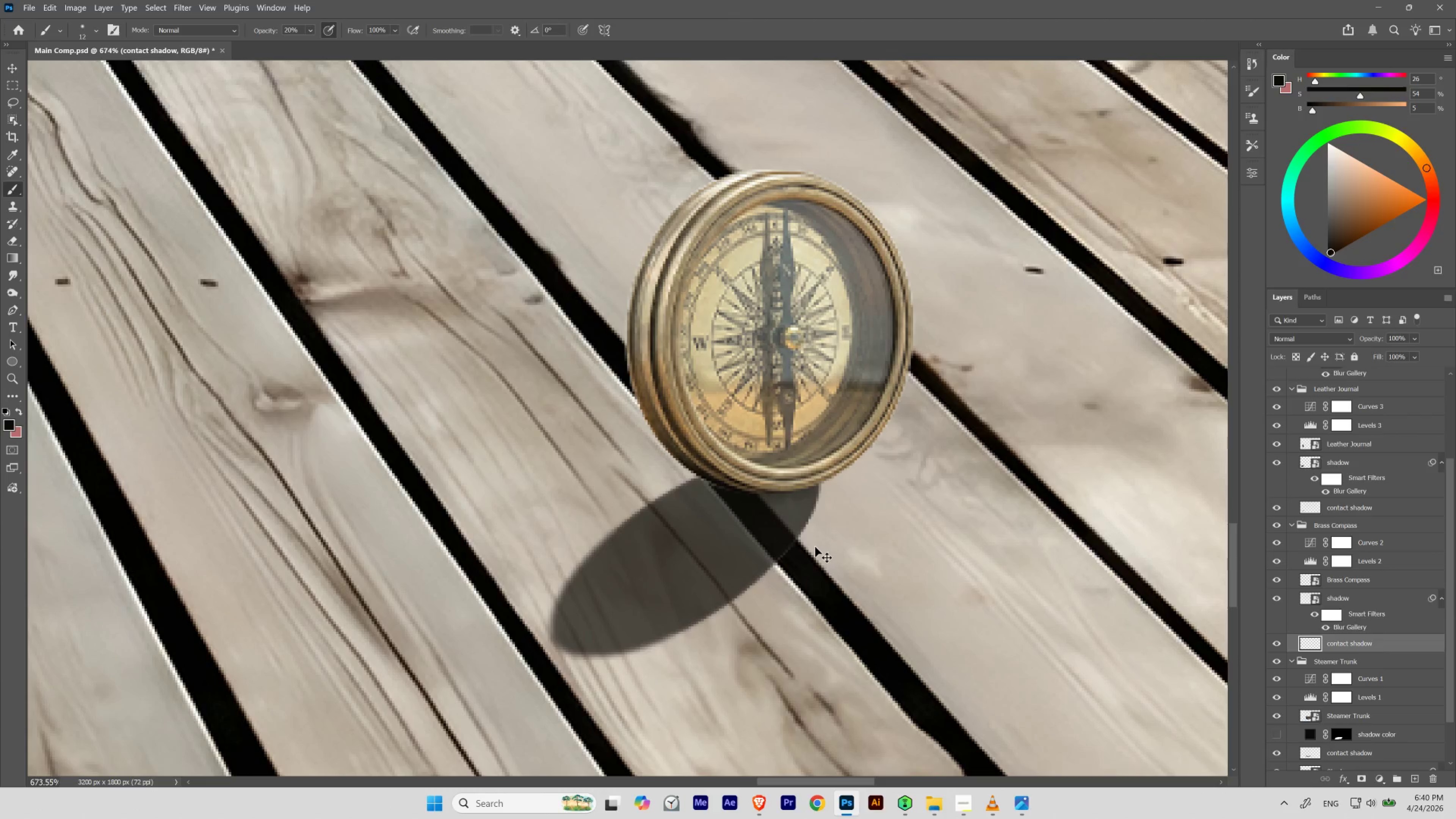 
key(Control+Z)
 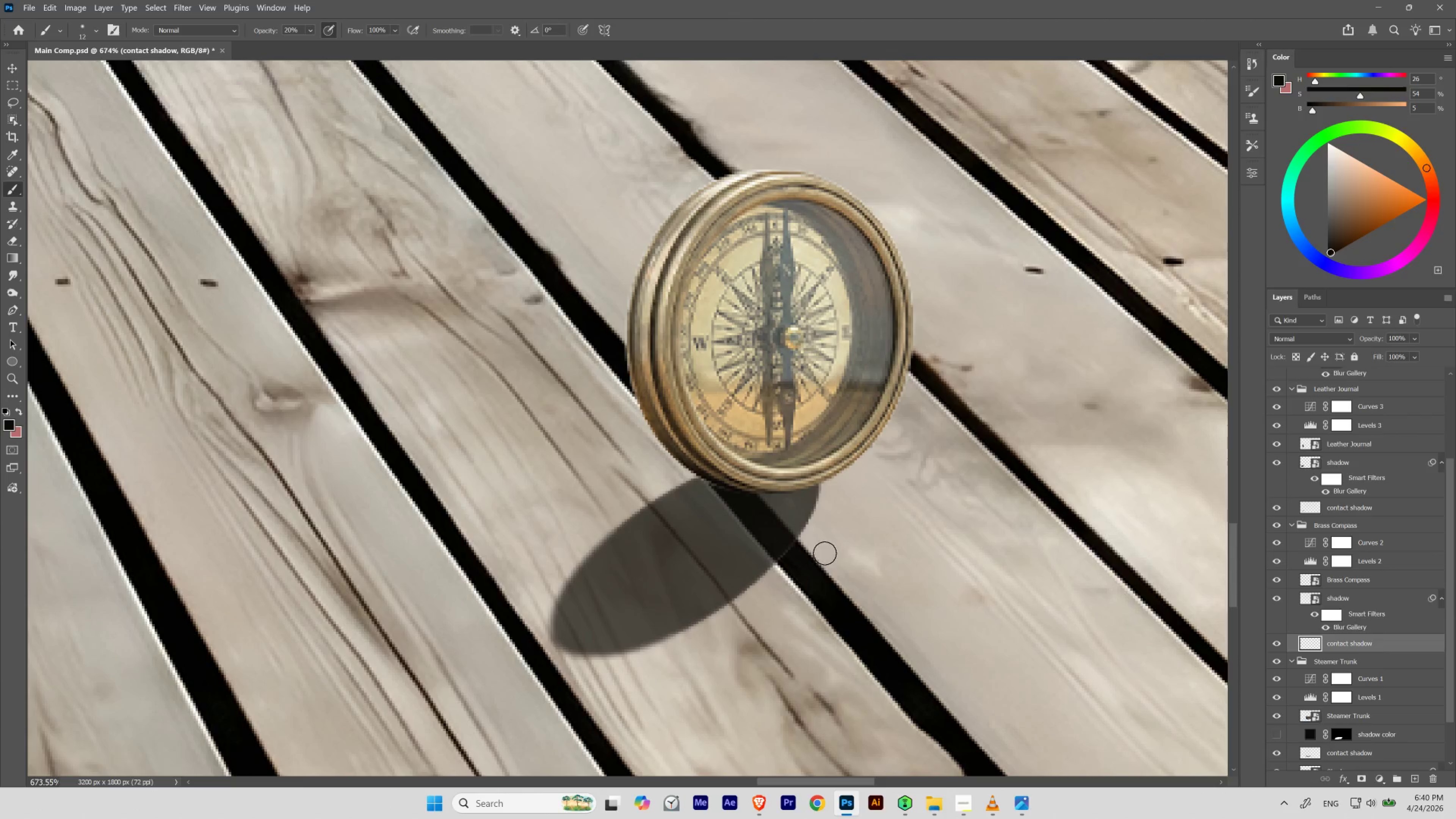 
key(0)
 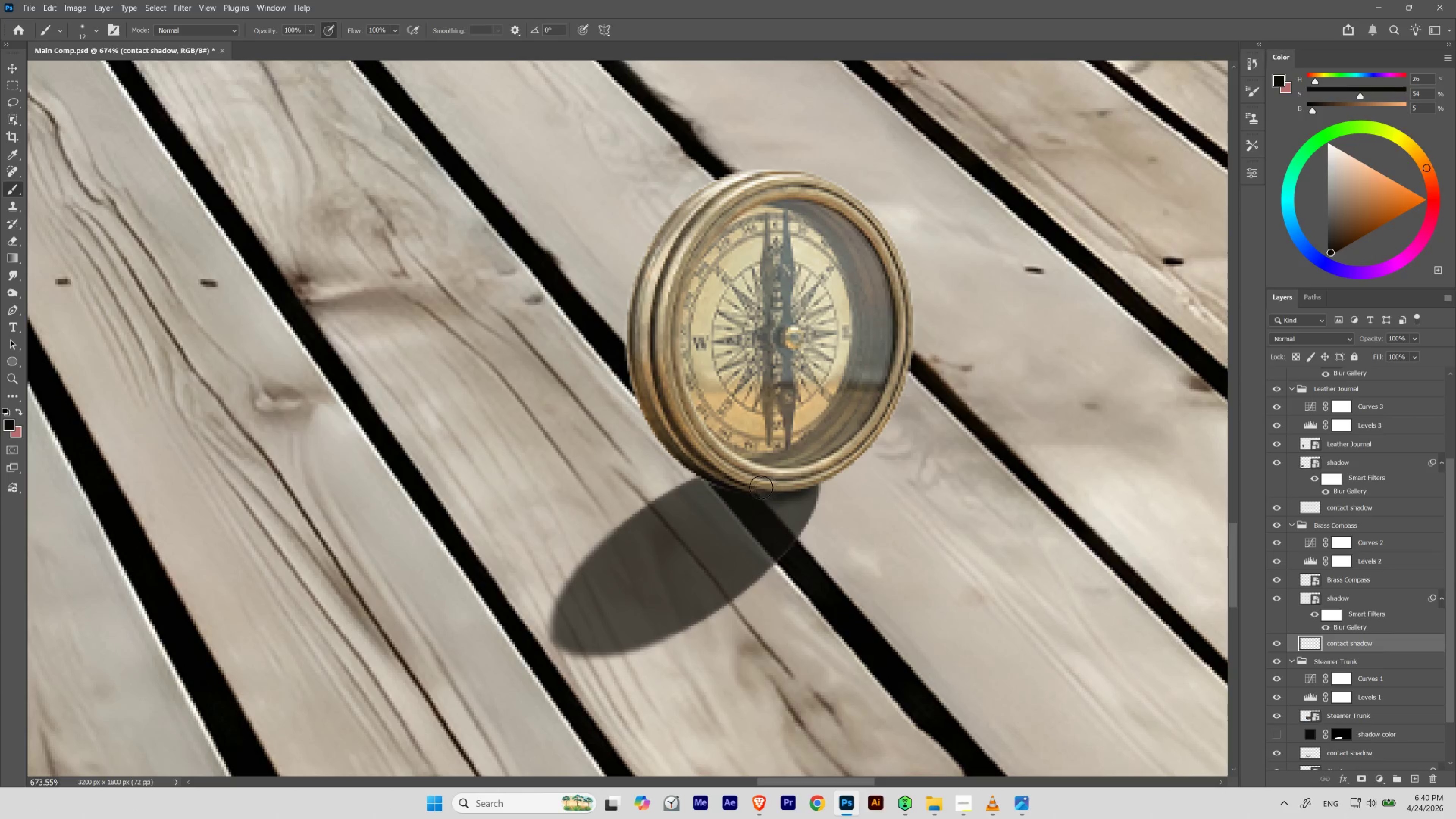 
key(Control+Z)
 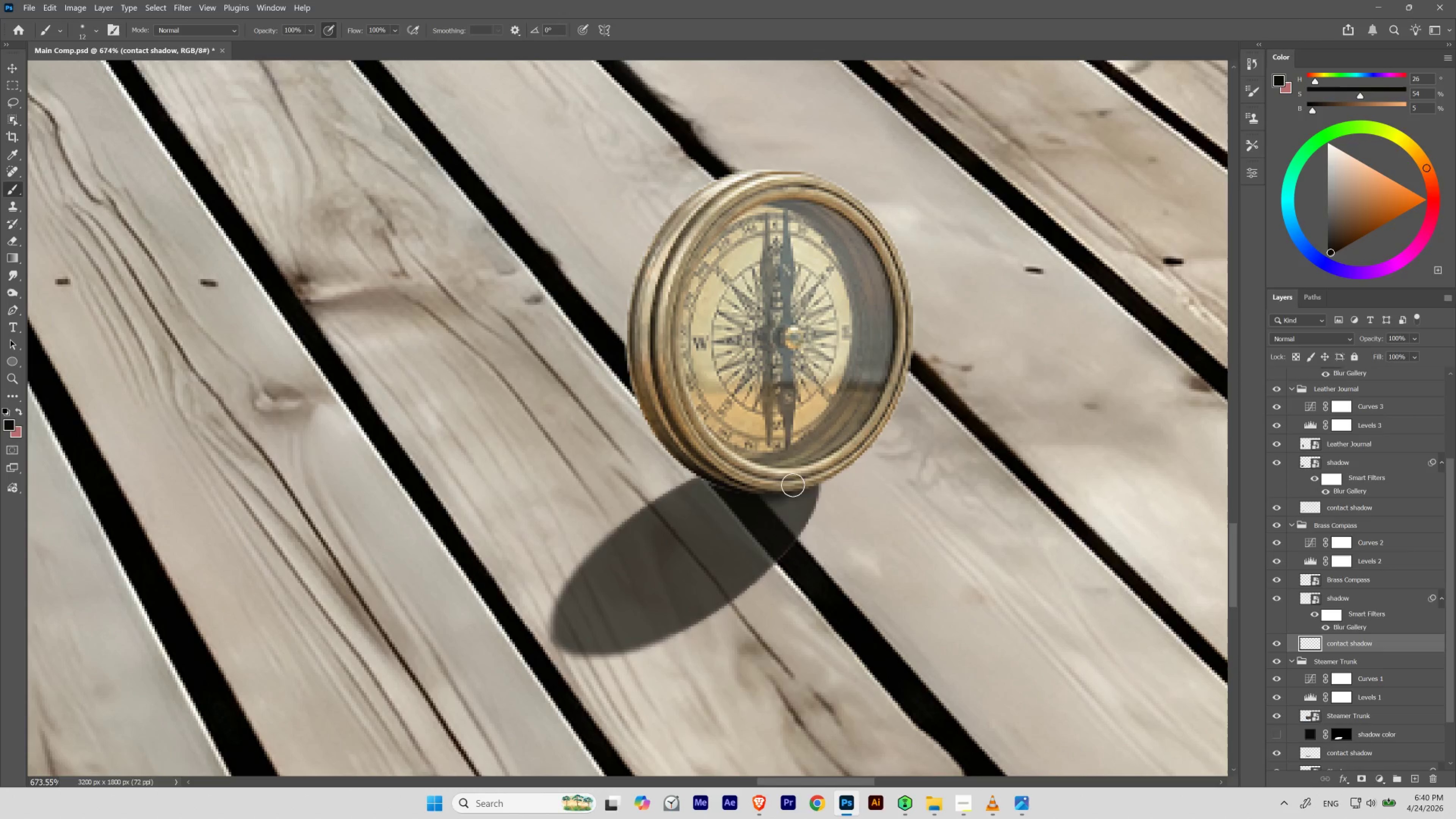 
wait(7.0)
 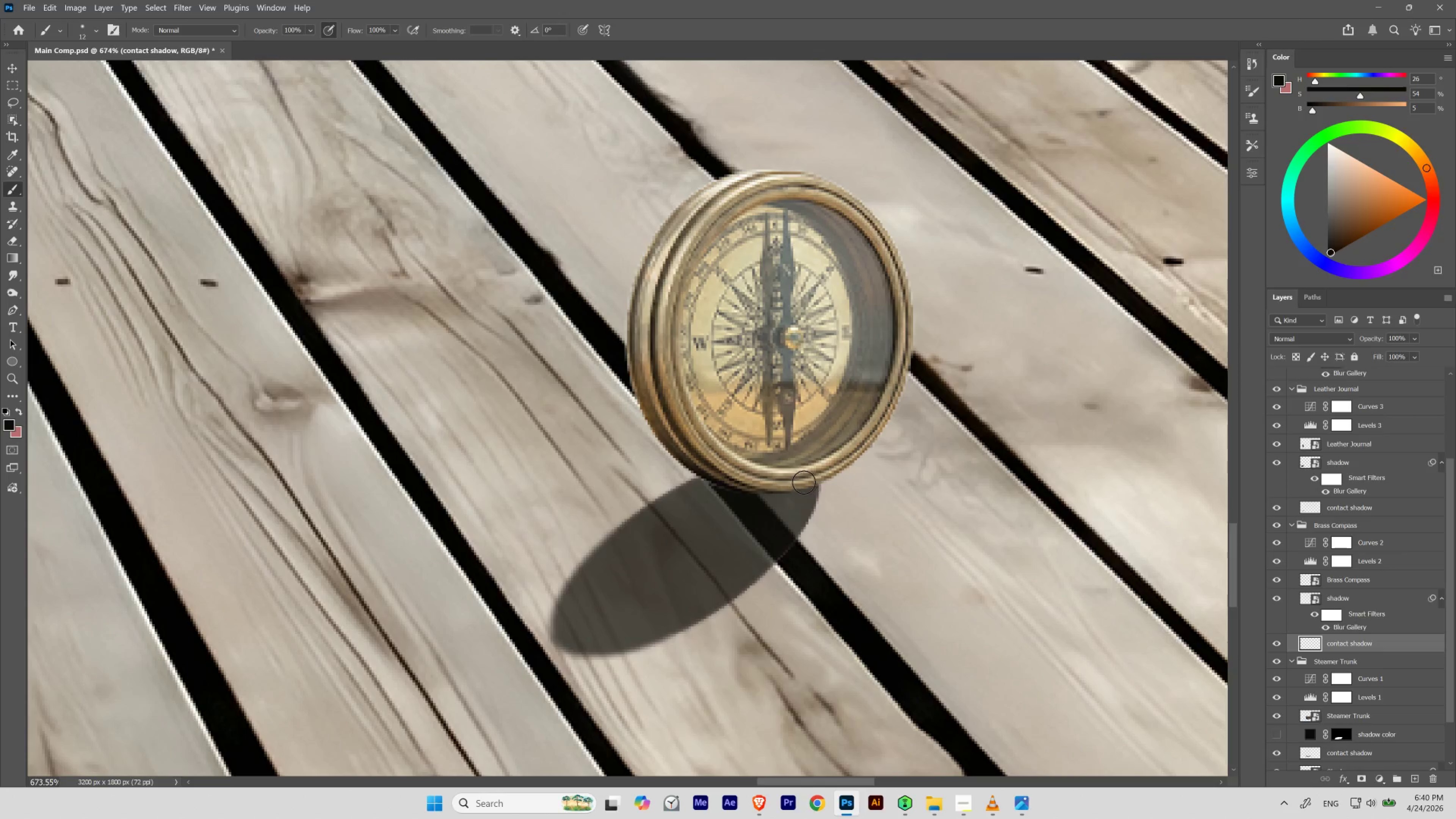 
hold_key(key=ControlLeft, duration=1.54)
 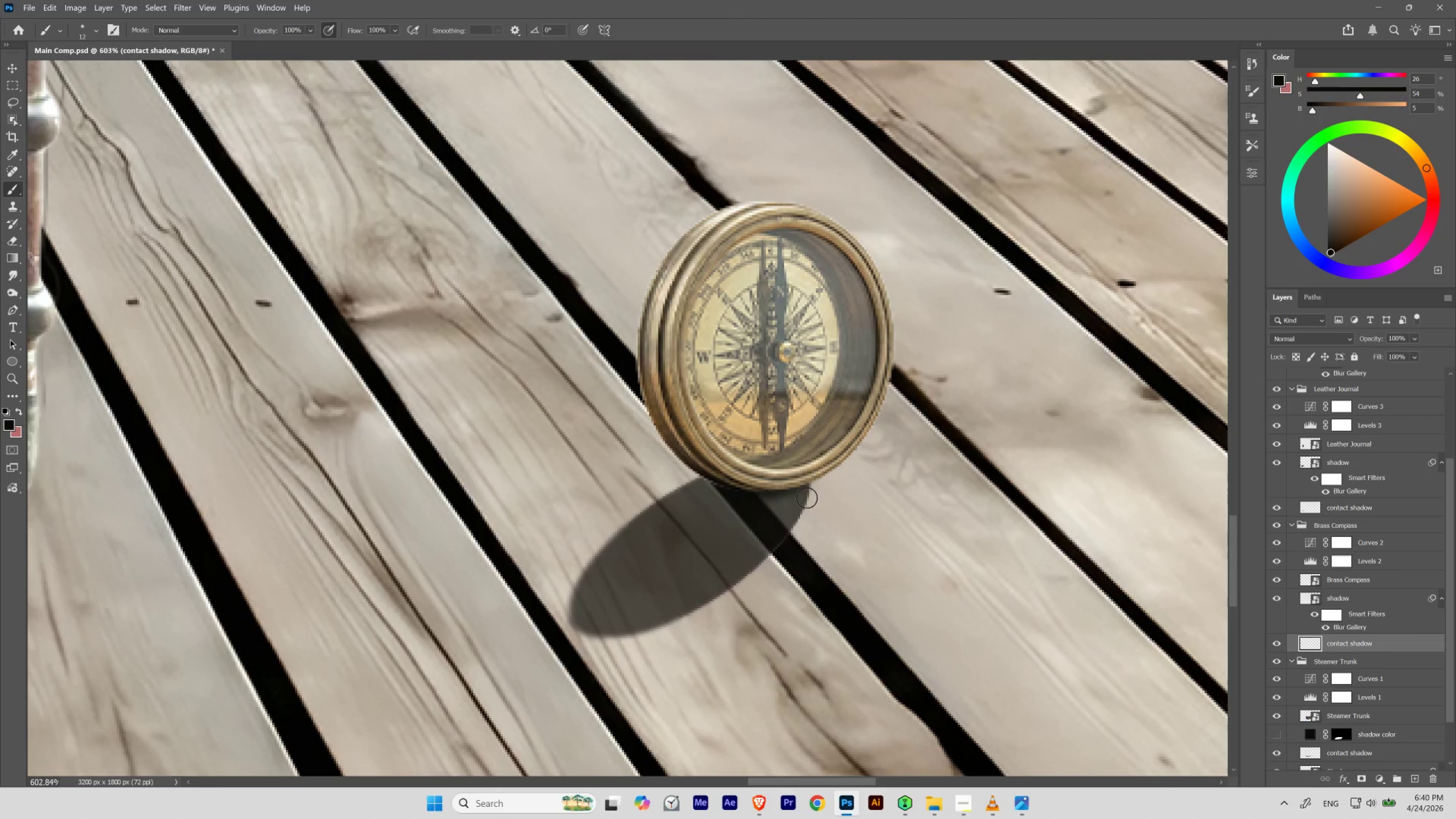 
hold_key(key=Space, duration=1.5)
 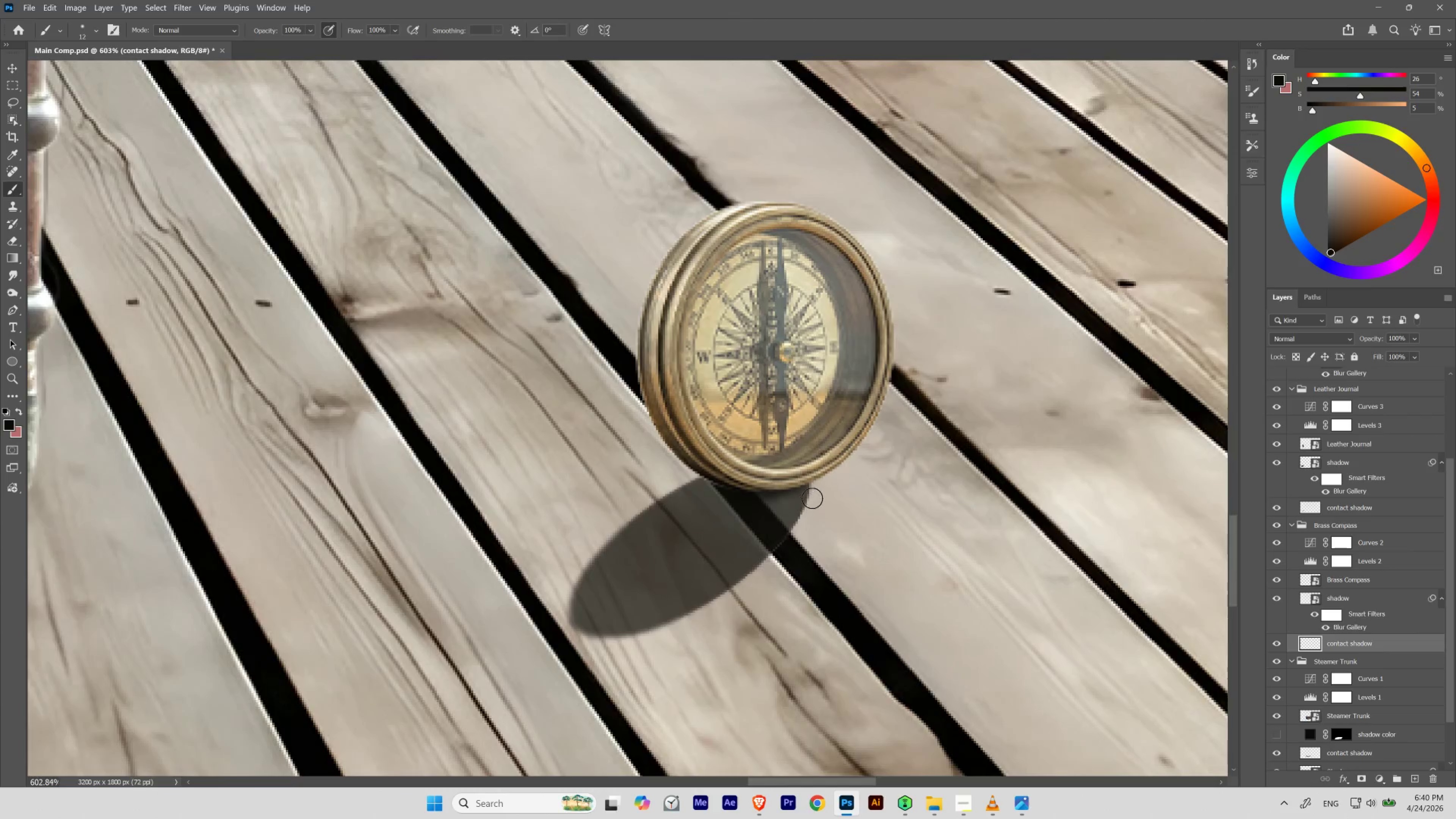 
left_click_drag(start_coordinate=[729, 476], to_coordinate=[706, 530])
 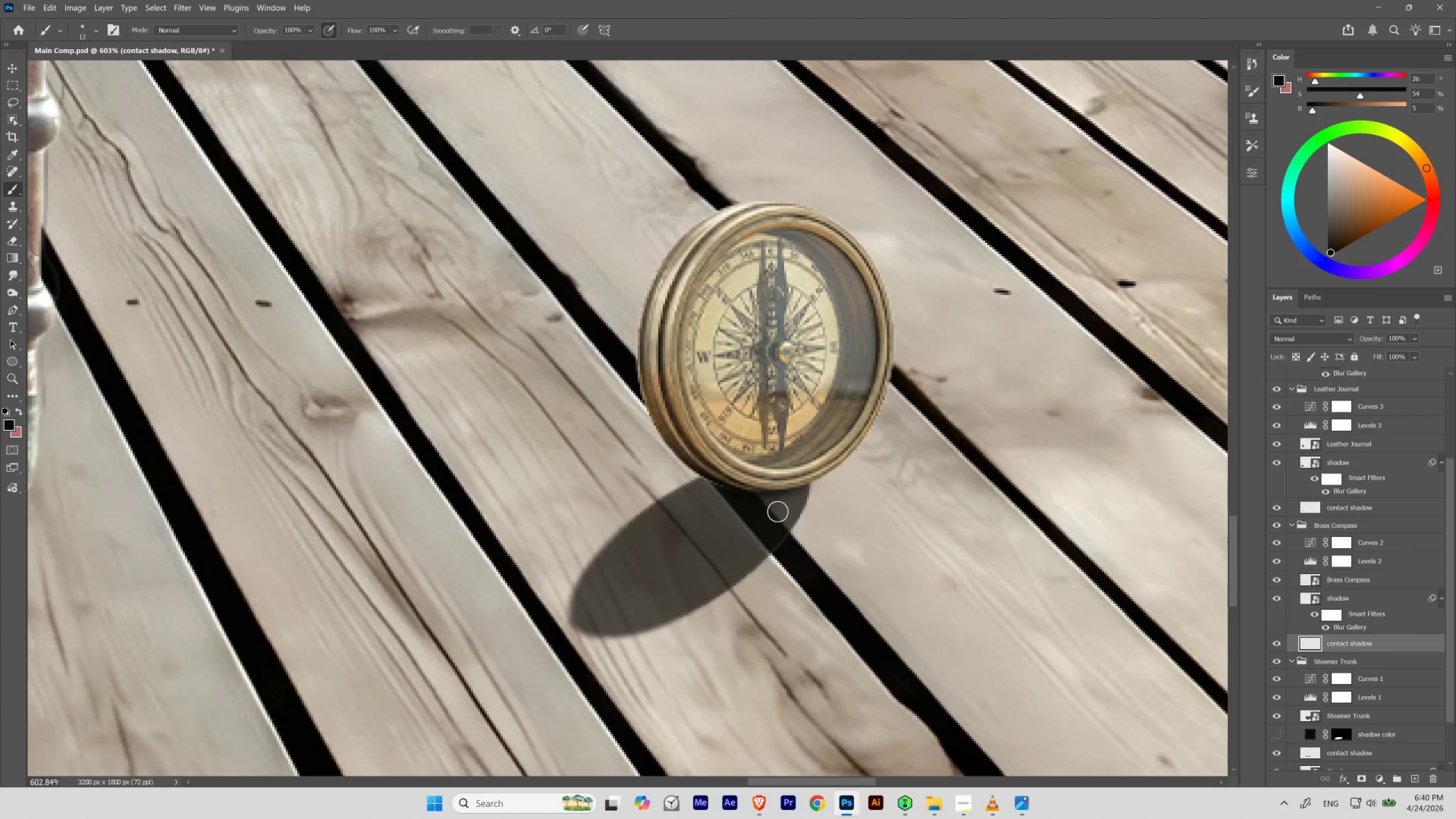 
key(BracketRight)
 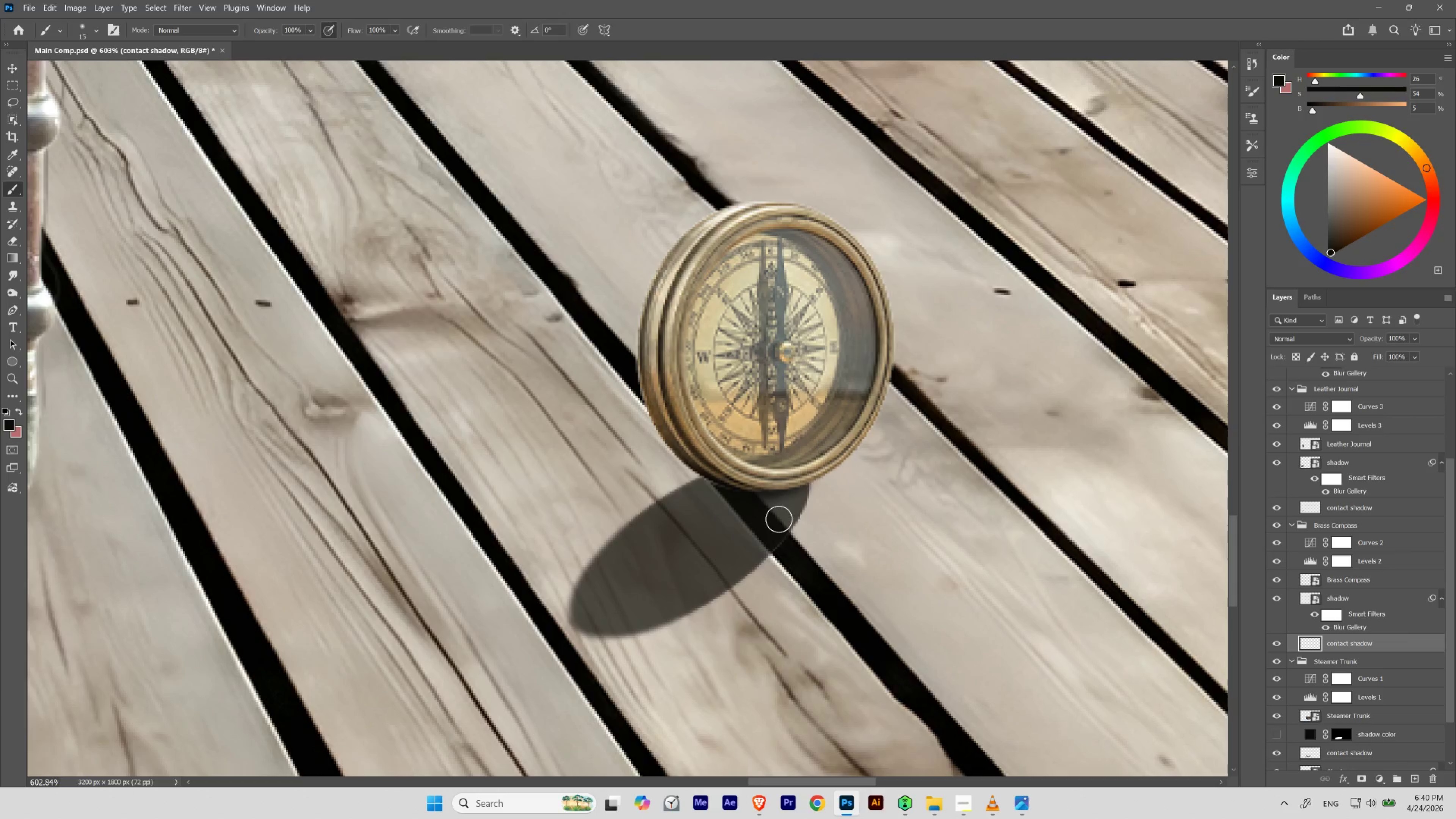 
key(BracketRight)
 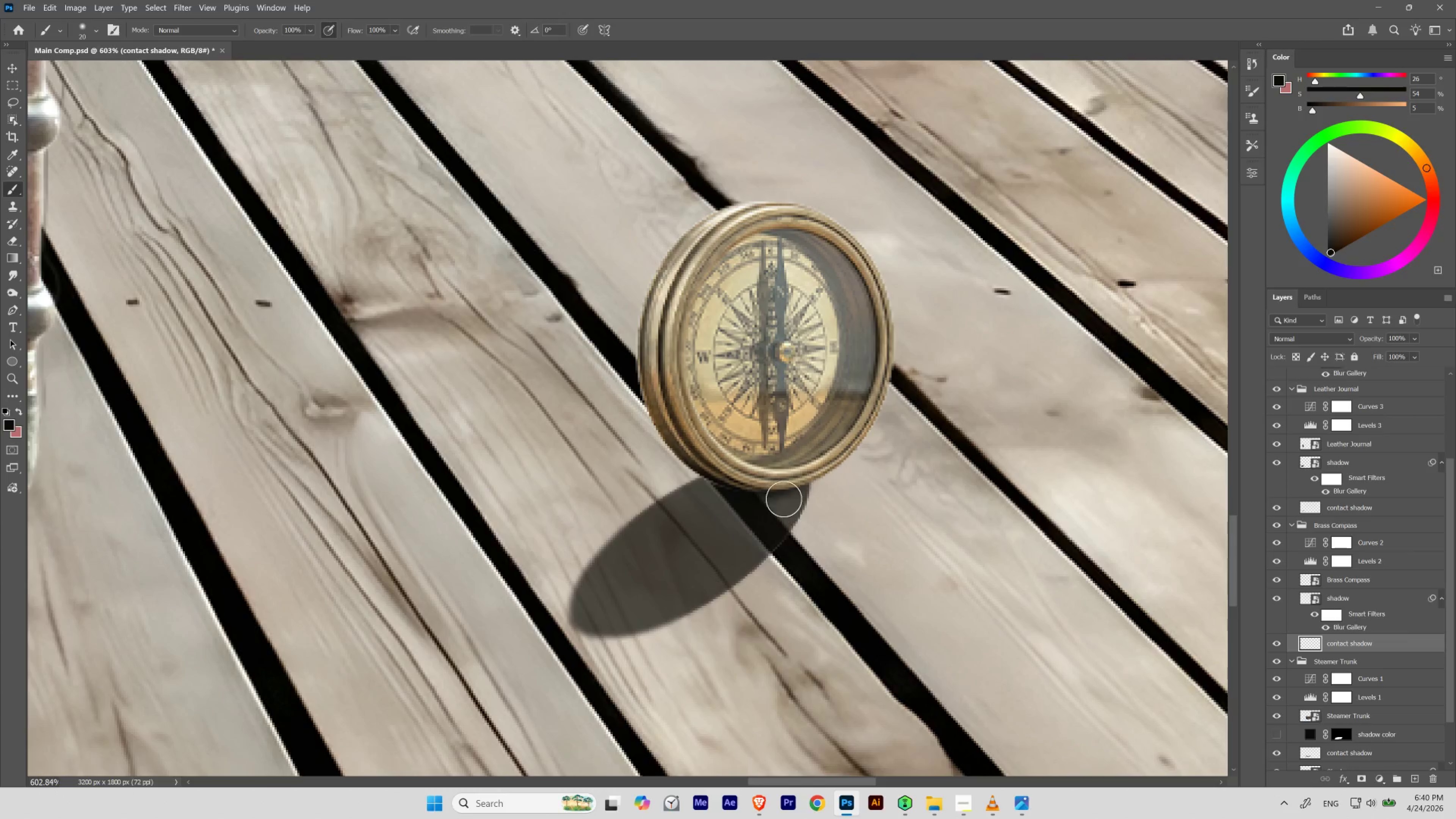 
key(BracketRight)
 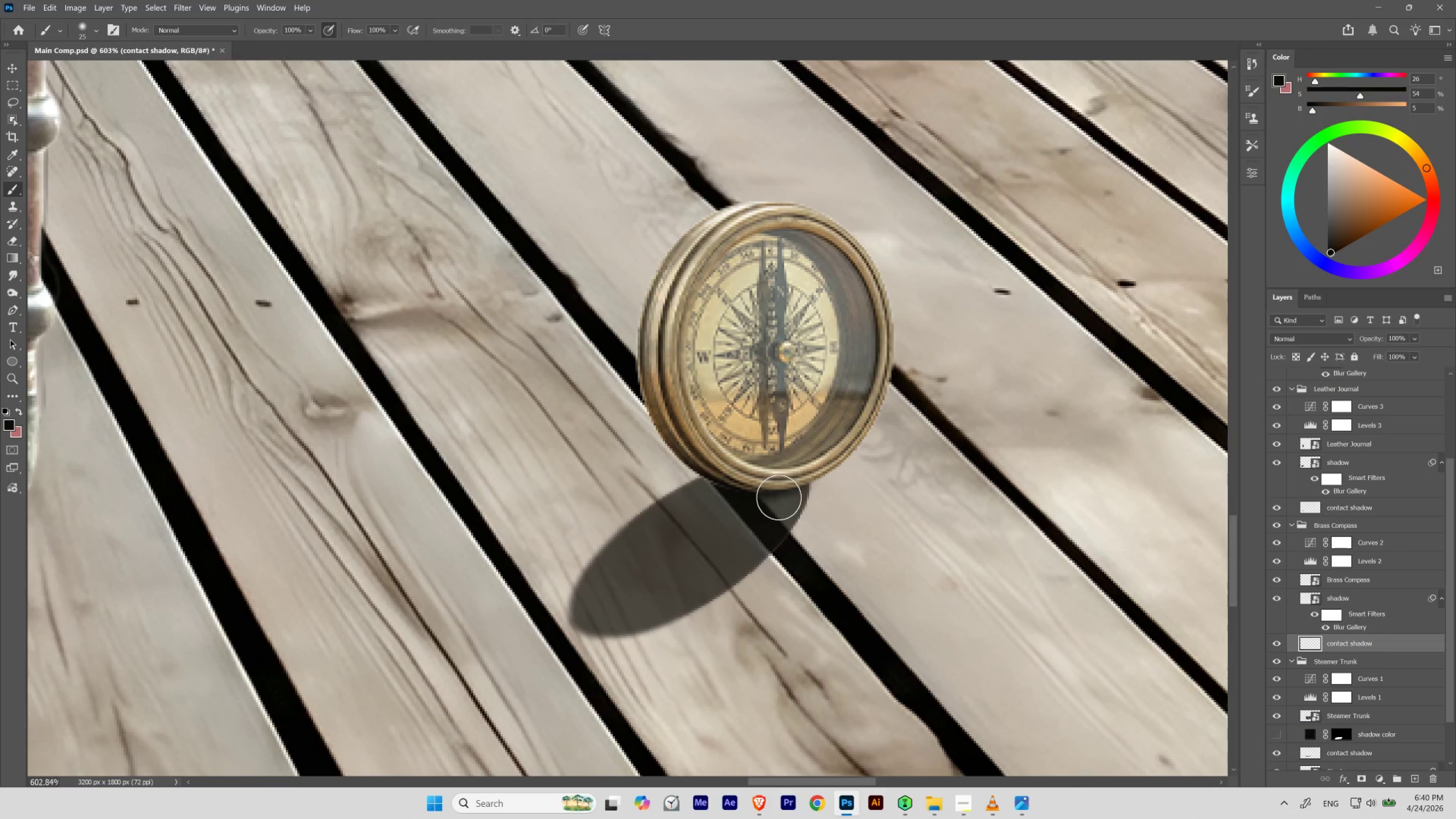 
key(BracketRight)
 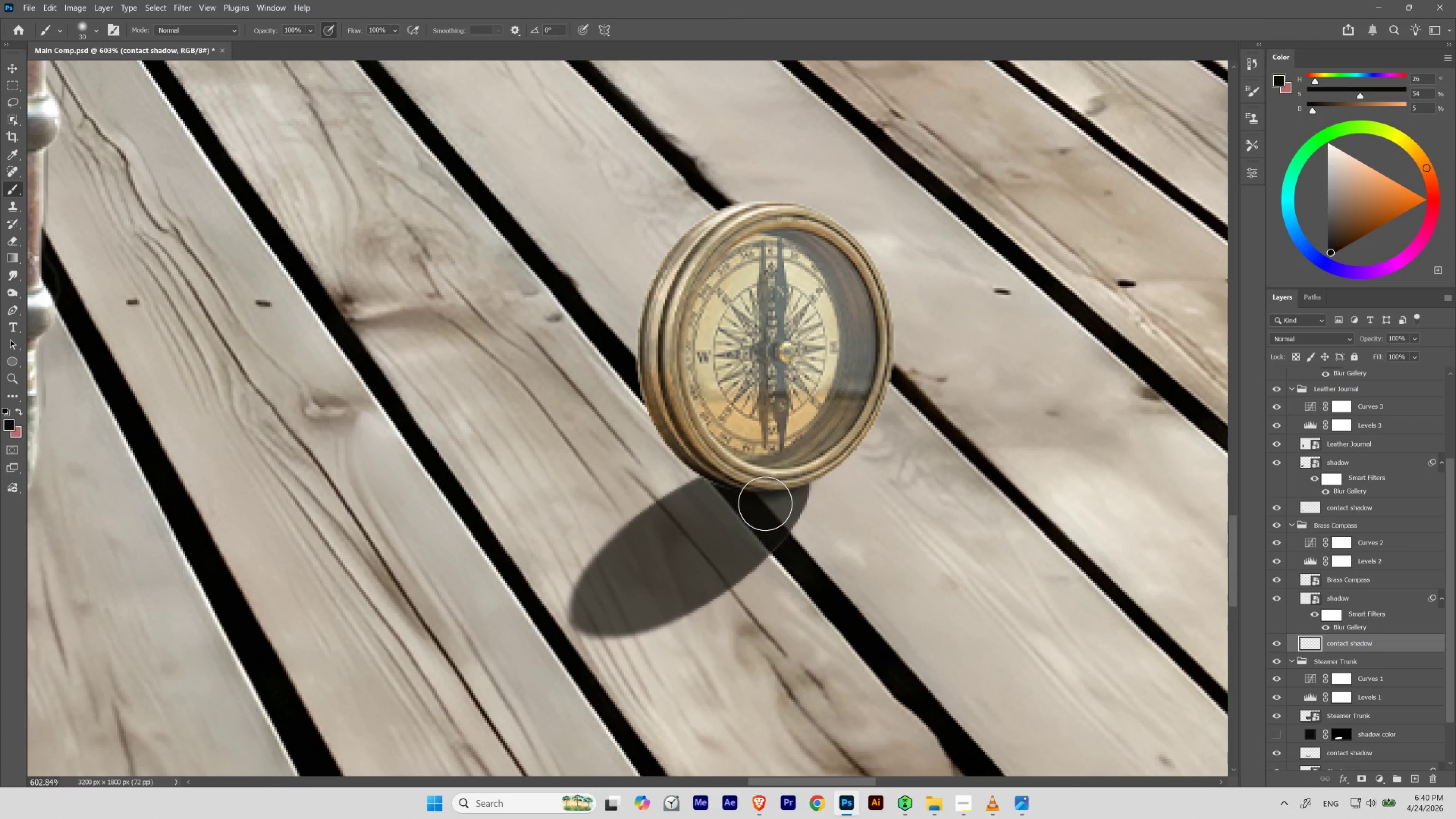 
key(2)
 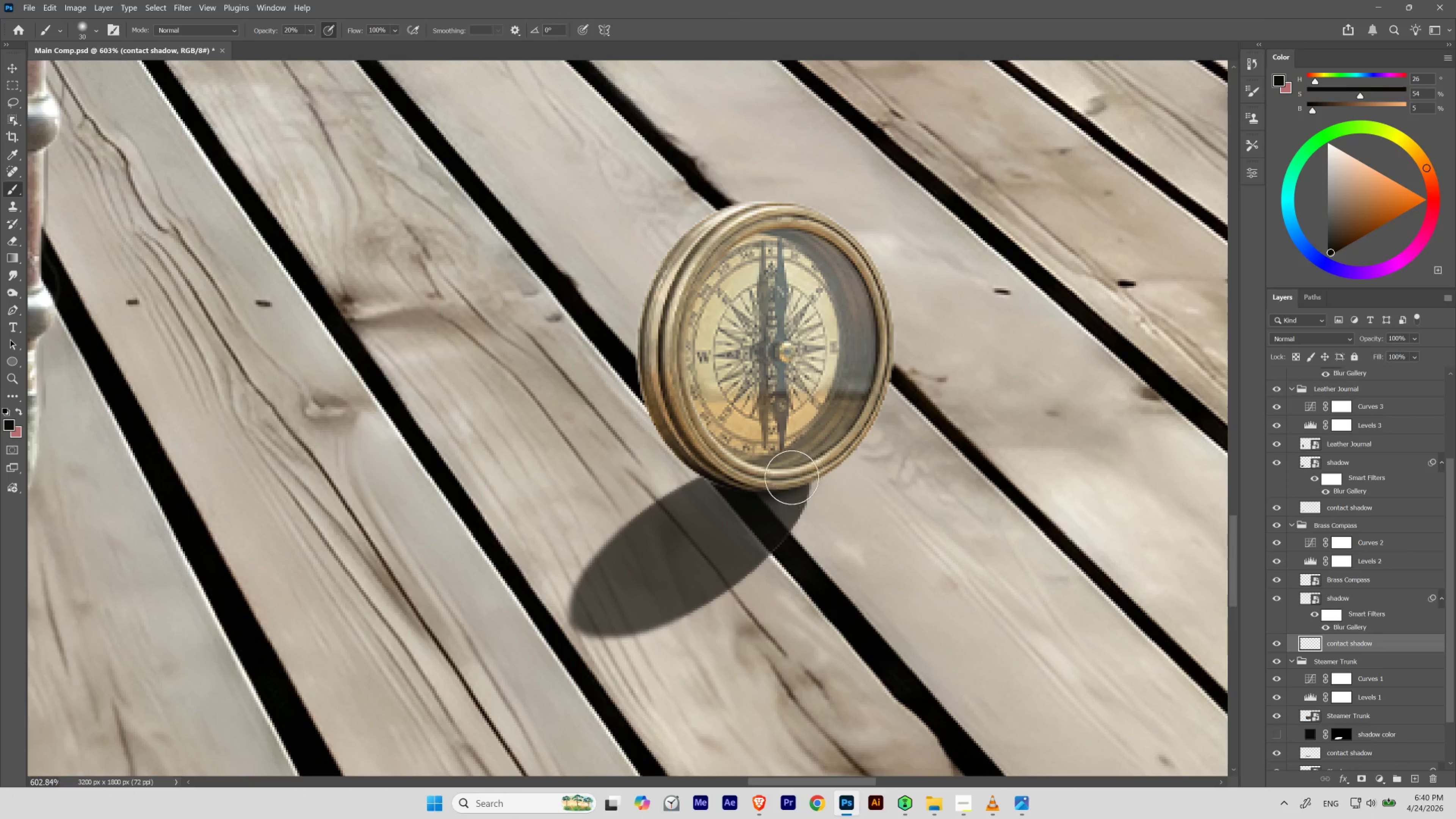 
key(Control+Z)
 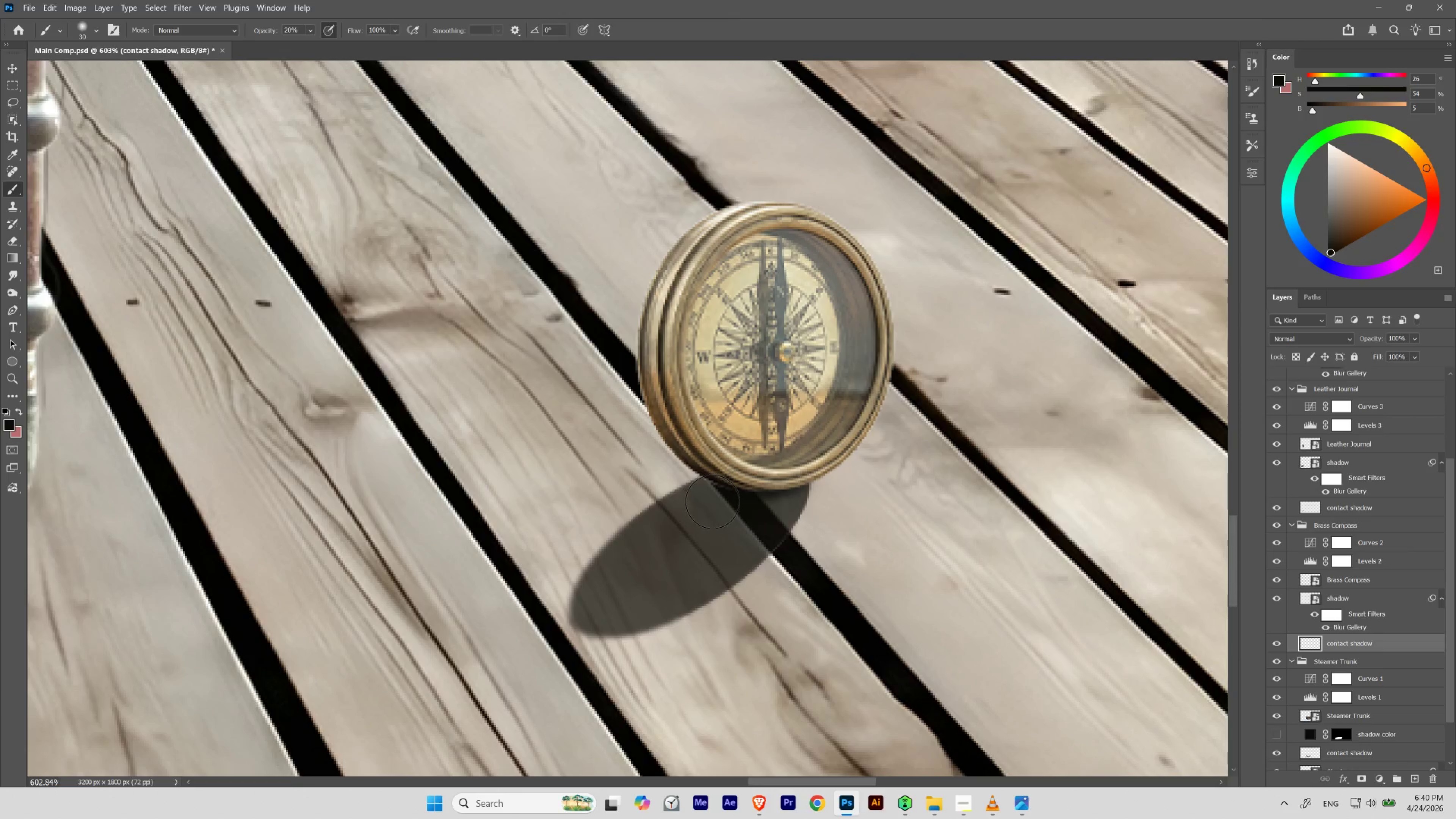 
wait(5.4)
 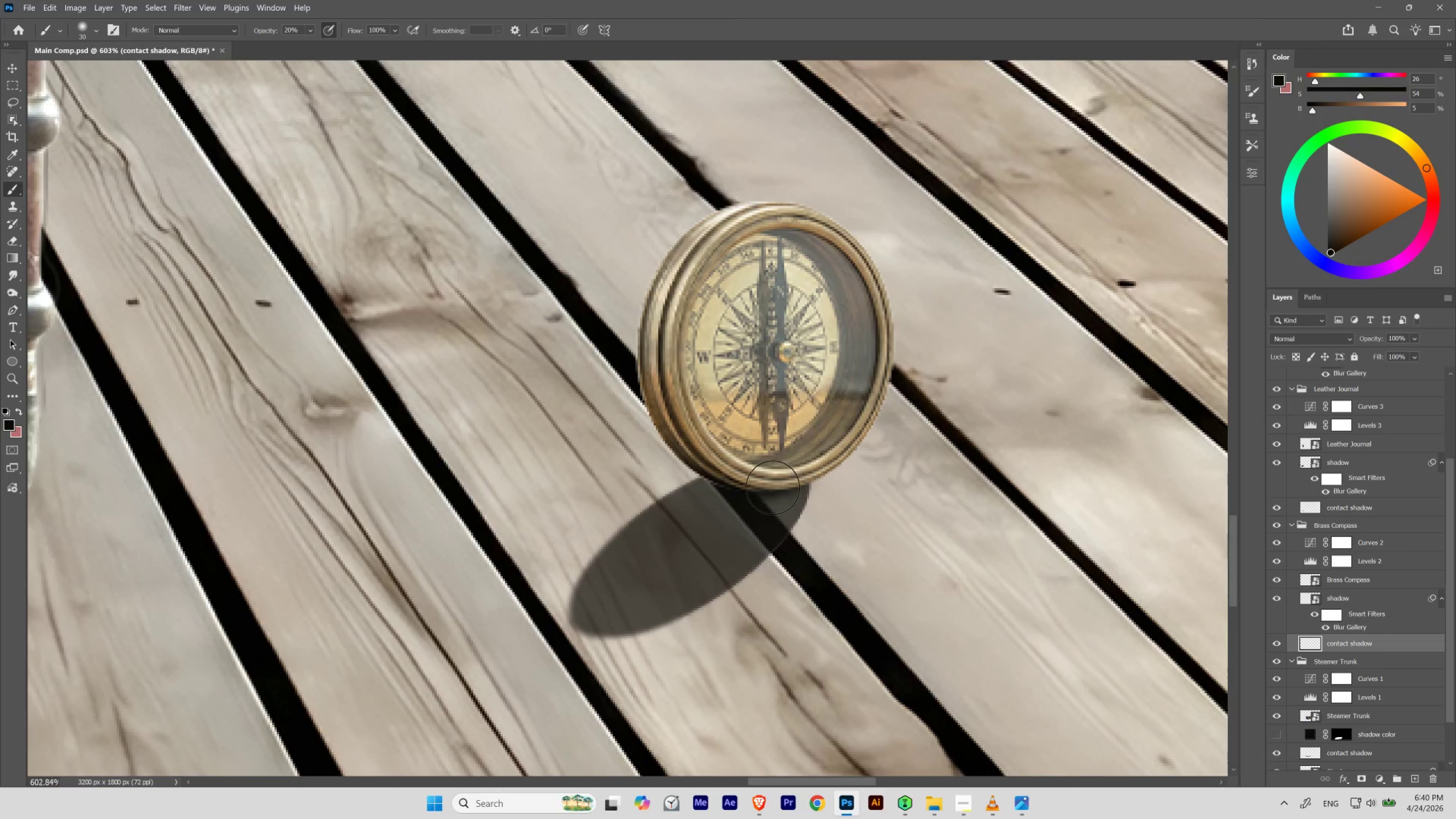 
key(Control+Z)
 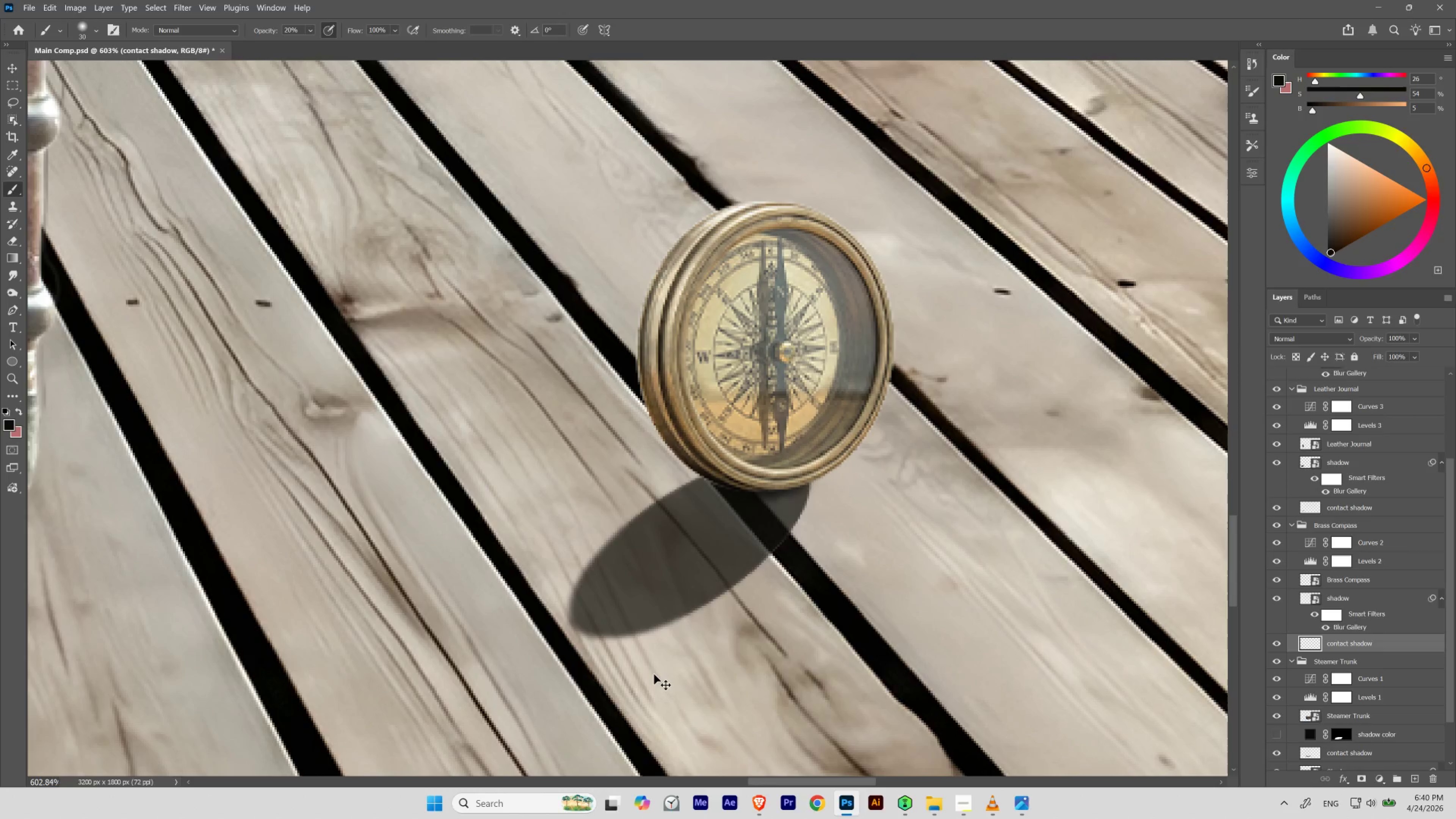 
key(Control+Shift+Z)
 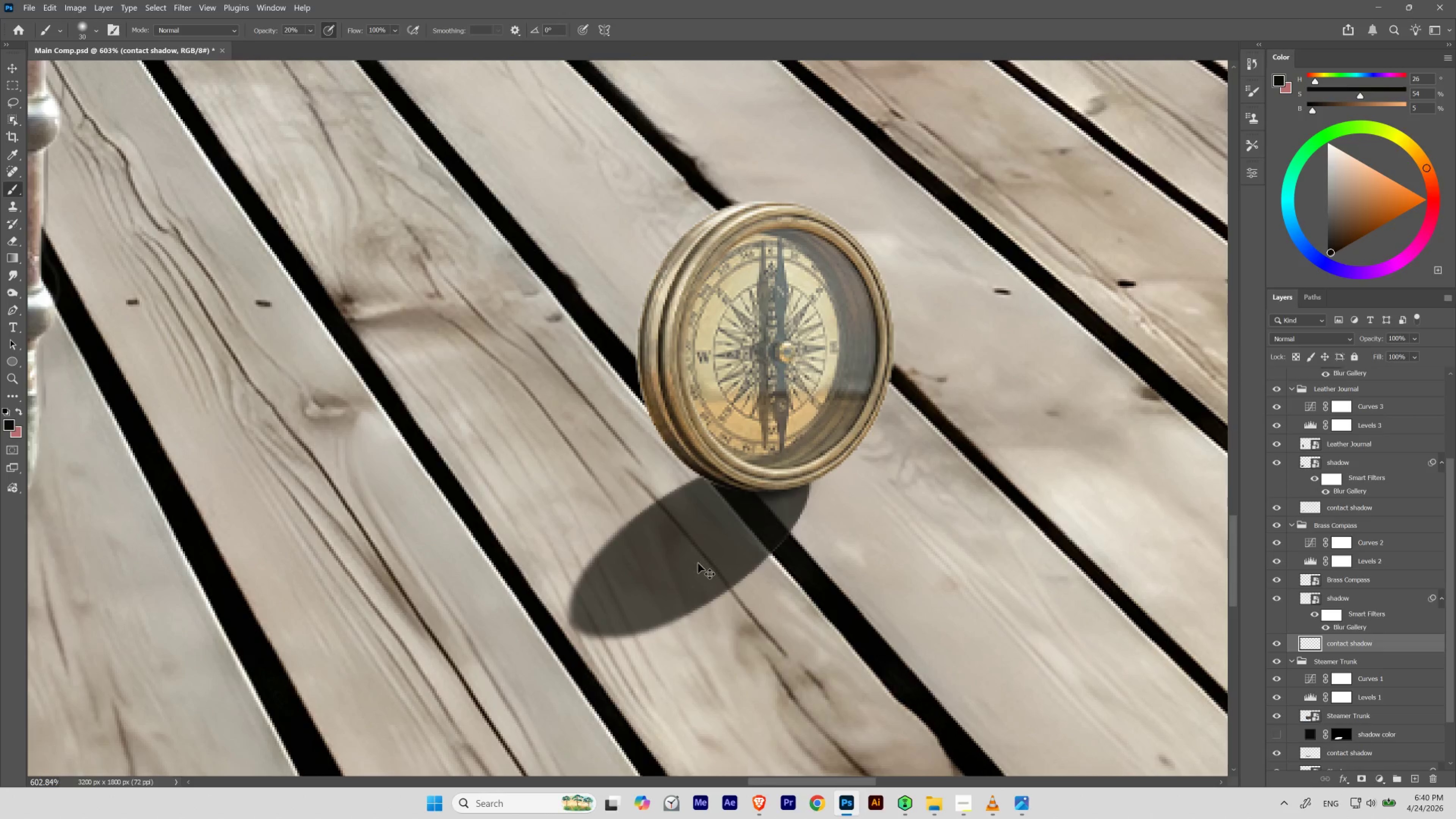 
hold_key(key=Space, duration=0.69)
 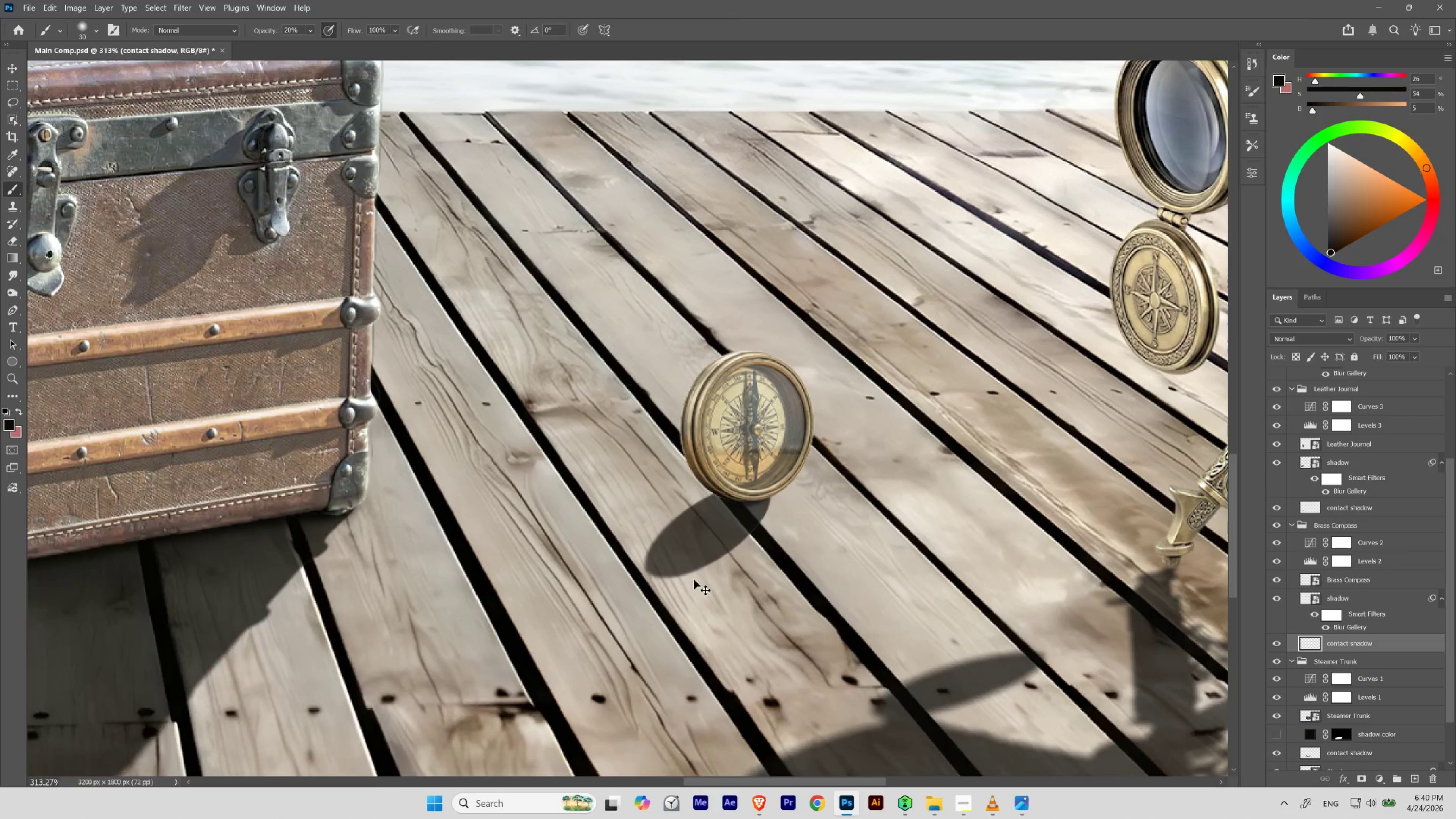 
left_click_drag(start_coordinate=[727, 512], to_coordinate=[704, 538])
 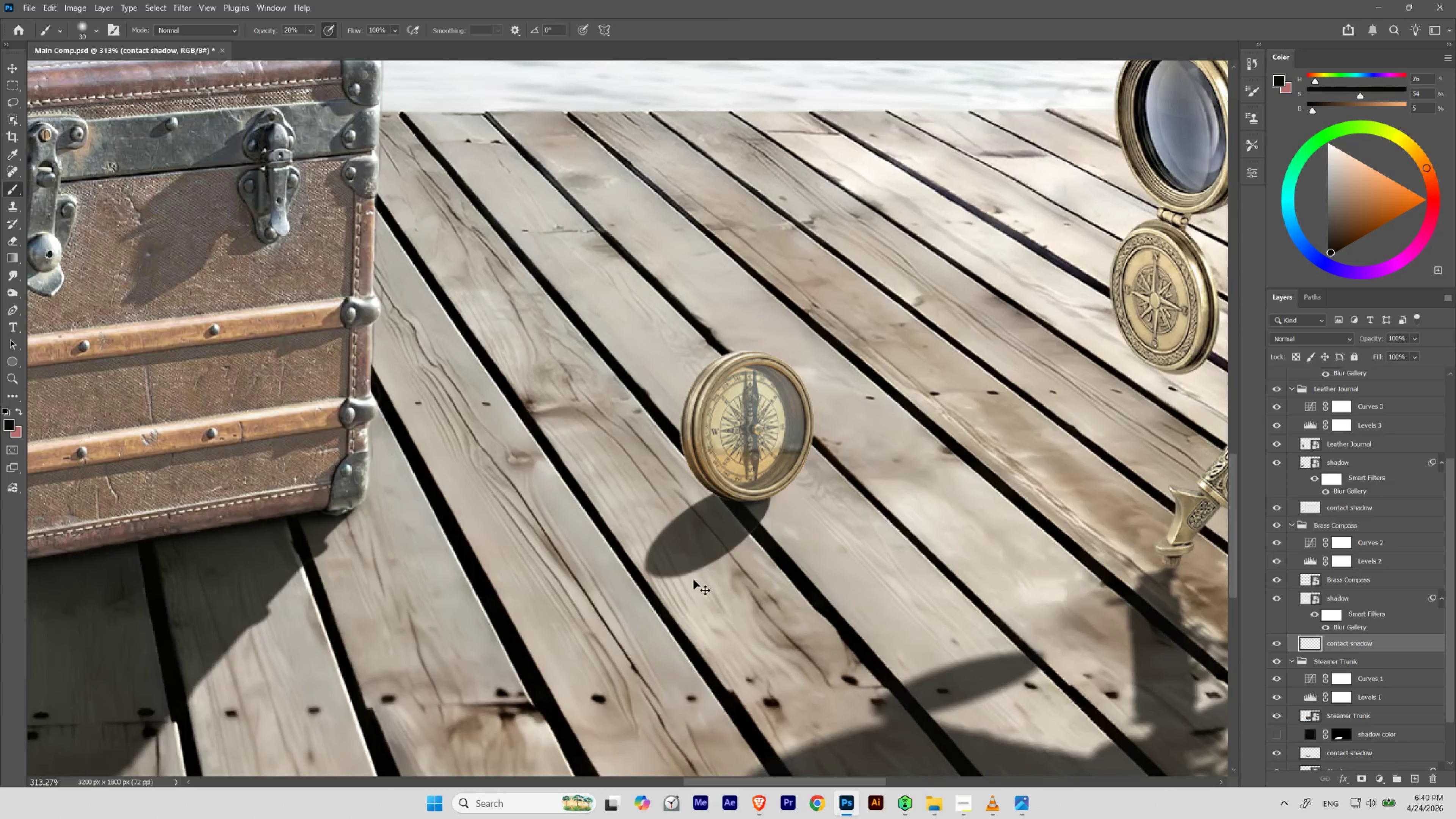 
key(Control+Z)
 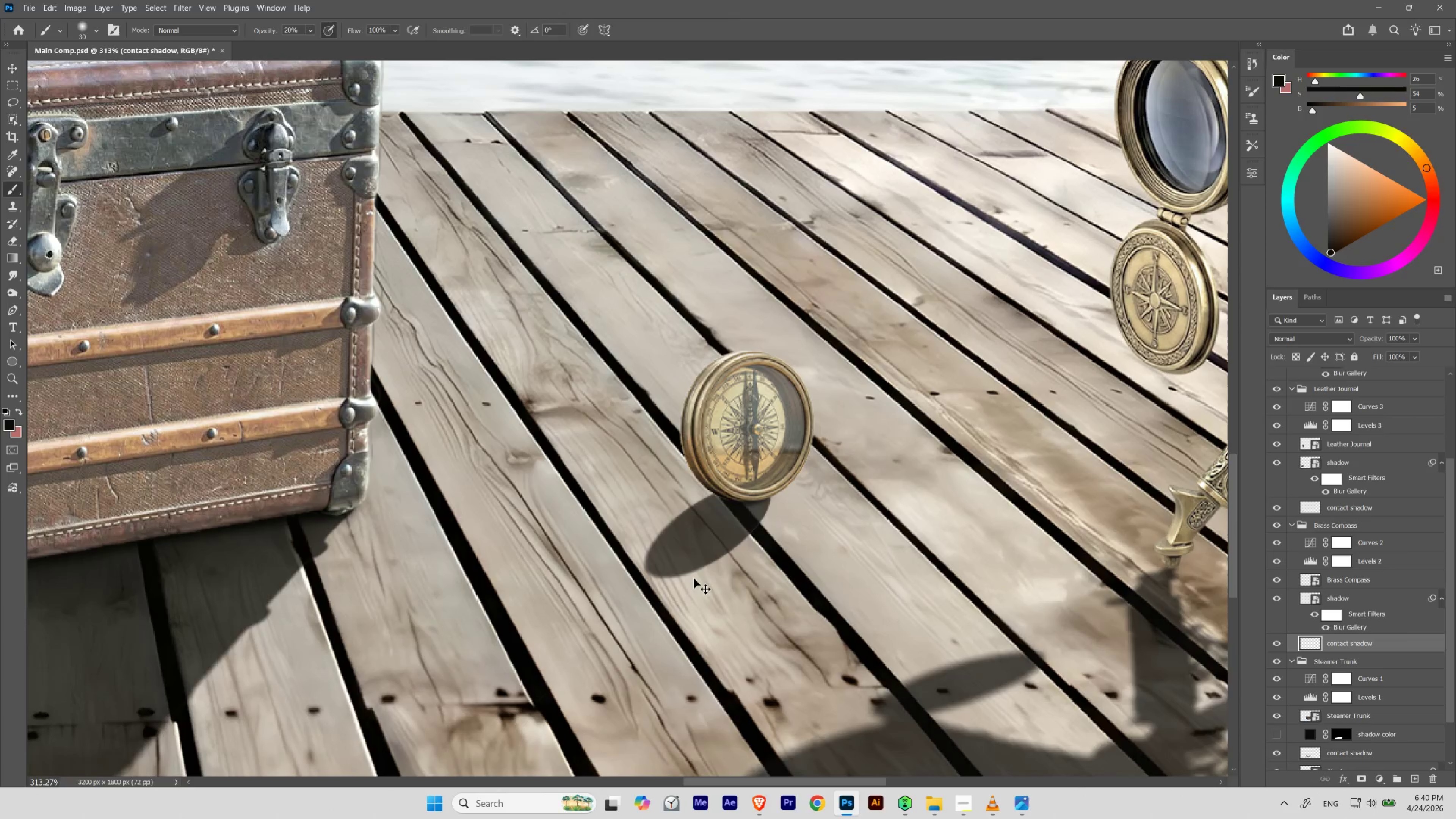 
key(Control+Shift+Z)
 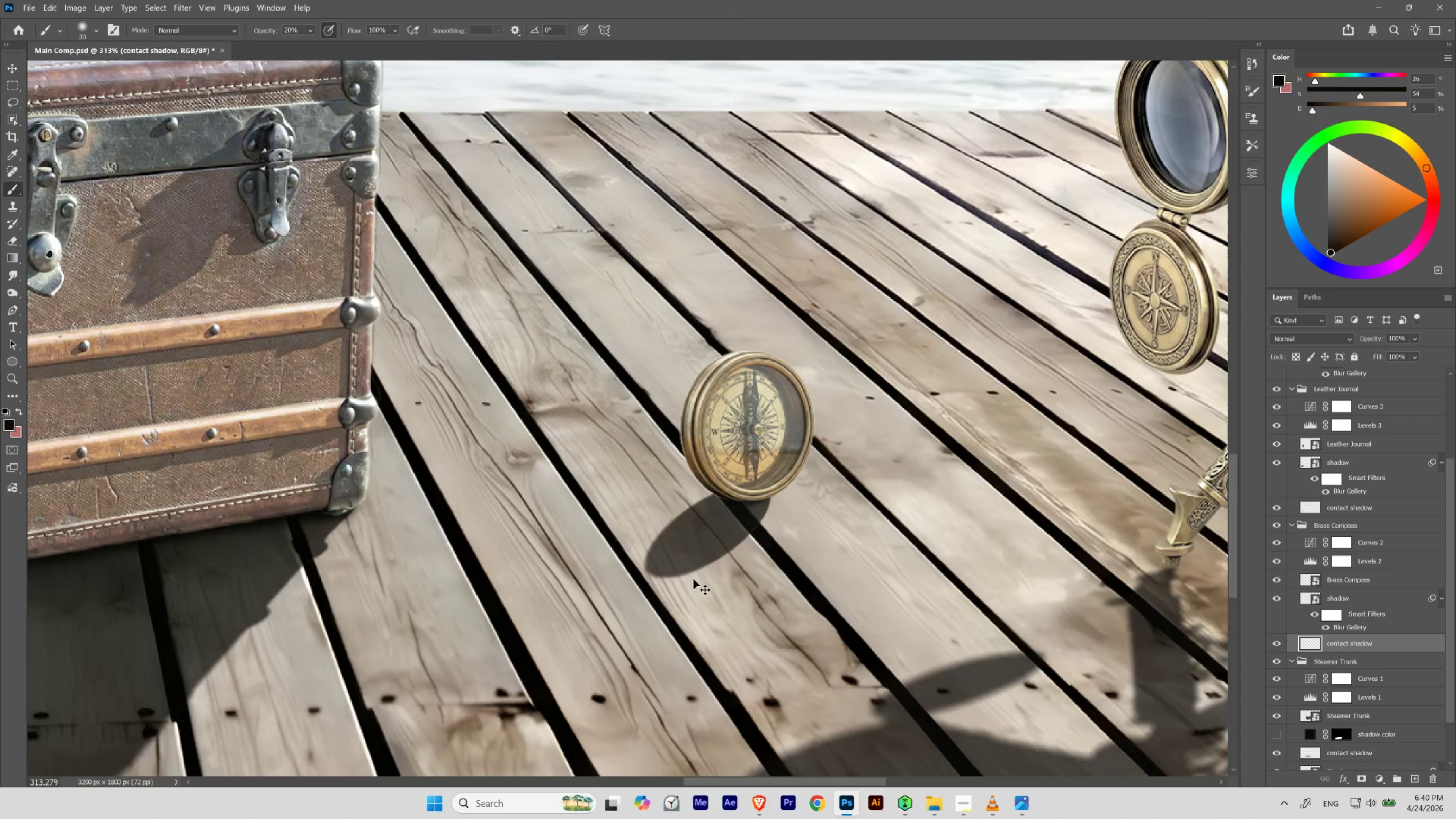 
key(Control+Z)
 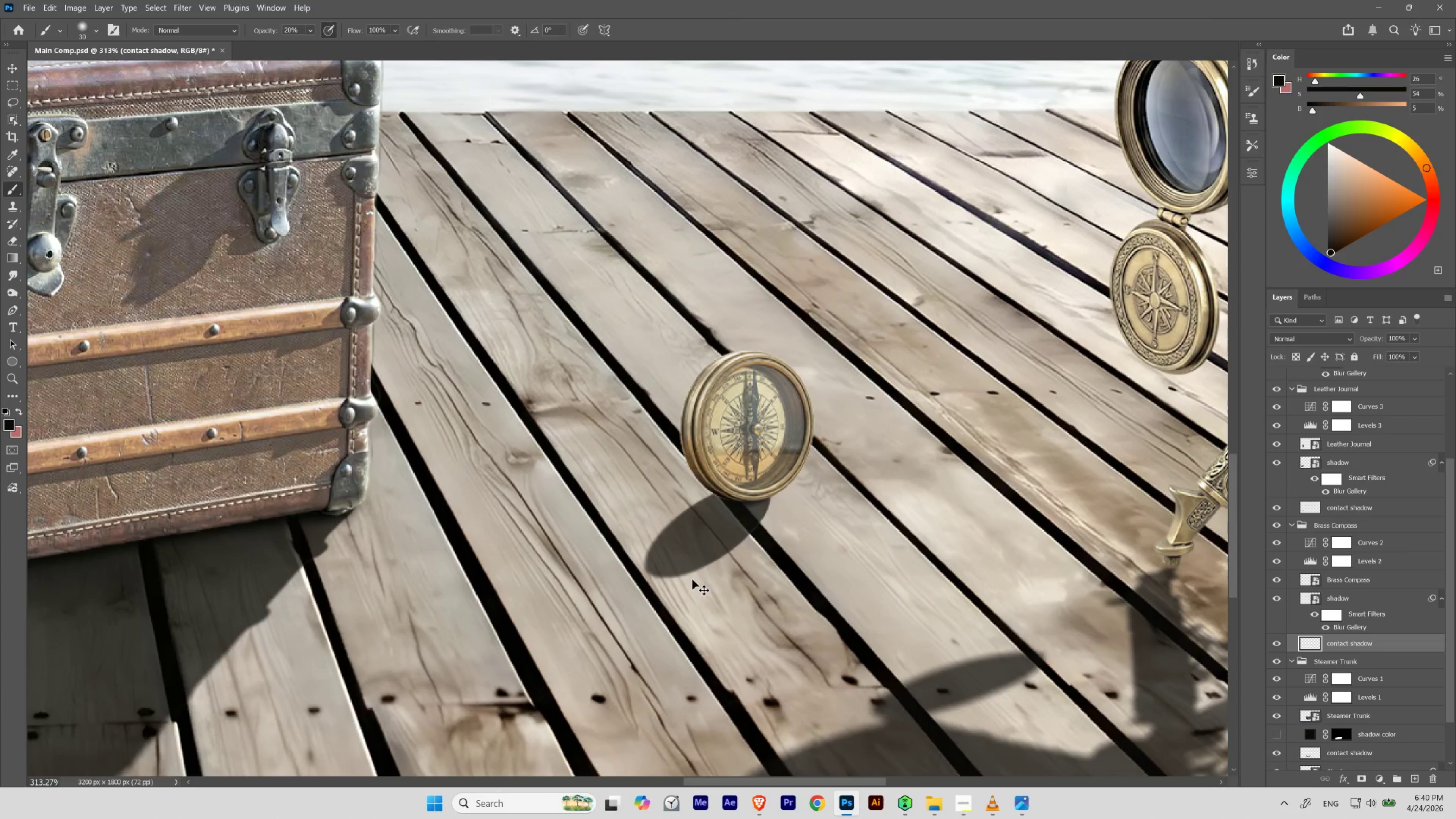 
key(Control+Shift+Z)
 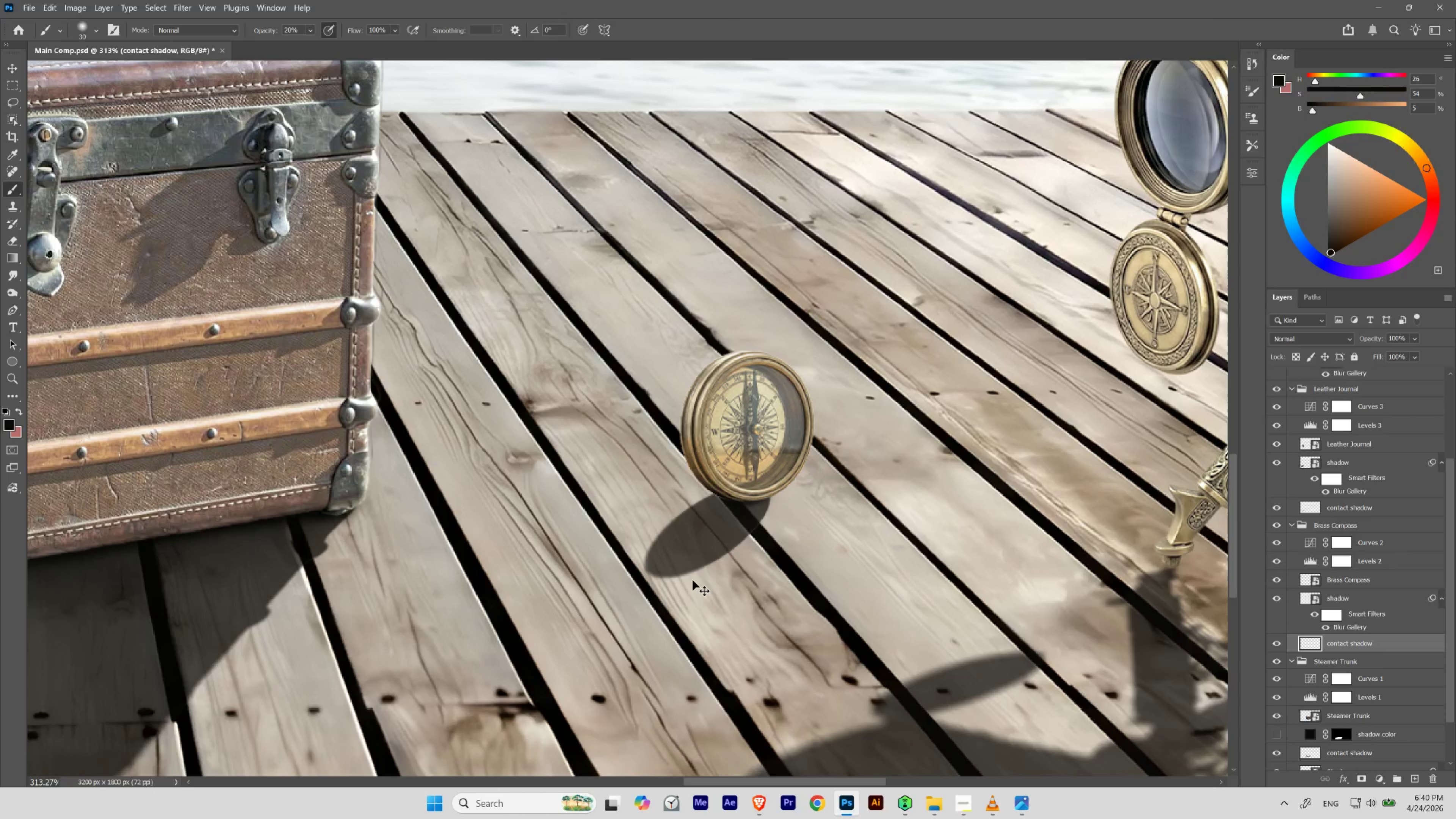 
key(Control+Z)
 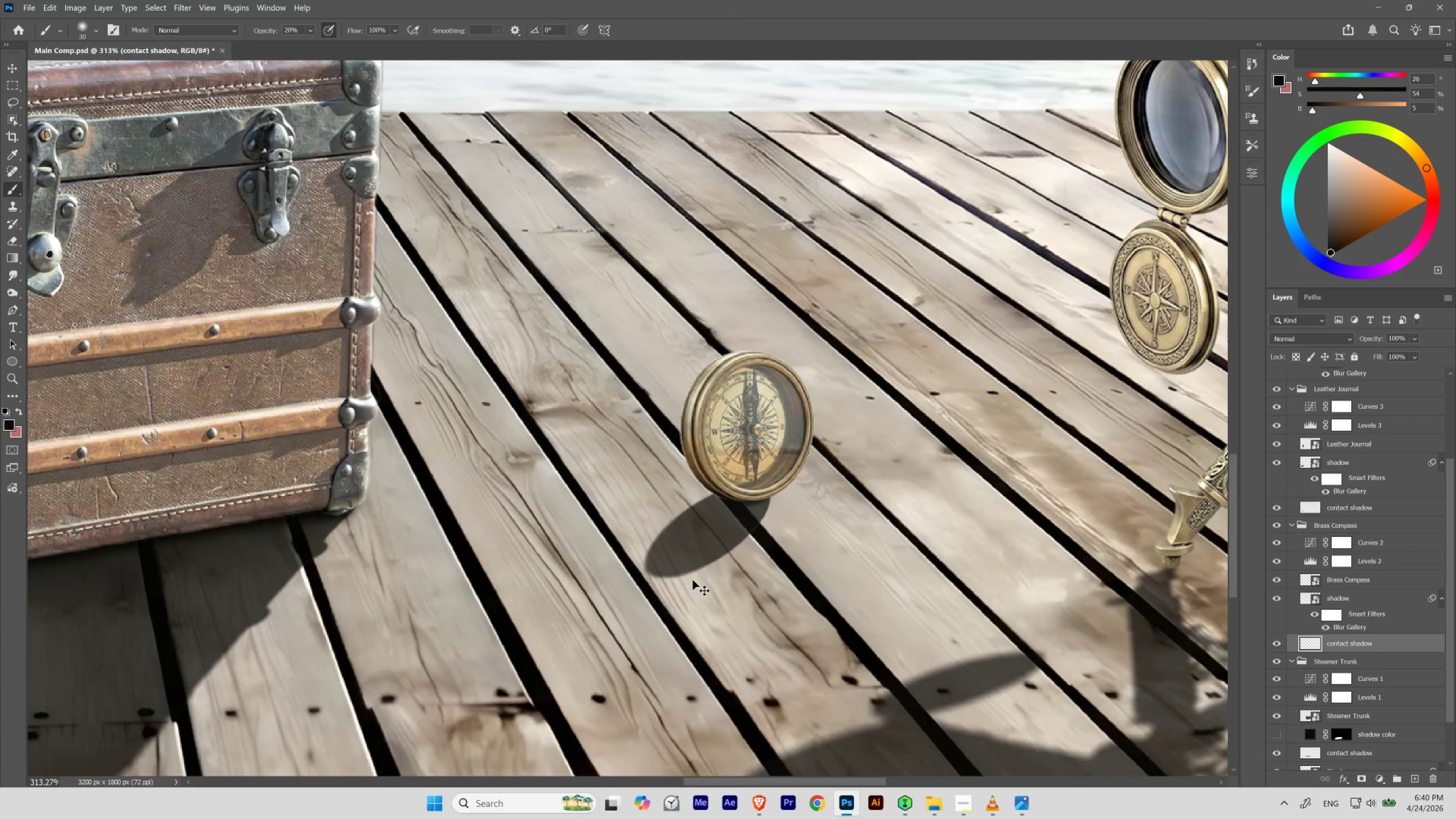 
key(Control+Shift+Z)
 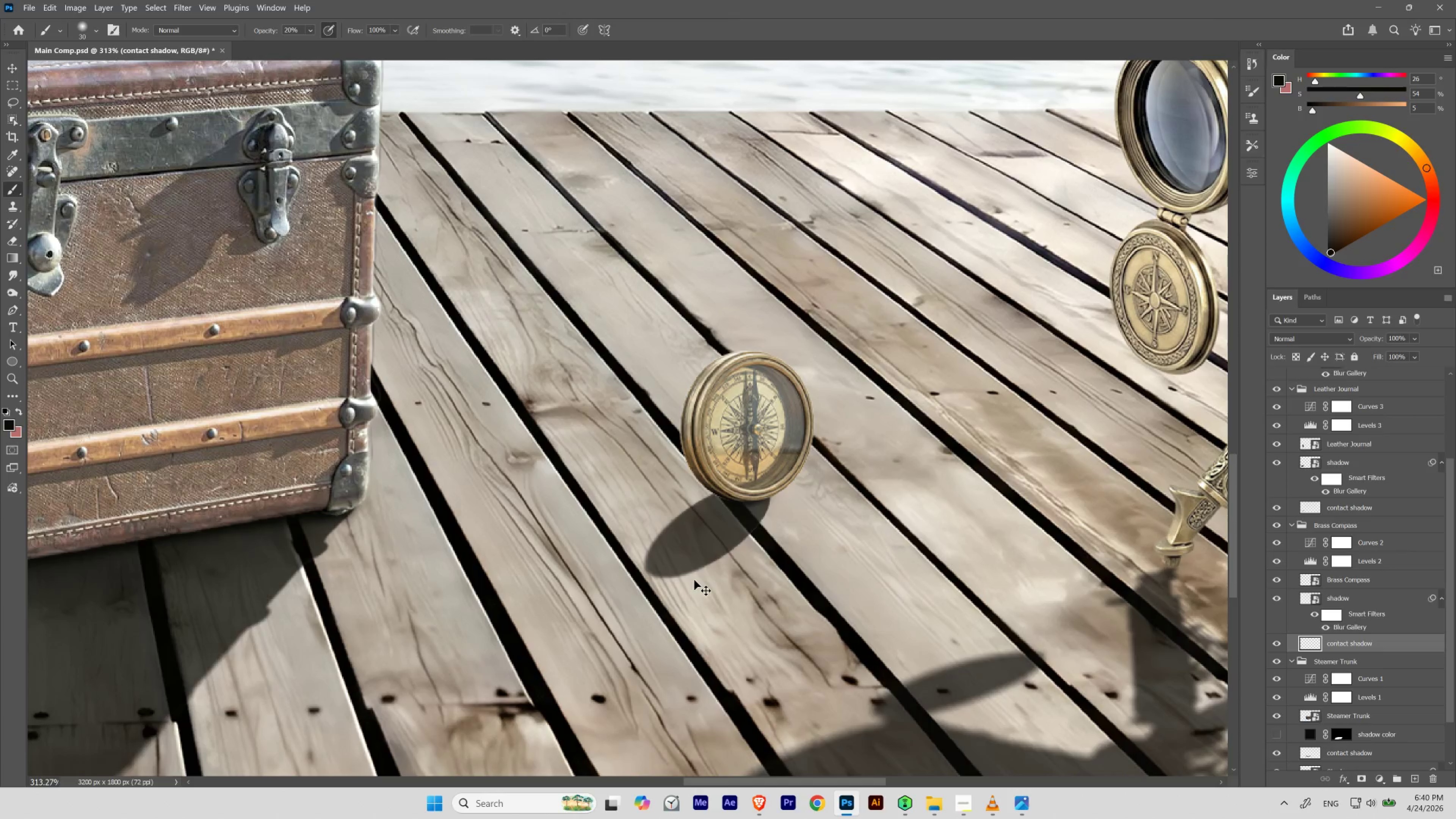 
hold_key(key=Space, duration=0.62)
 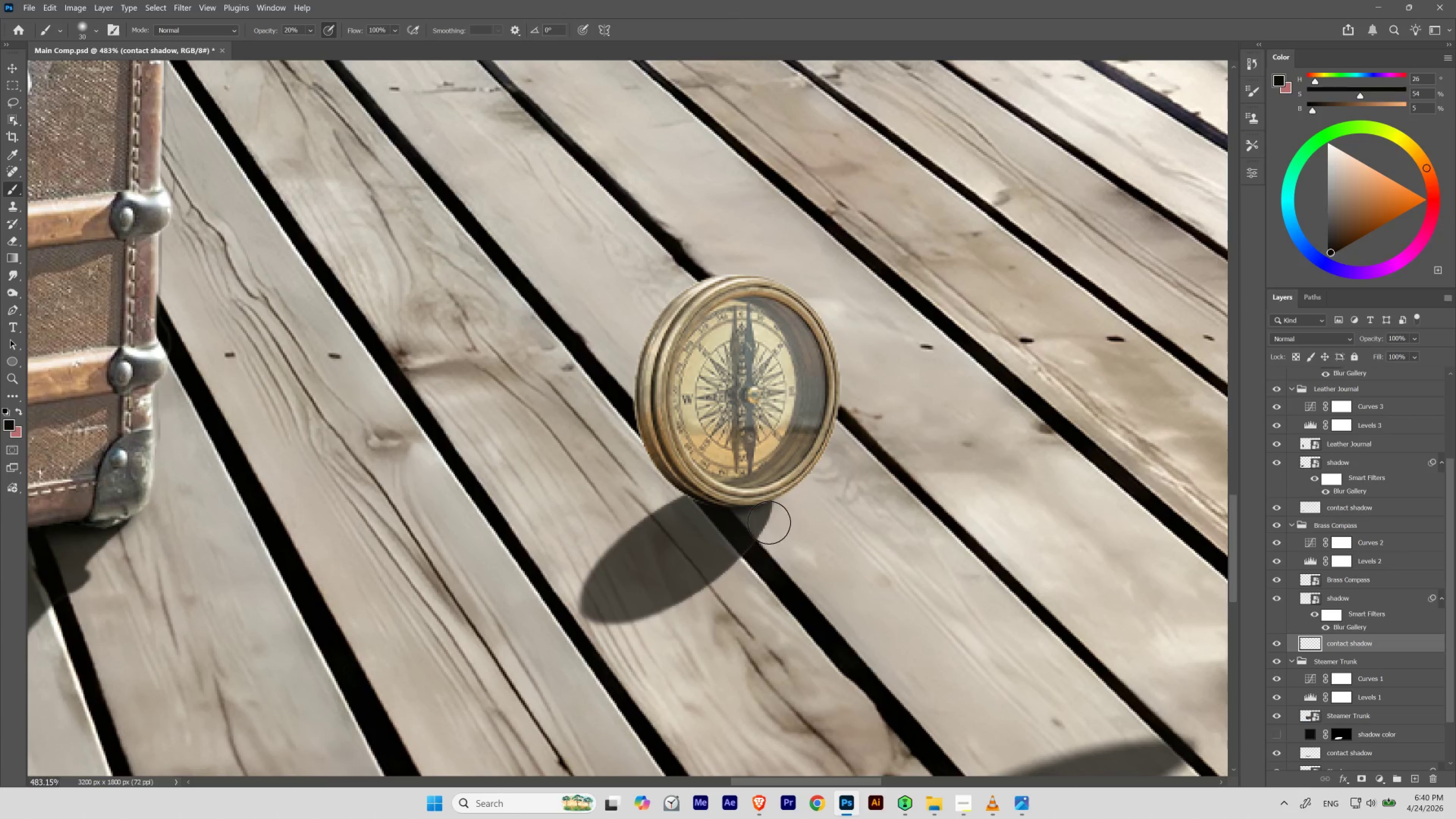 
left_click_drag(start_coordinate=[765, 491], to_coordinate=[781, 505])
 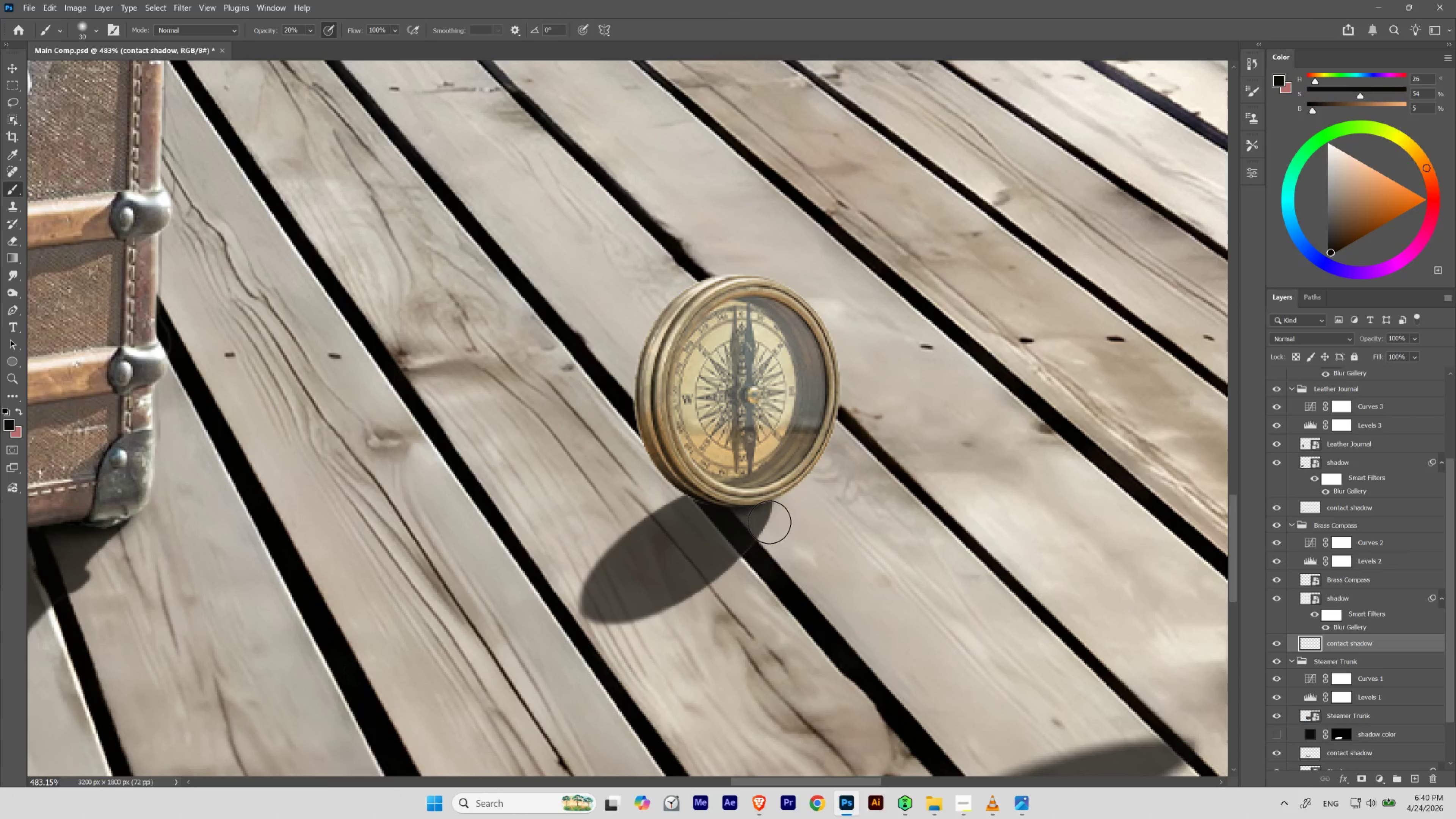 
key(BracketLeft)
 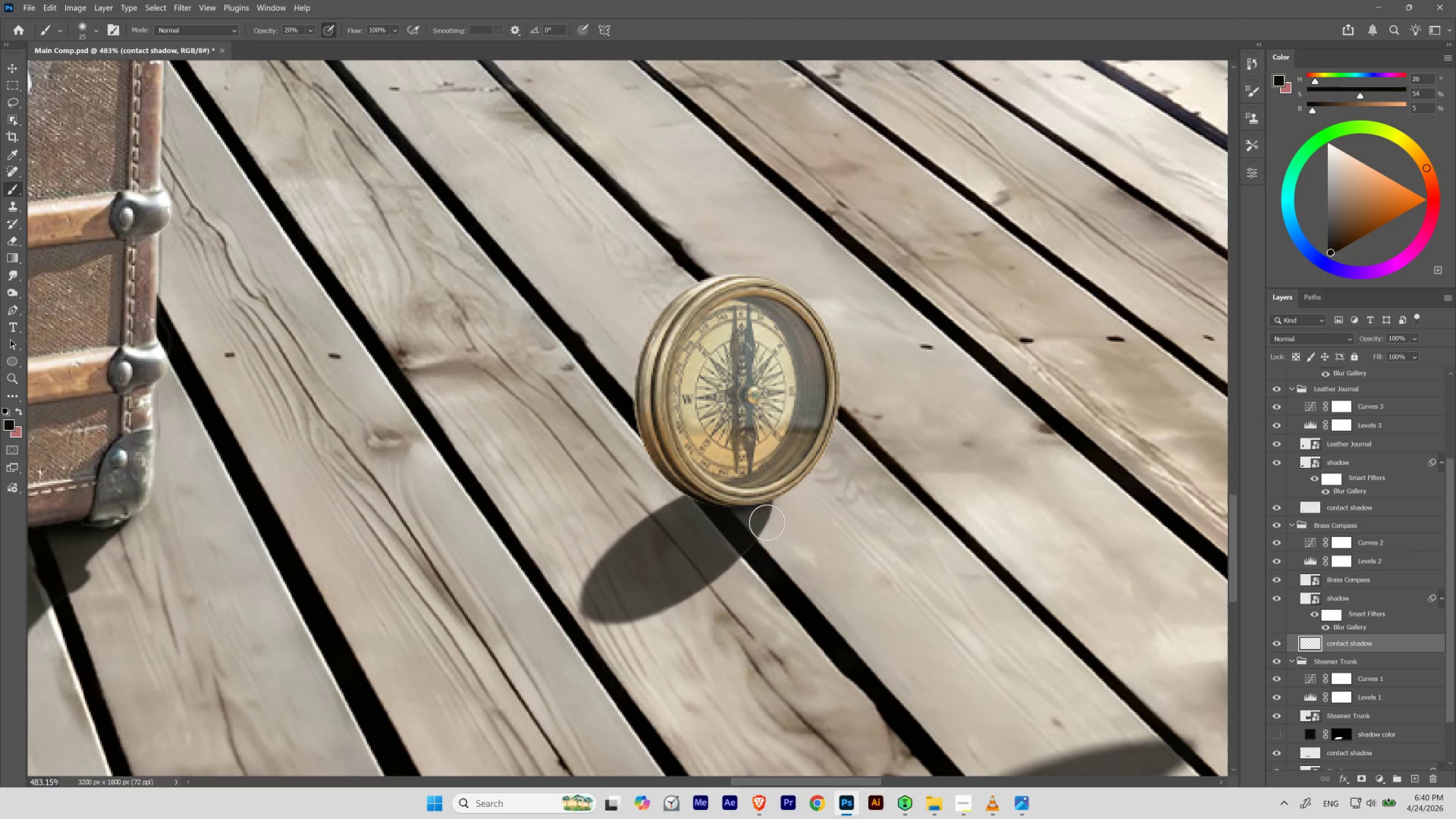 
key(BracketLeft)
 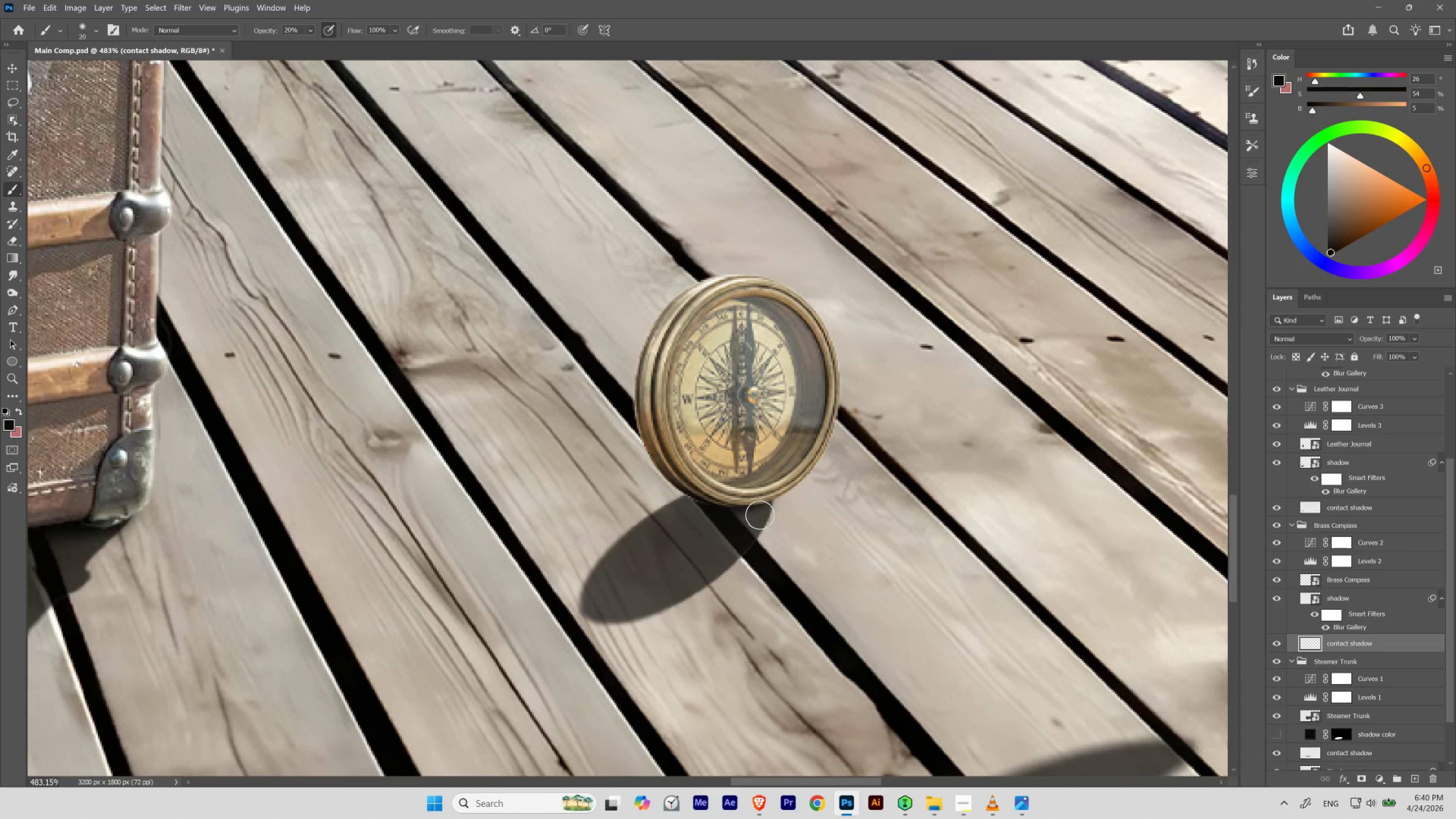 
key(BracketLeft)
 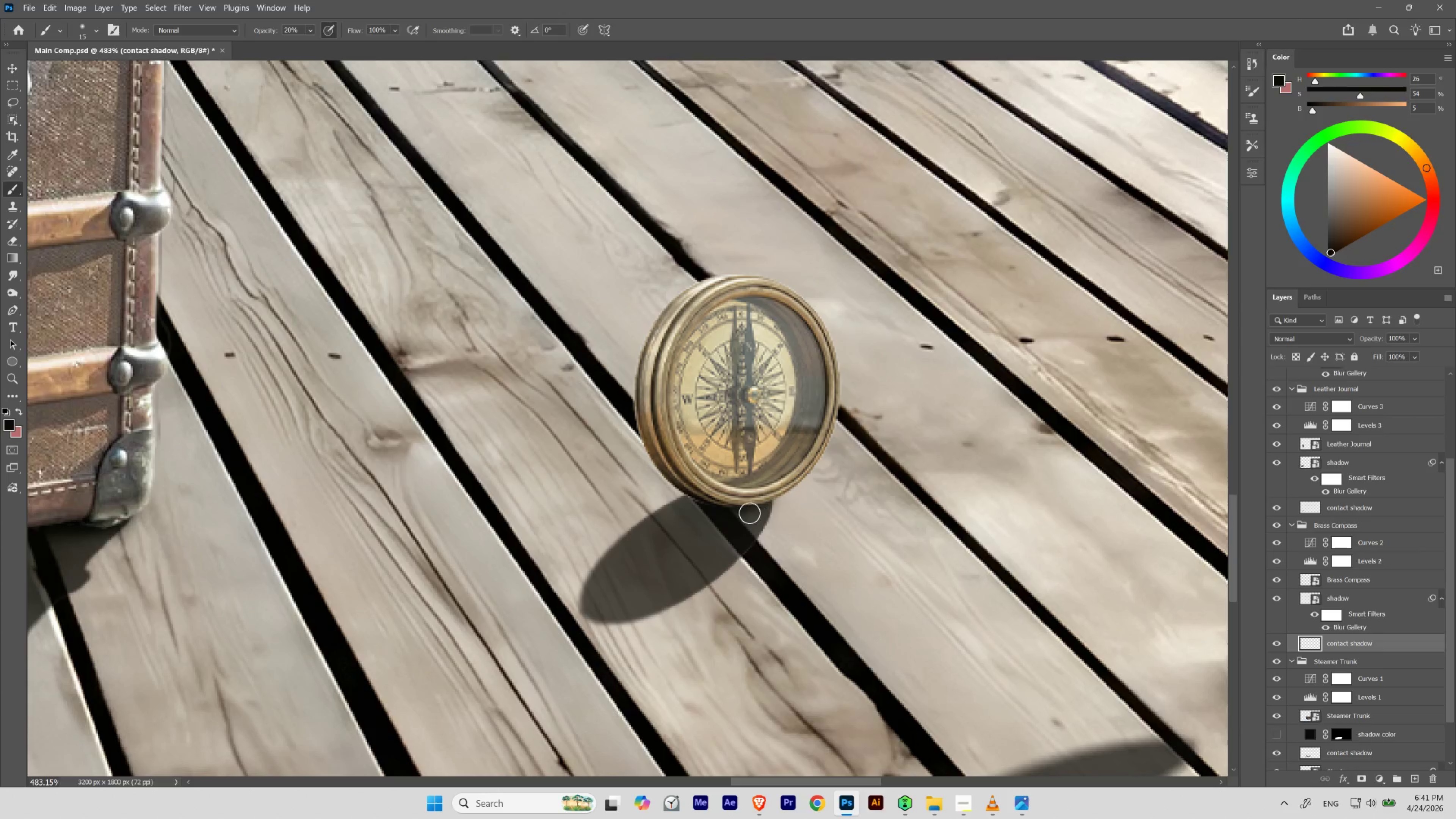 
key(Control+Z)
 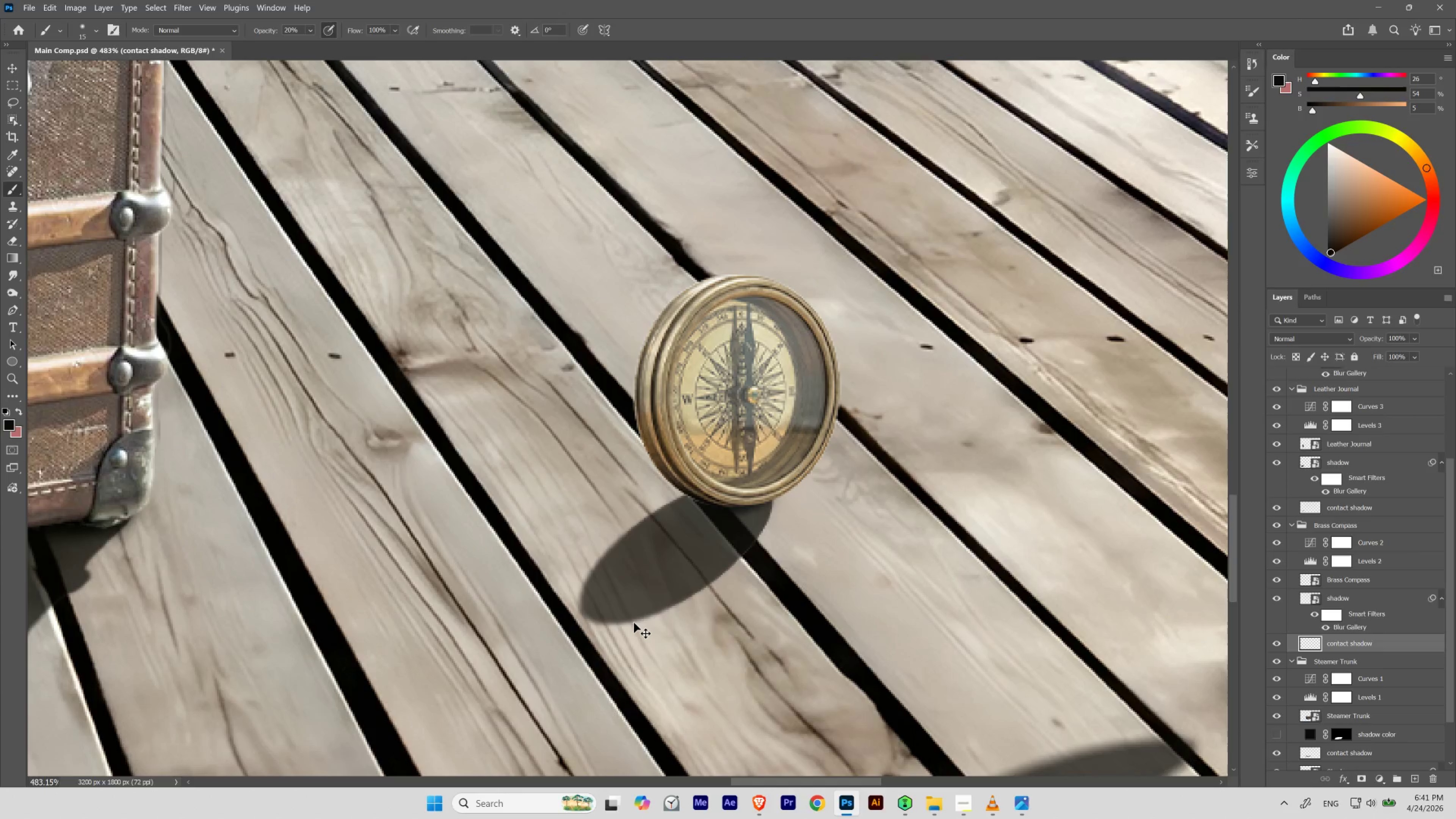 
key(Control+Shift+Z)
 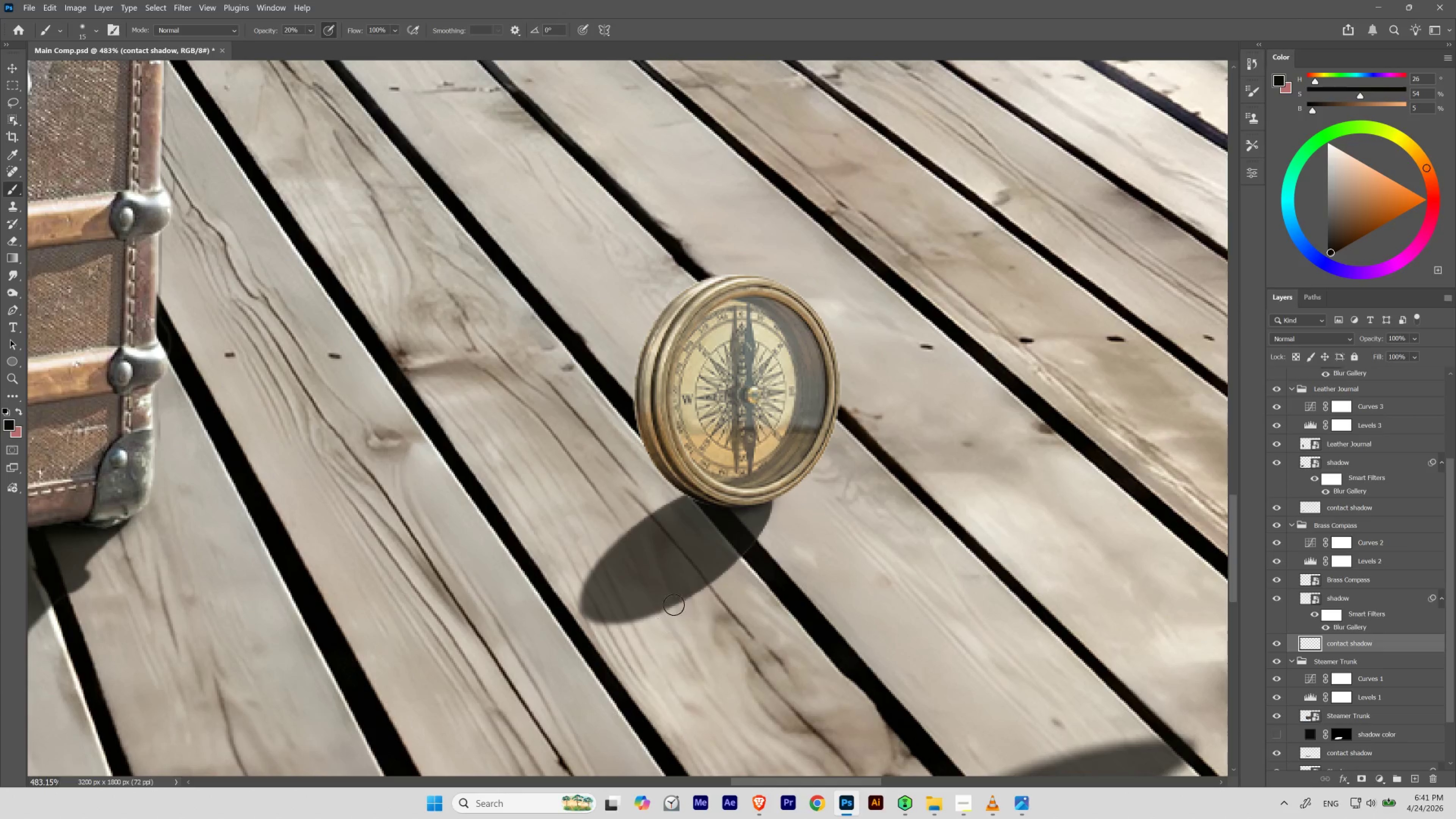 
key(Control+Z)
 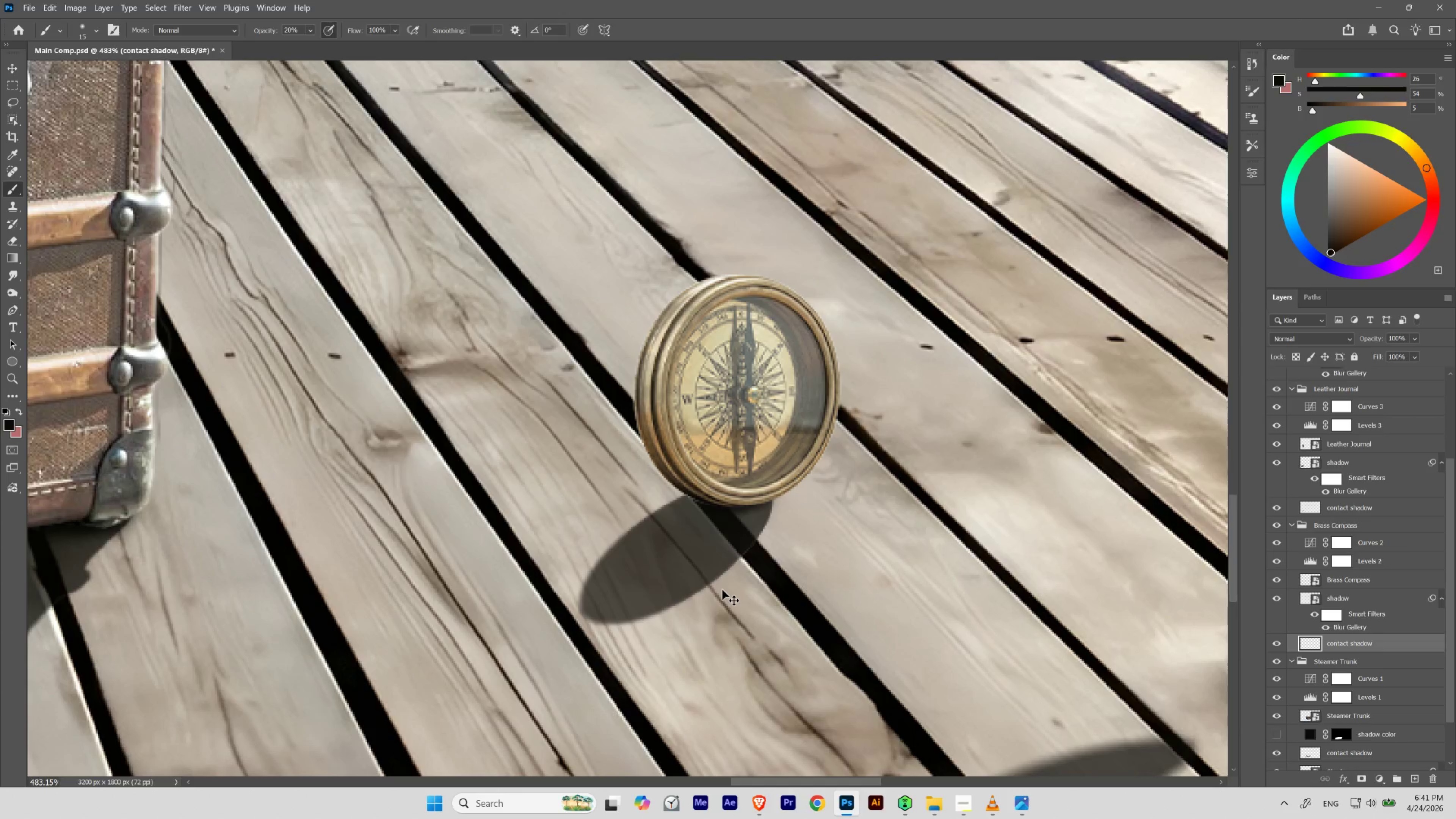 
key(Control+Shift+Z)
 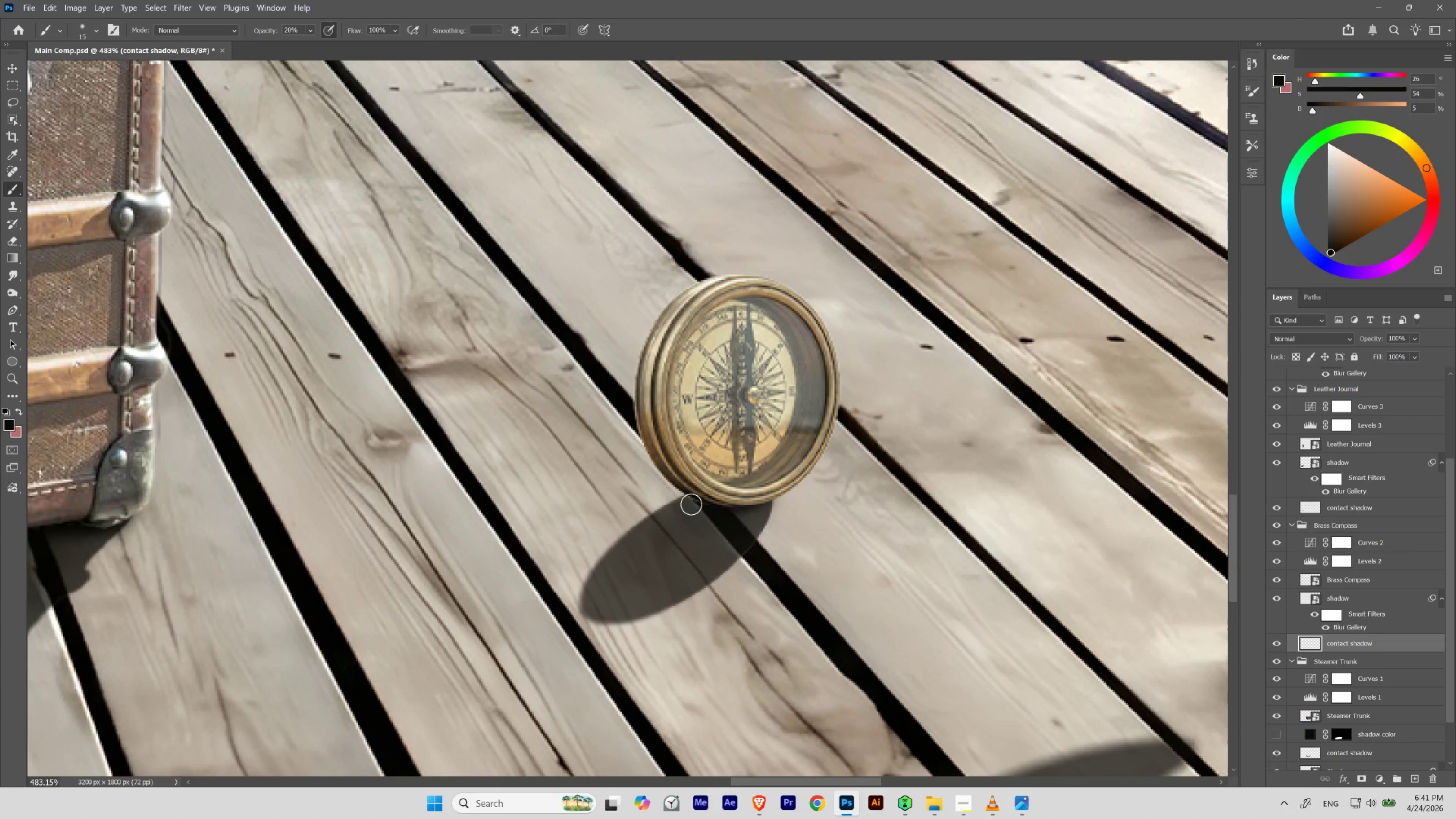 
key(E)
 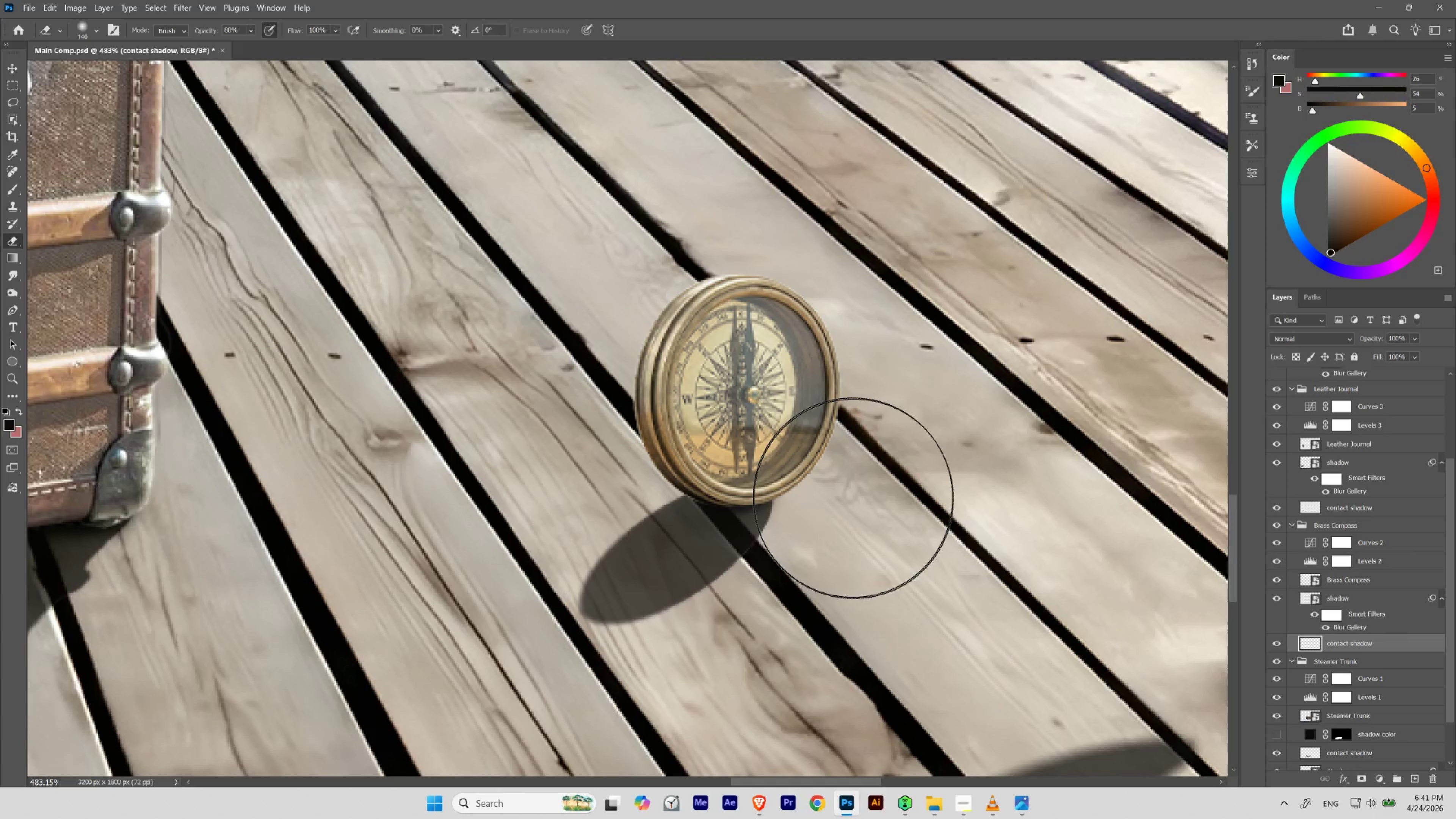 
hold_key(key=AltLeft, duration=1.58)
 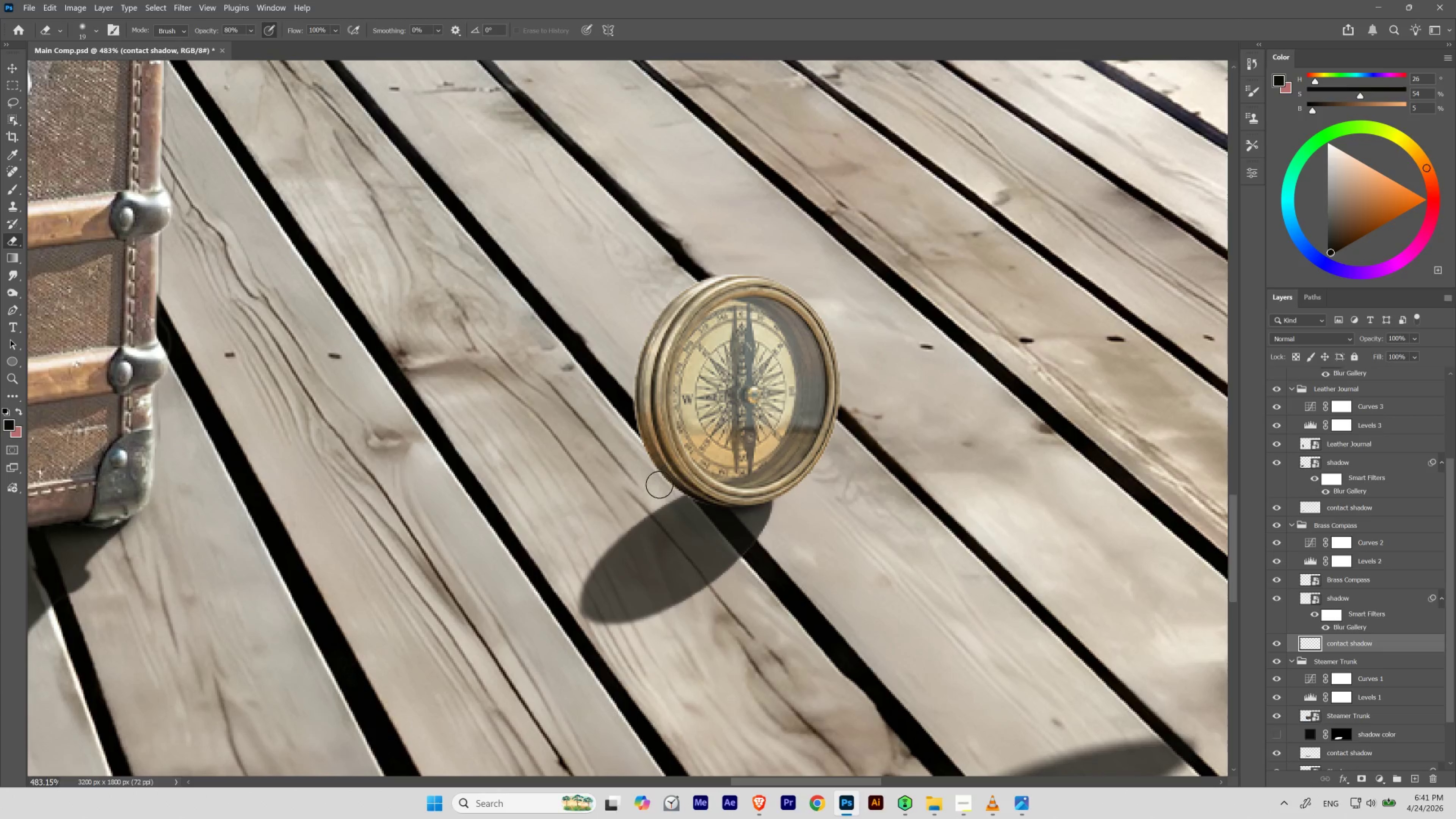 
wait(5.89)
 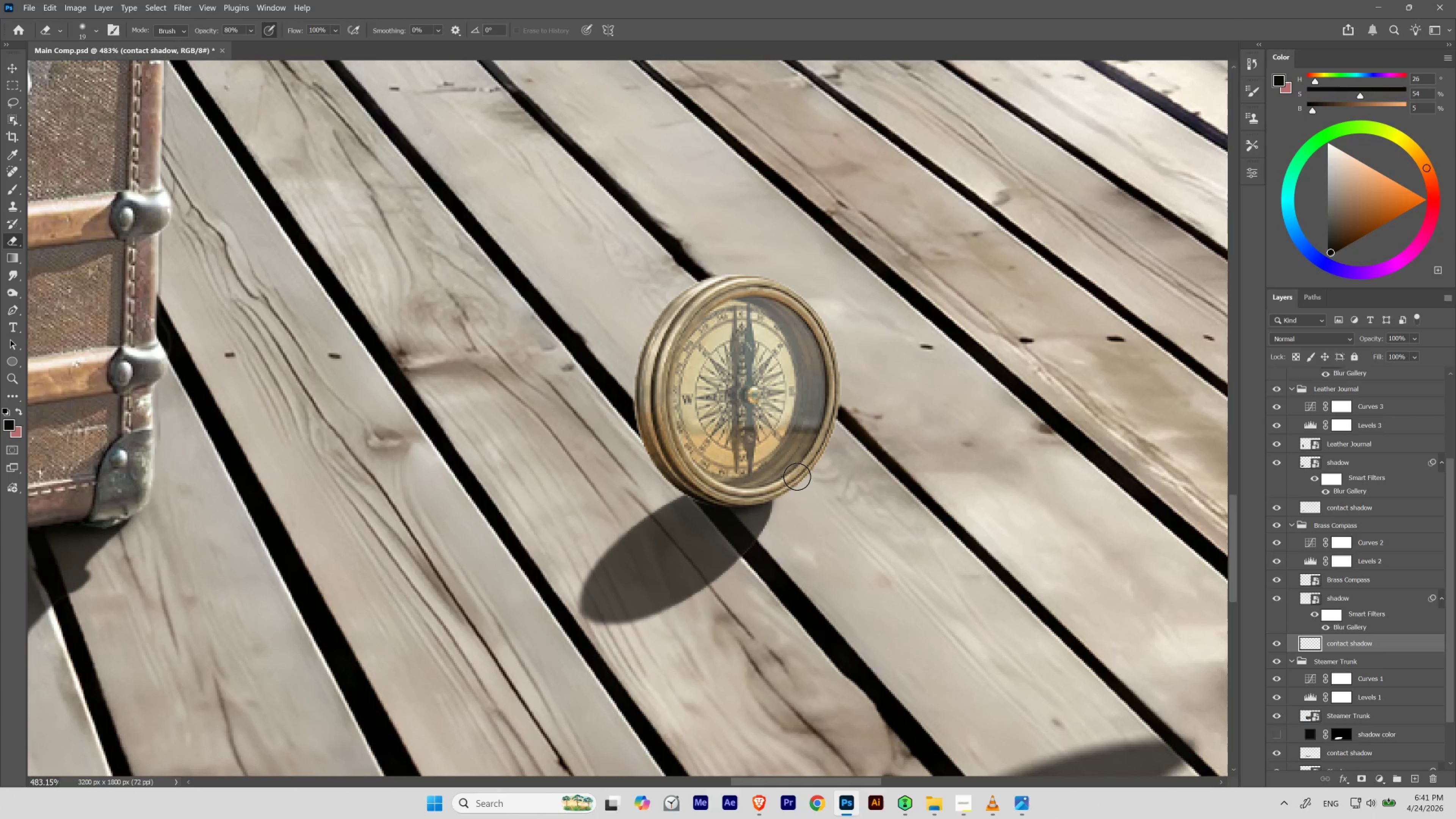 
key(BracketRight)
 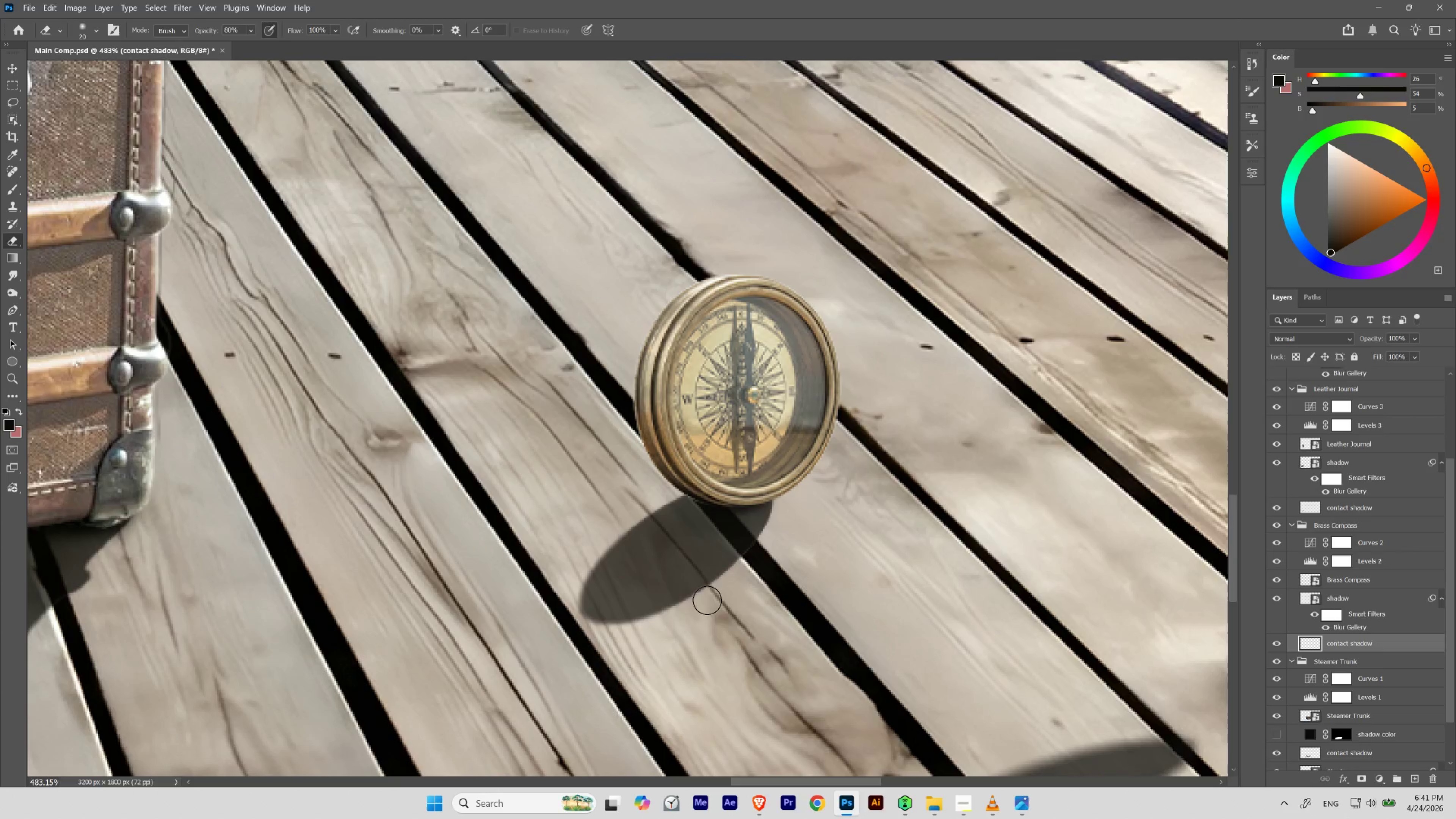 
key(BracketRight)
 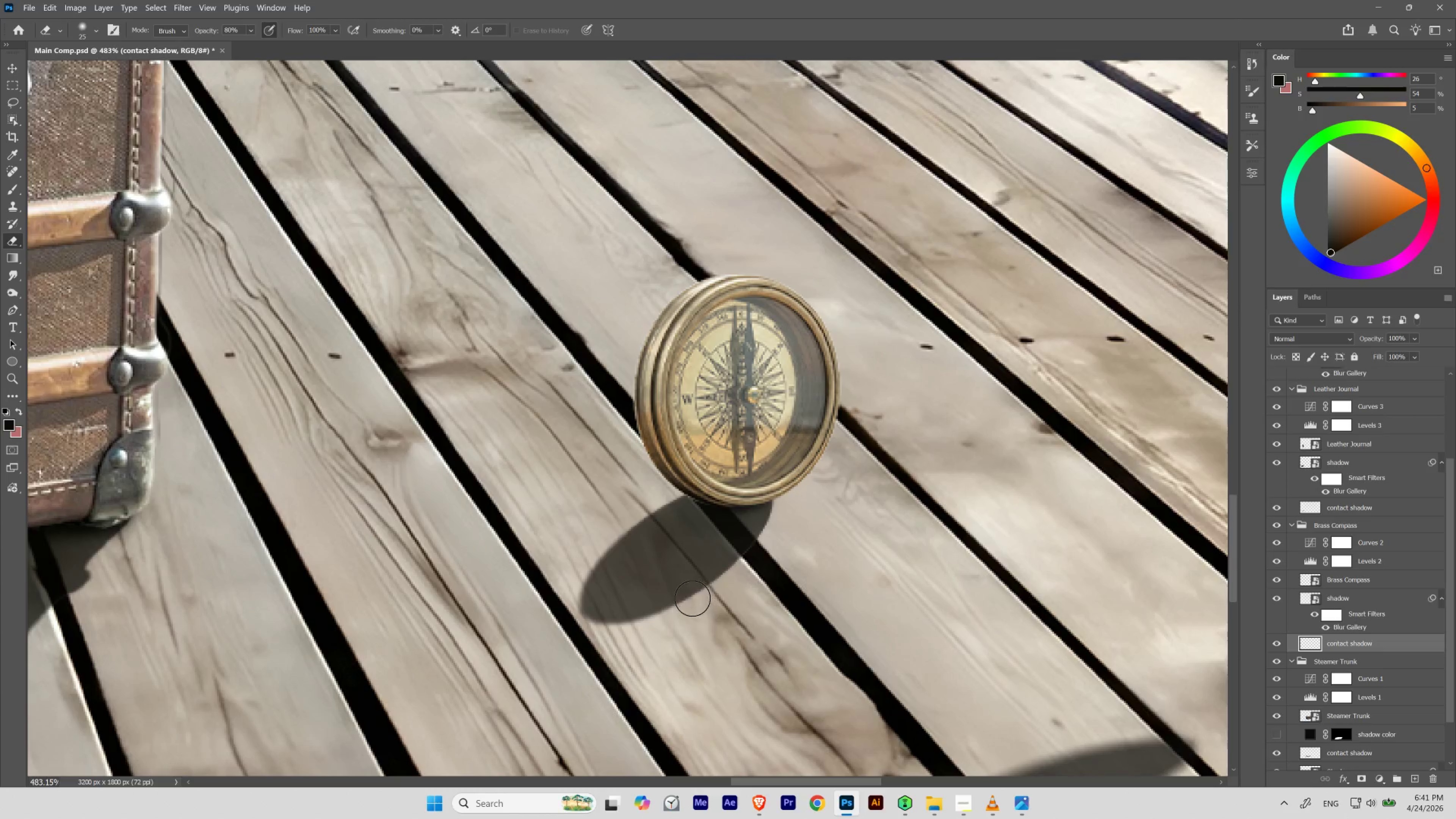 
key(BracketRight)
 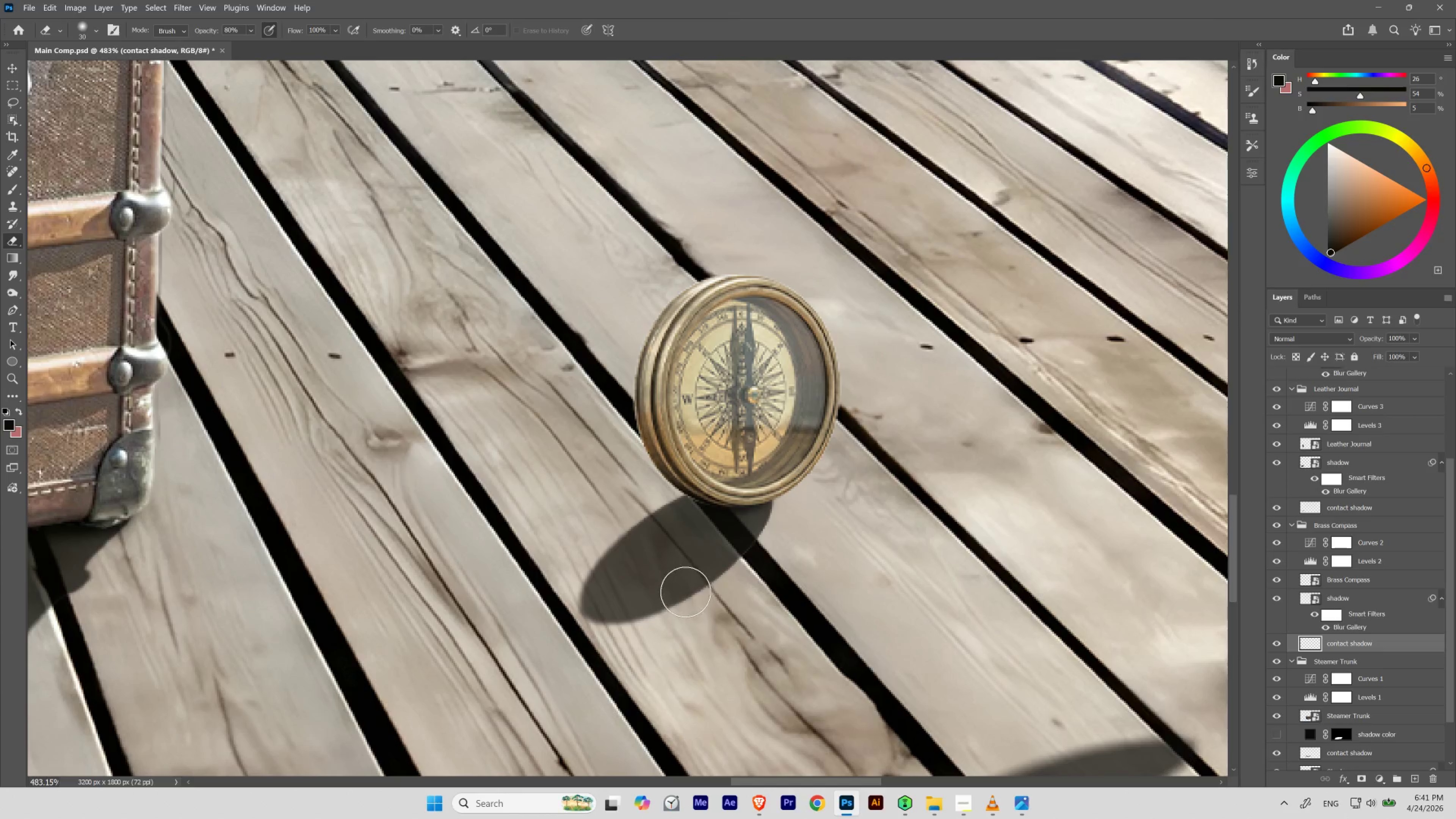 
key(BracketRight)
 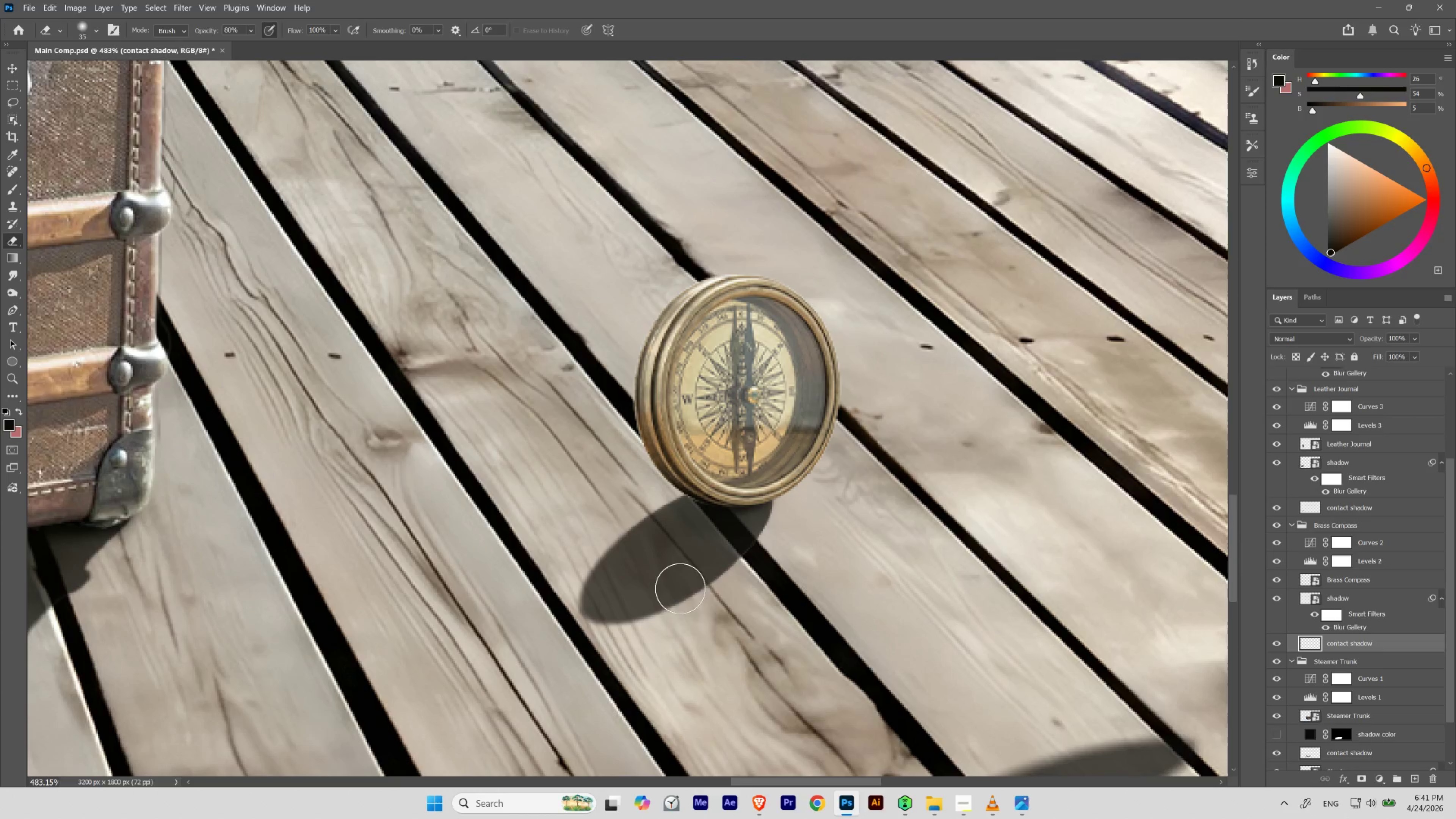 
key(BracketRight)
 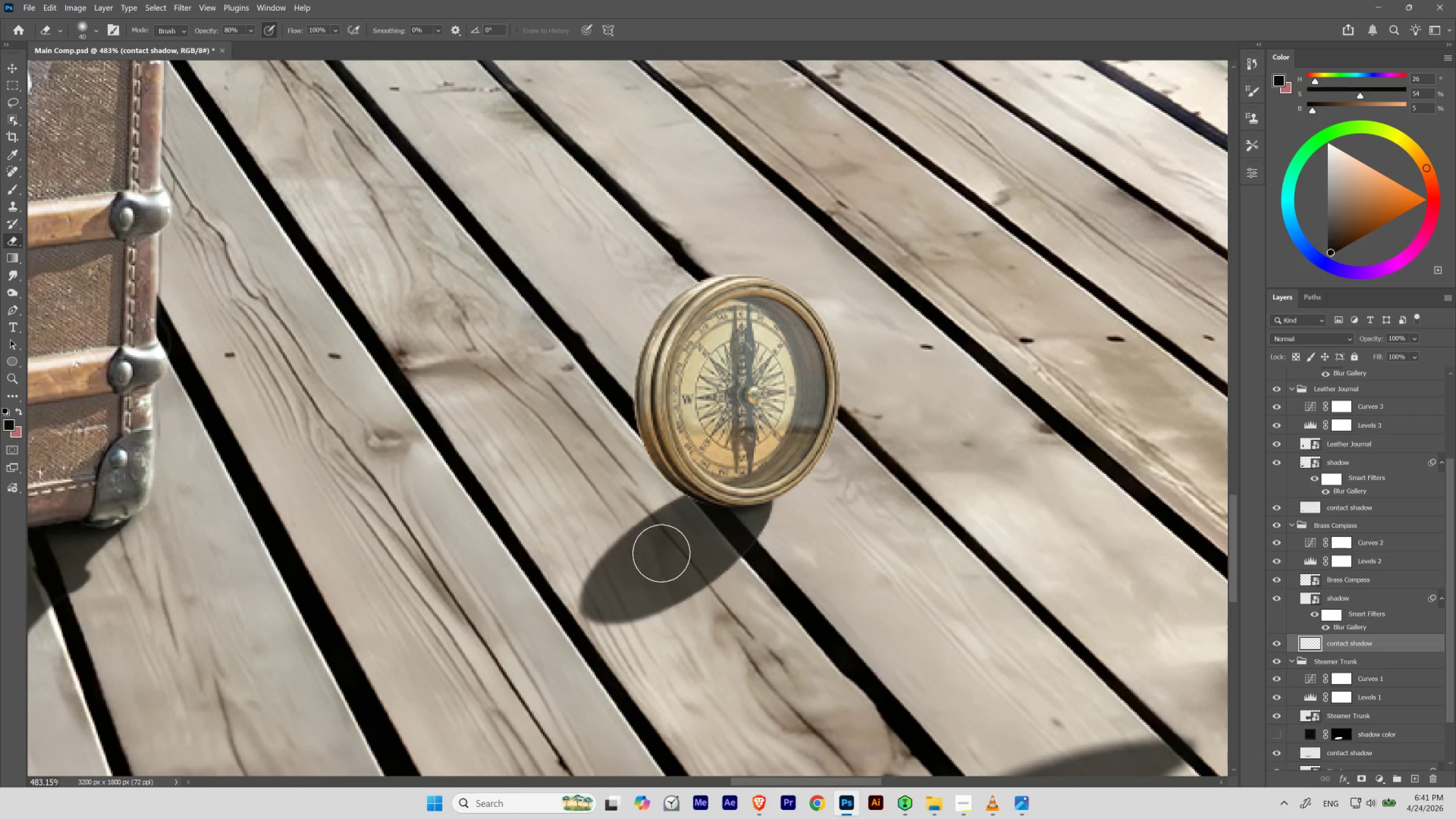 
hold_key(key=Space, duration=4.01)
 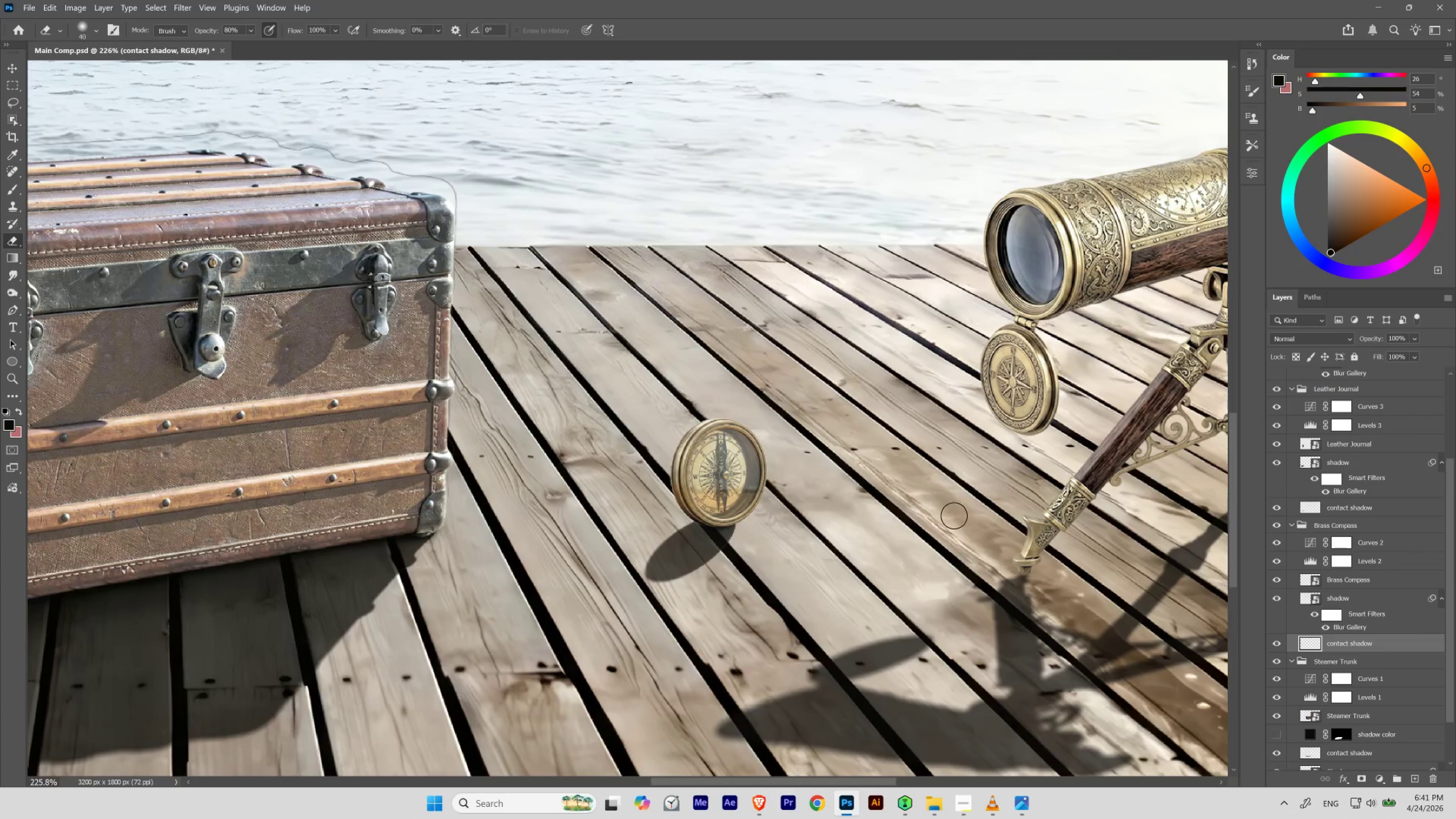 
left_click_drag(start_coordinate=[751, 527], to_coordinate=[710, 562])
 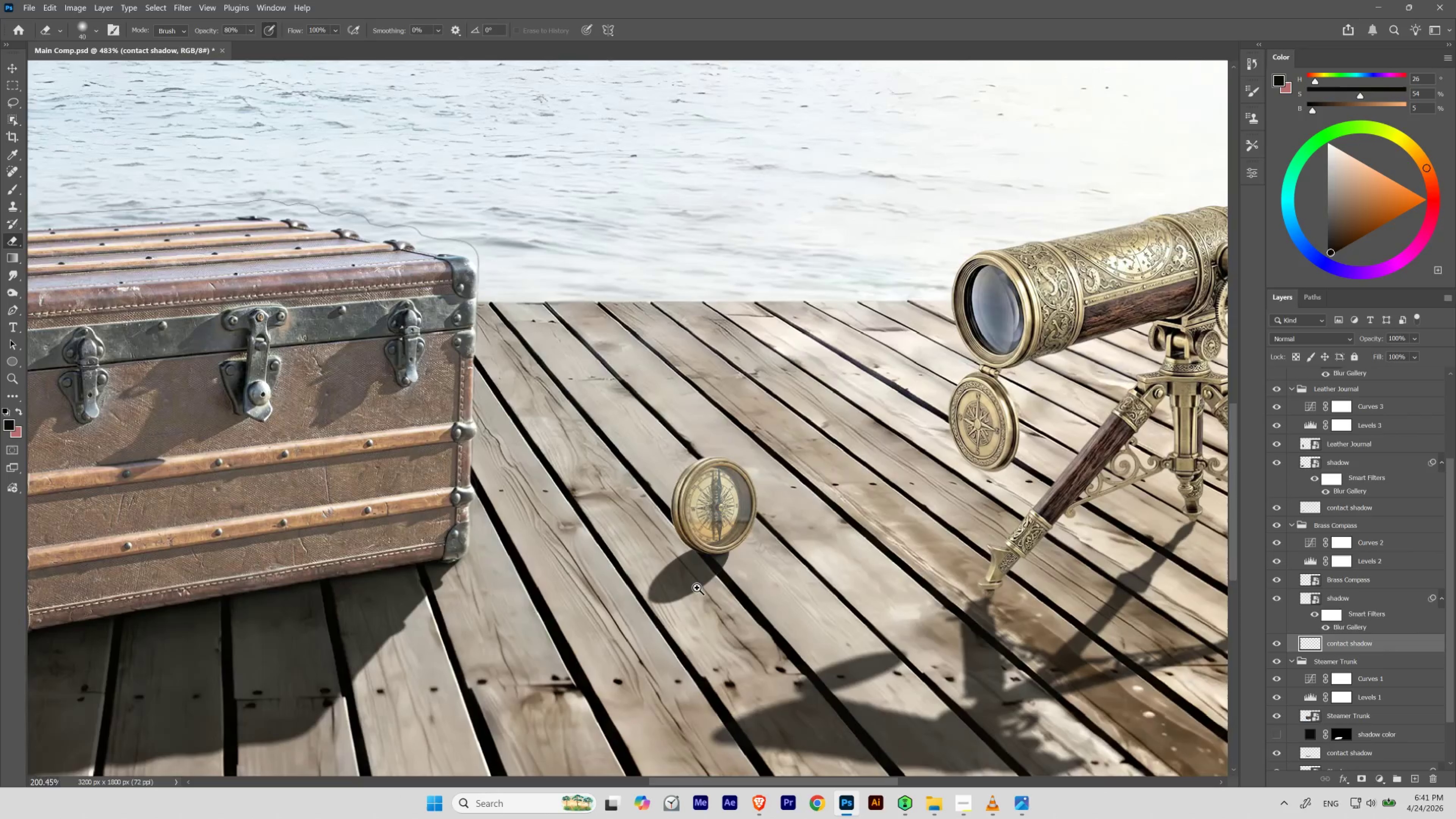 
hold_key(key=ControlLeft, duration=3.07)
left_click_drag(start_coordinate=[726, 563], to_coordinate=[701, 592])
 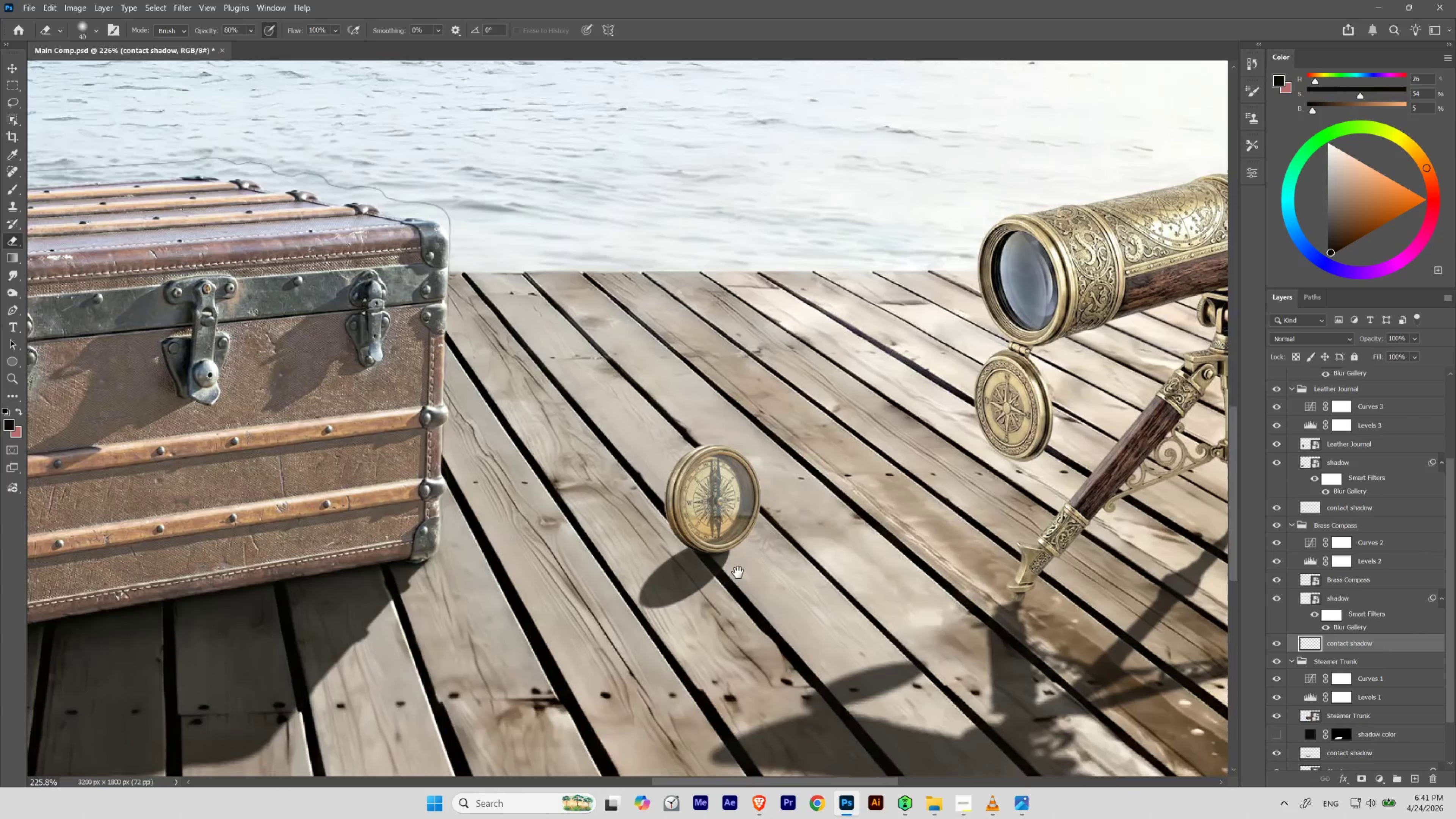 
left_click_drag(start_coordinate=[736, 576], to_coordinate=[742, 550])
 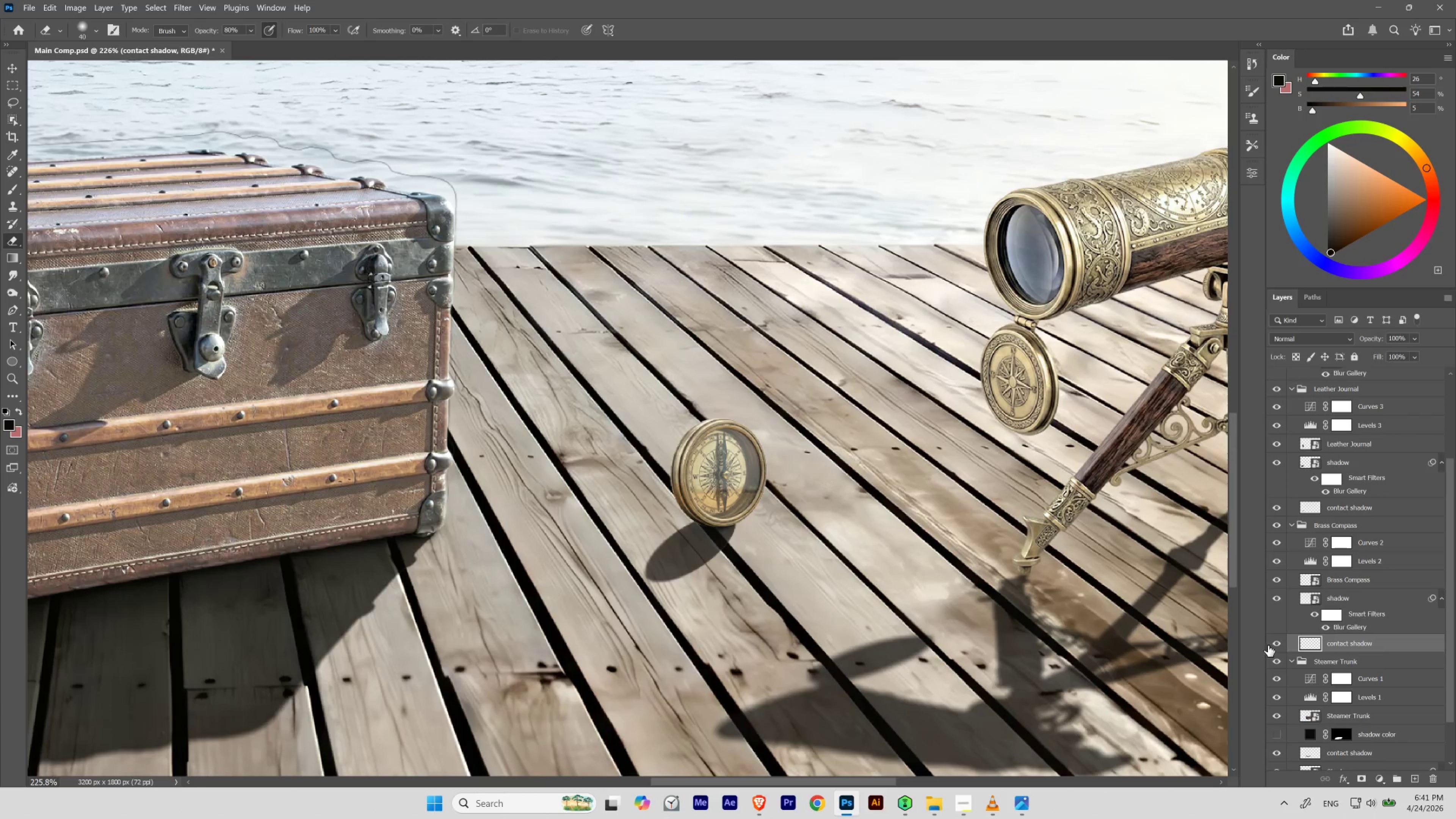 
left_click([1273, 642])
 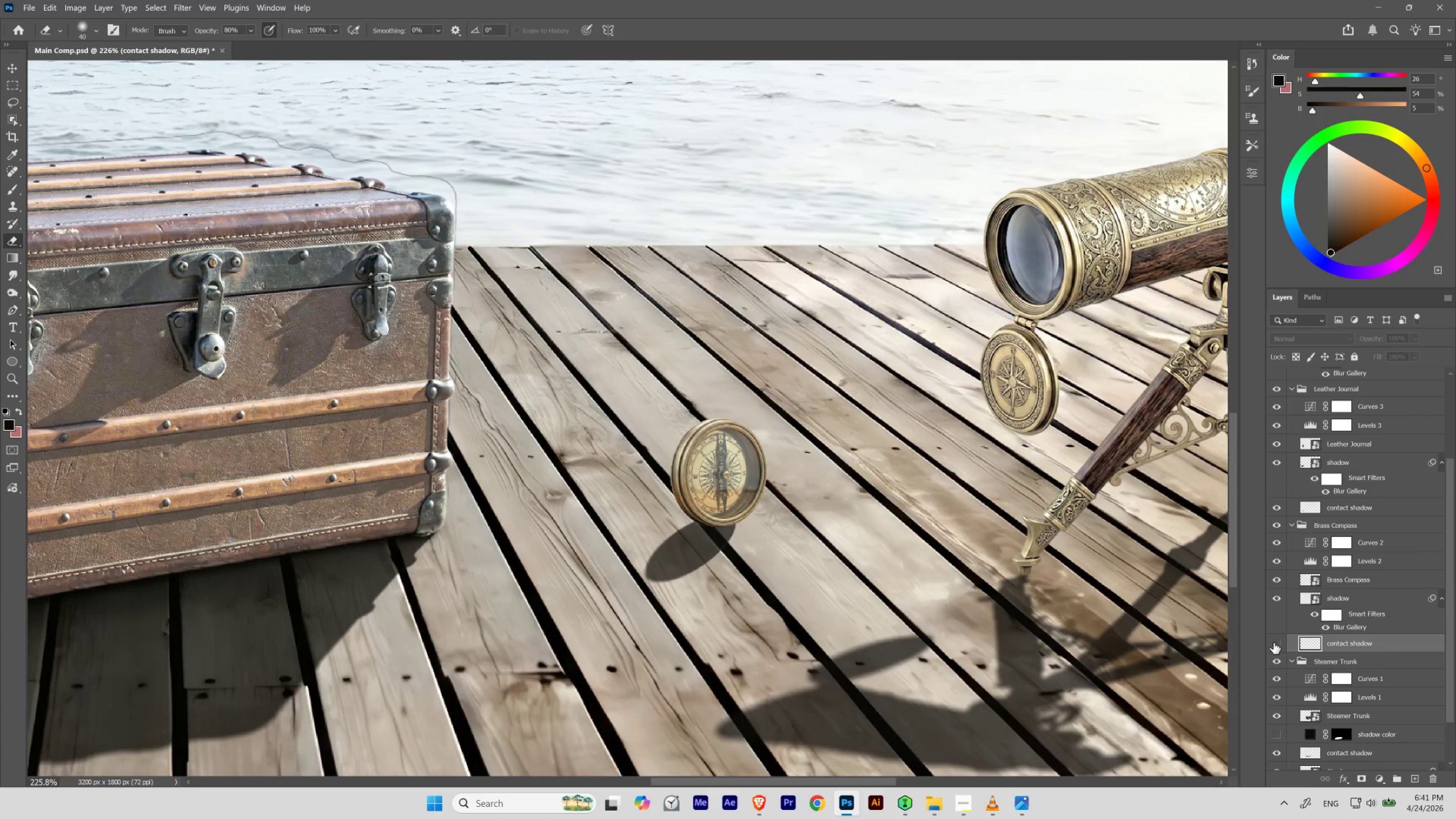 
left_click([1273, 642])
 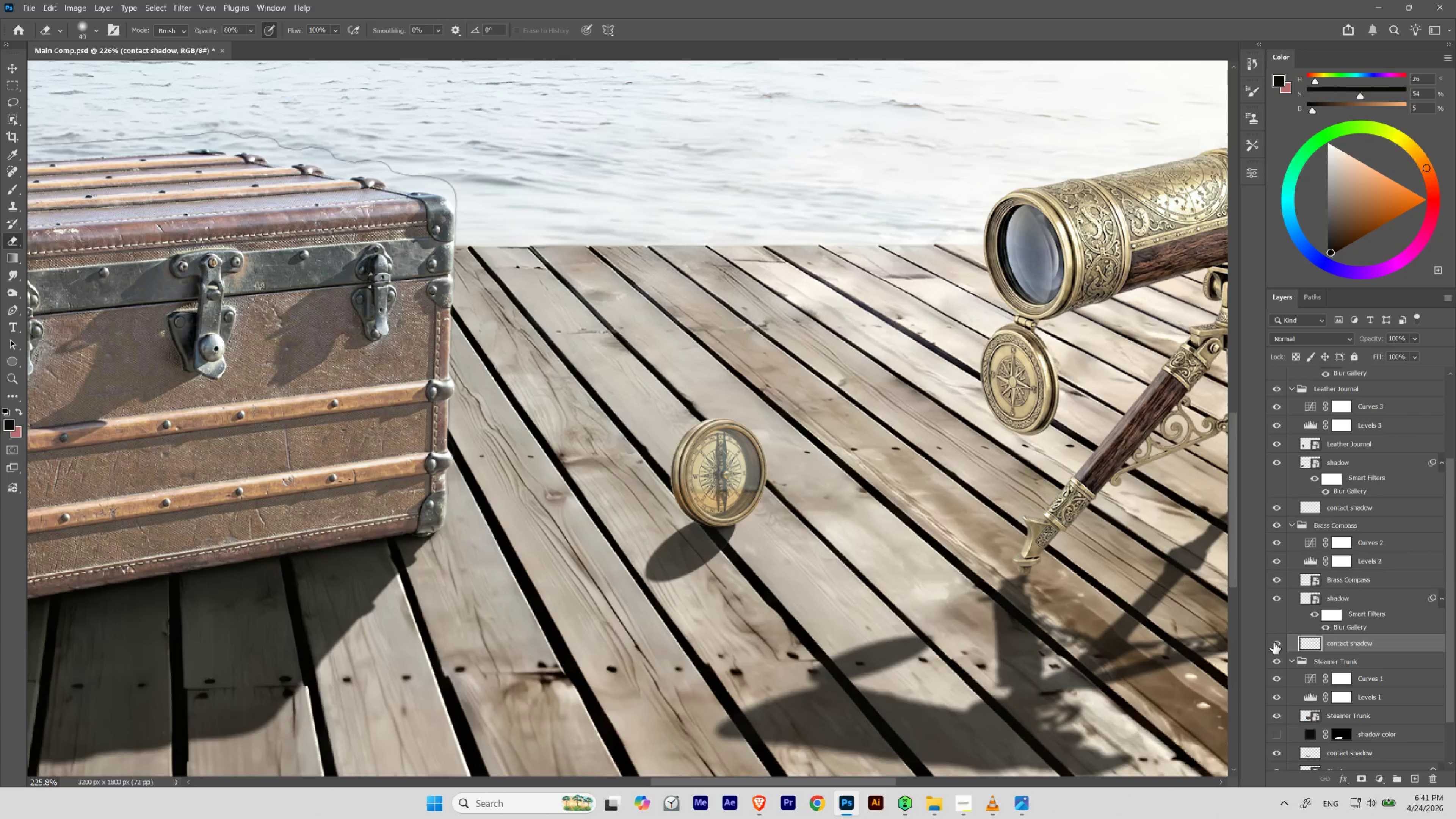 
left_click([1273, 642])
 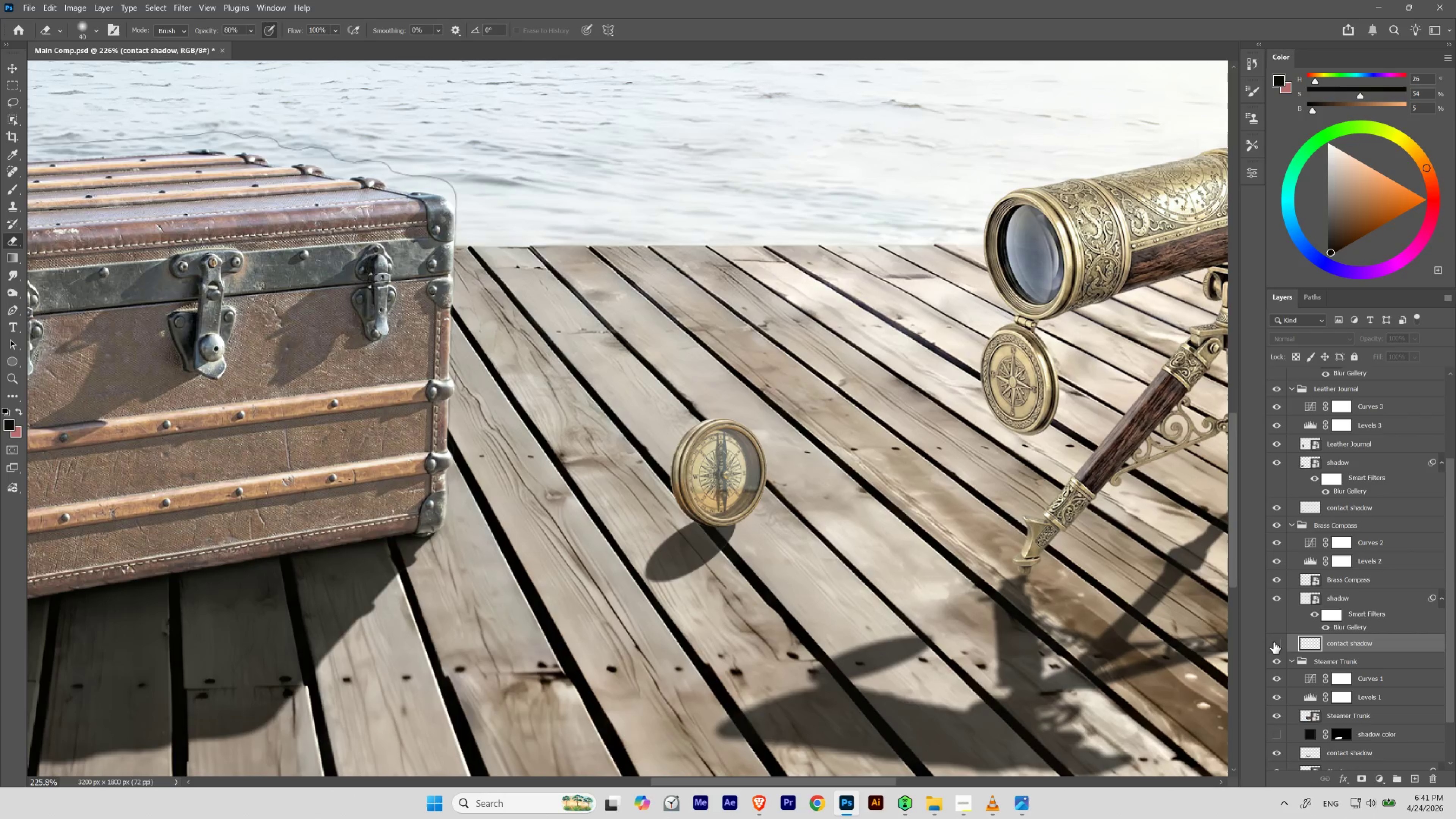 
left_click([1273, 642])
 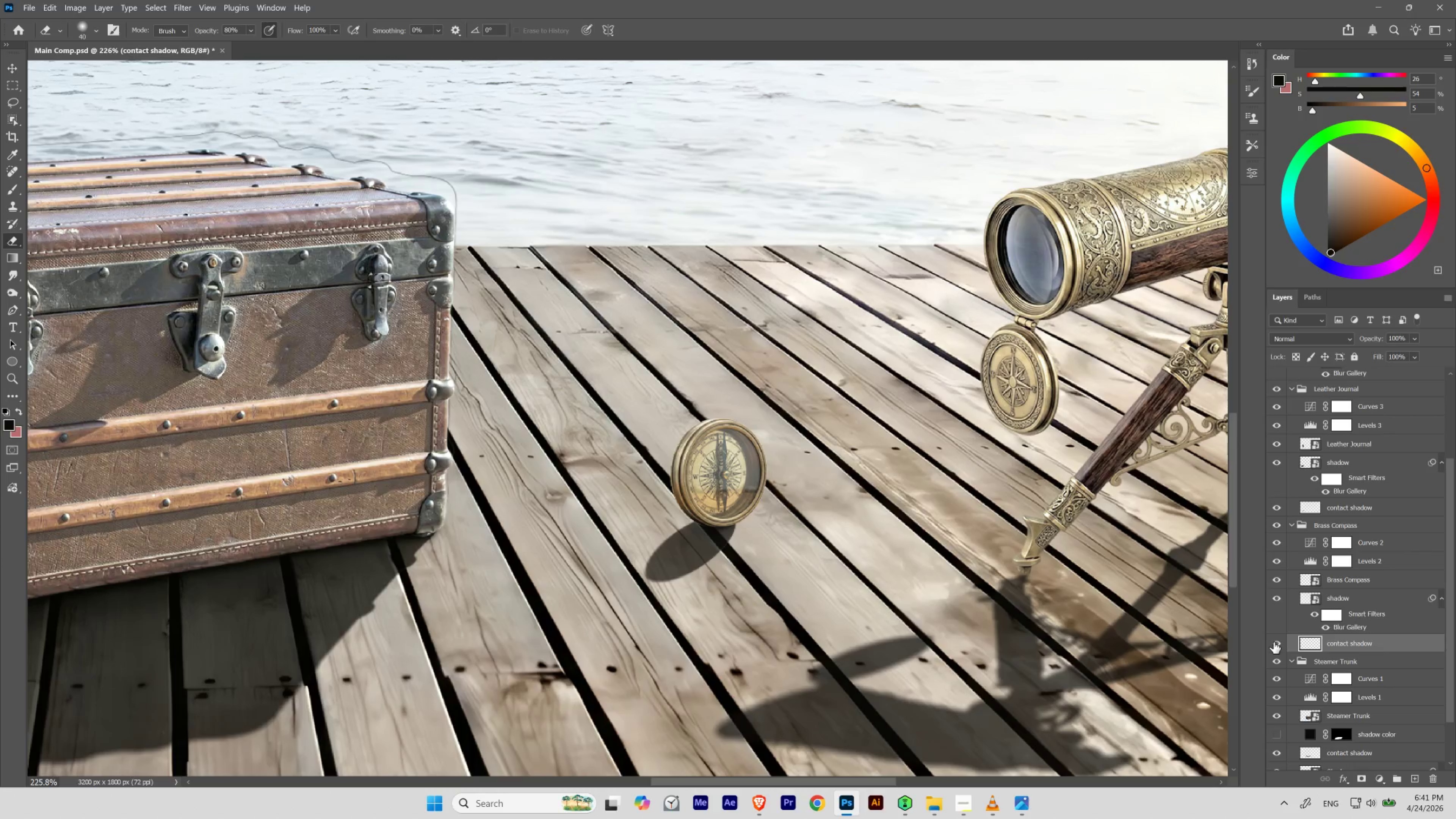 
left_click([1273, 642])
 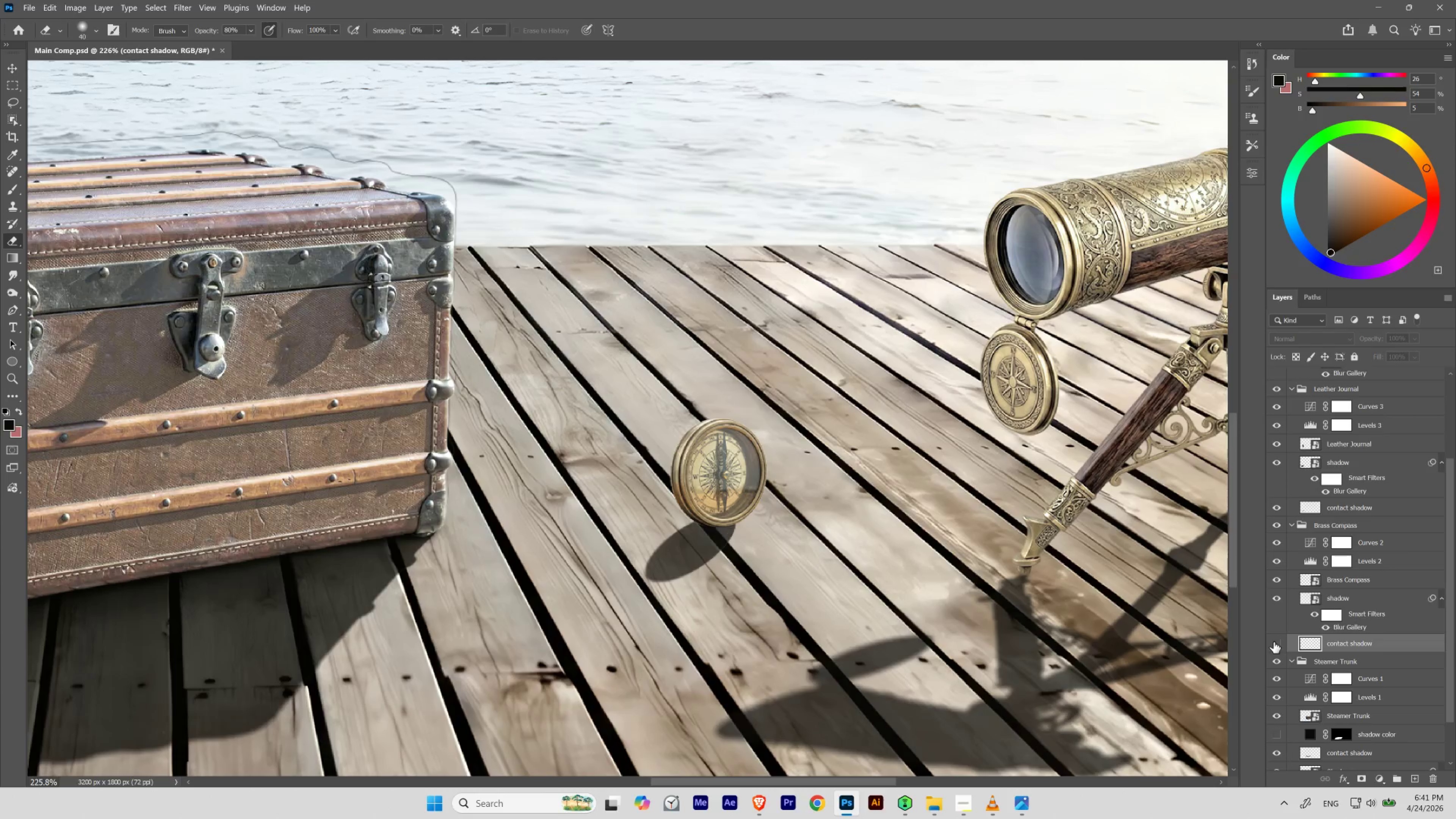 
left_click([1273, 642])
 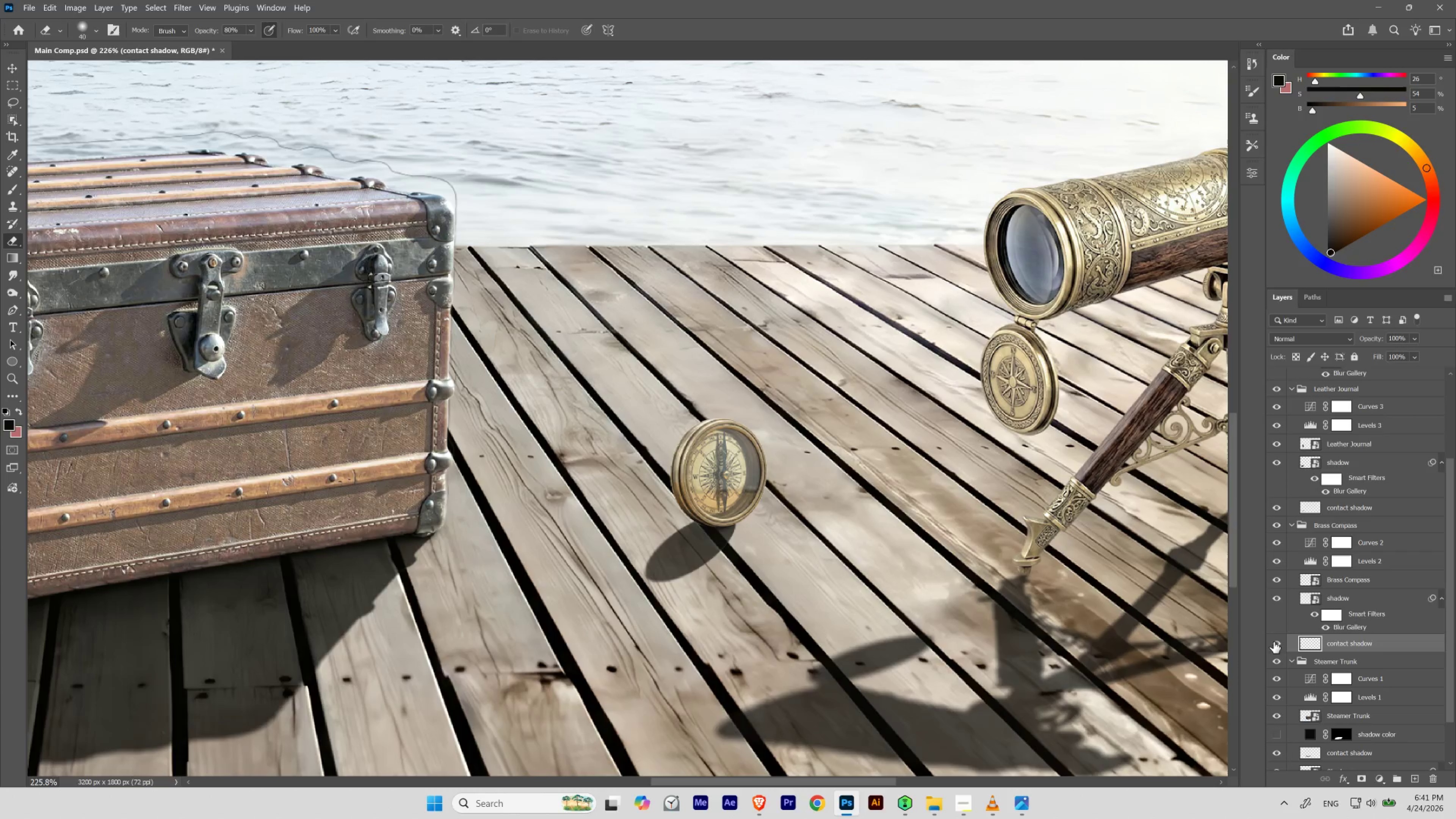 
left_click([1273, 642])
 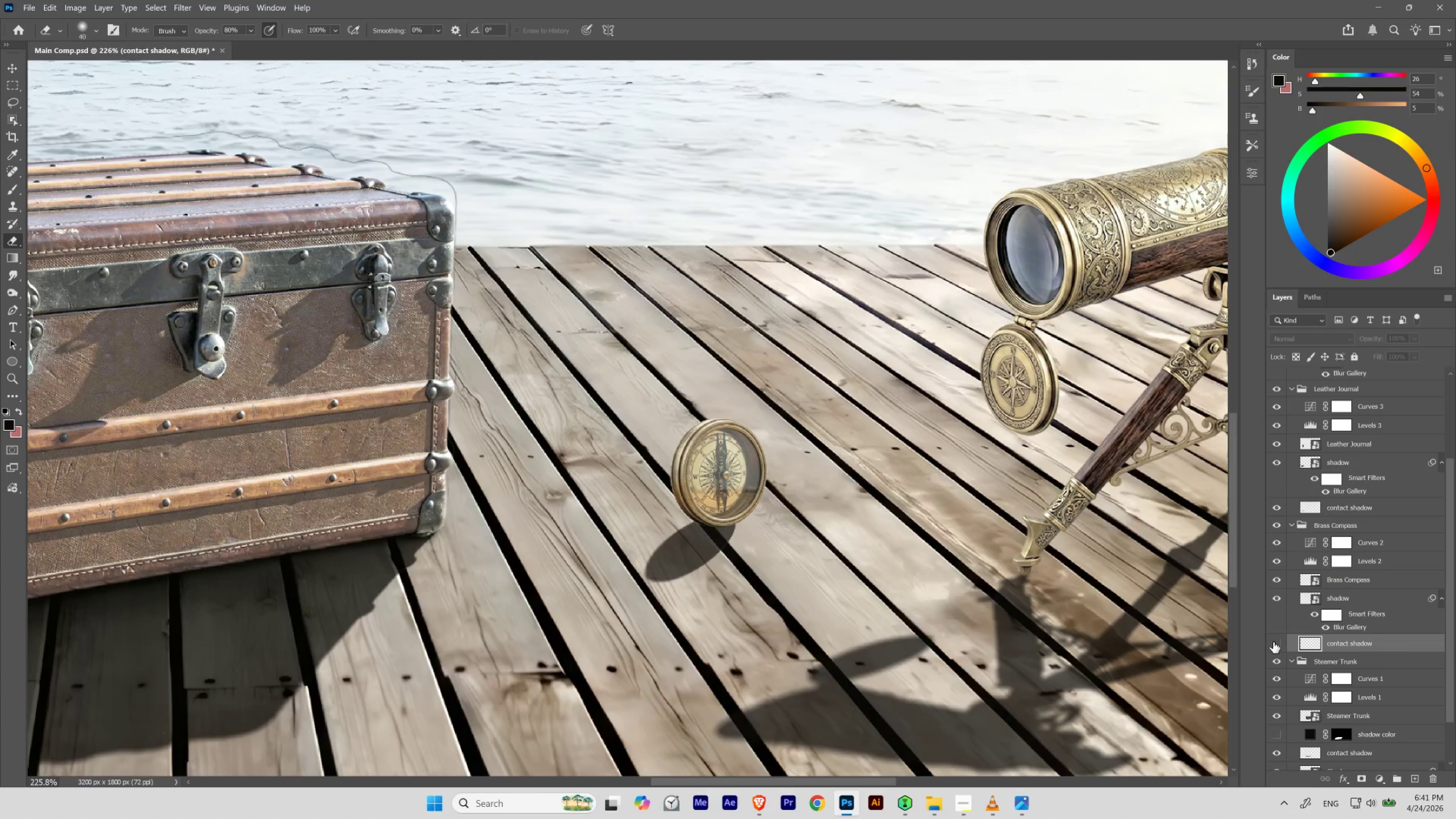 
left_click([1273, 642])
 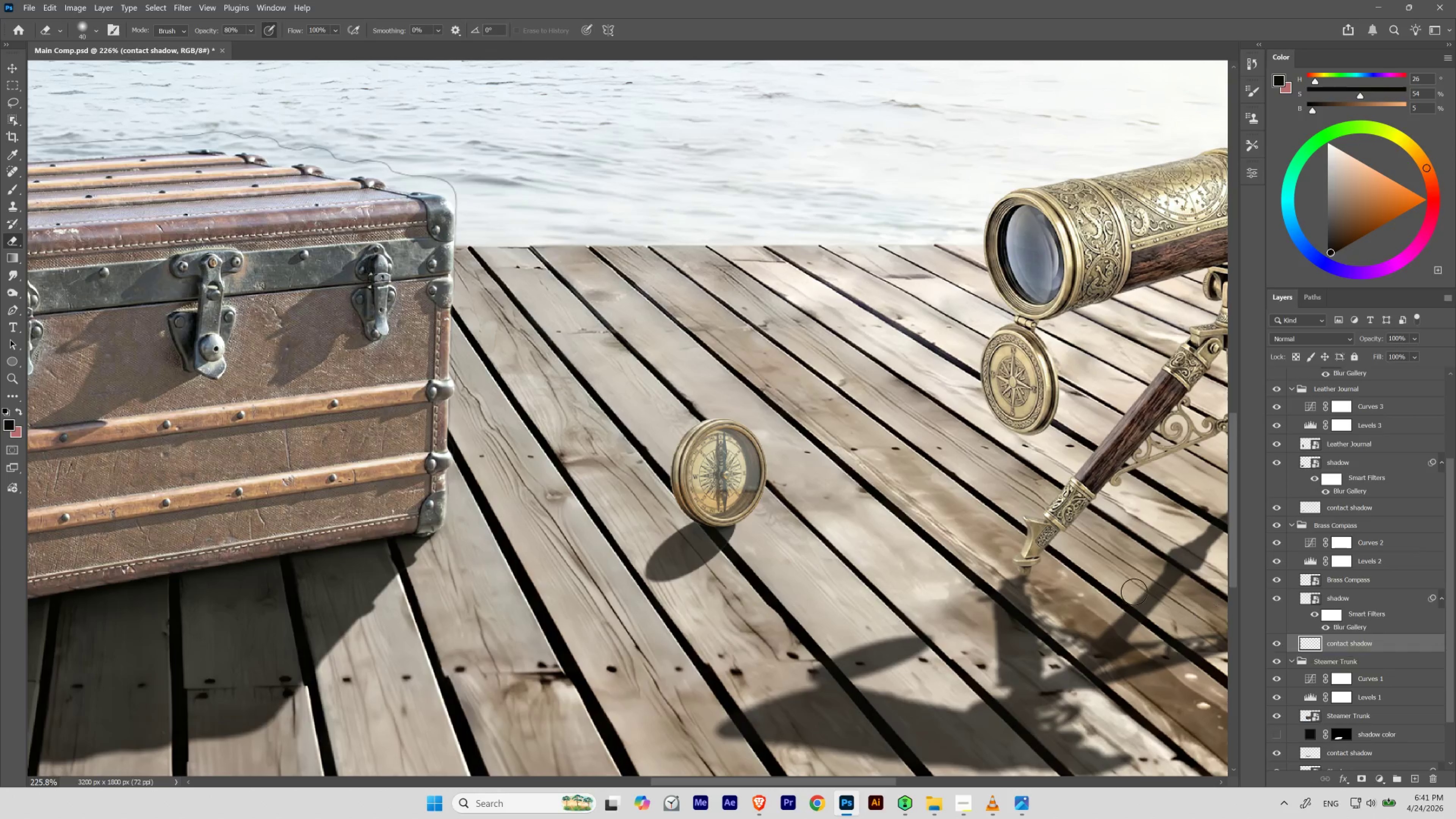 
hold_key(key=Space, duration=1.53)
 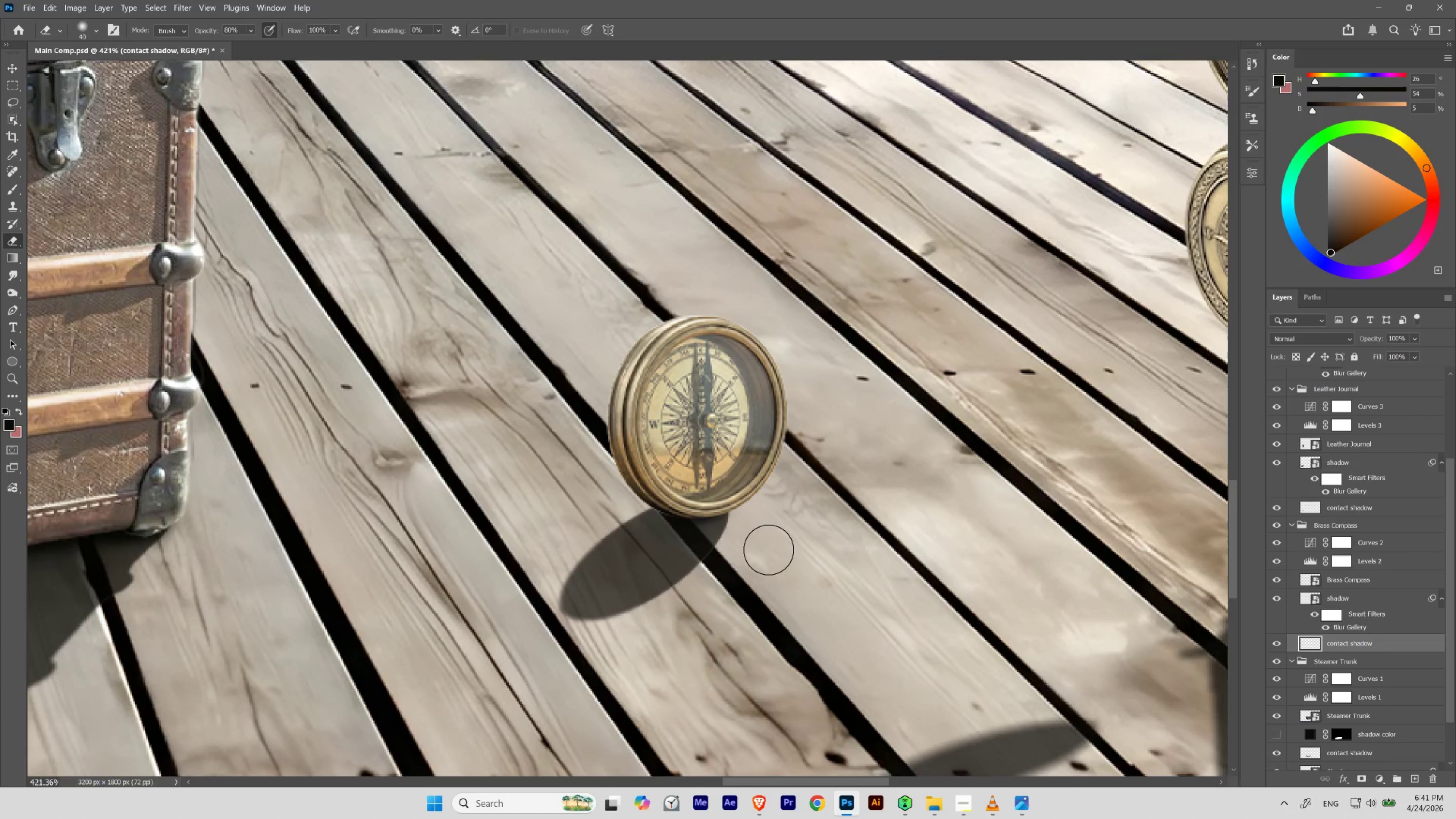 
left_click_drag(start_coordinate=[767, 522], to_coordinate=[761, 527])
 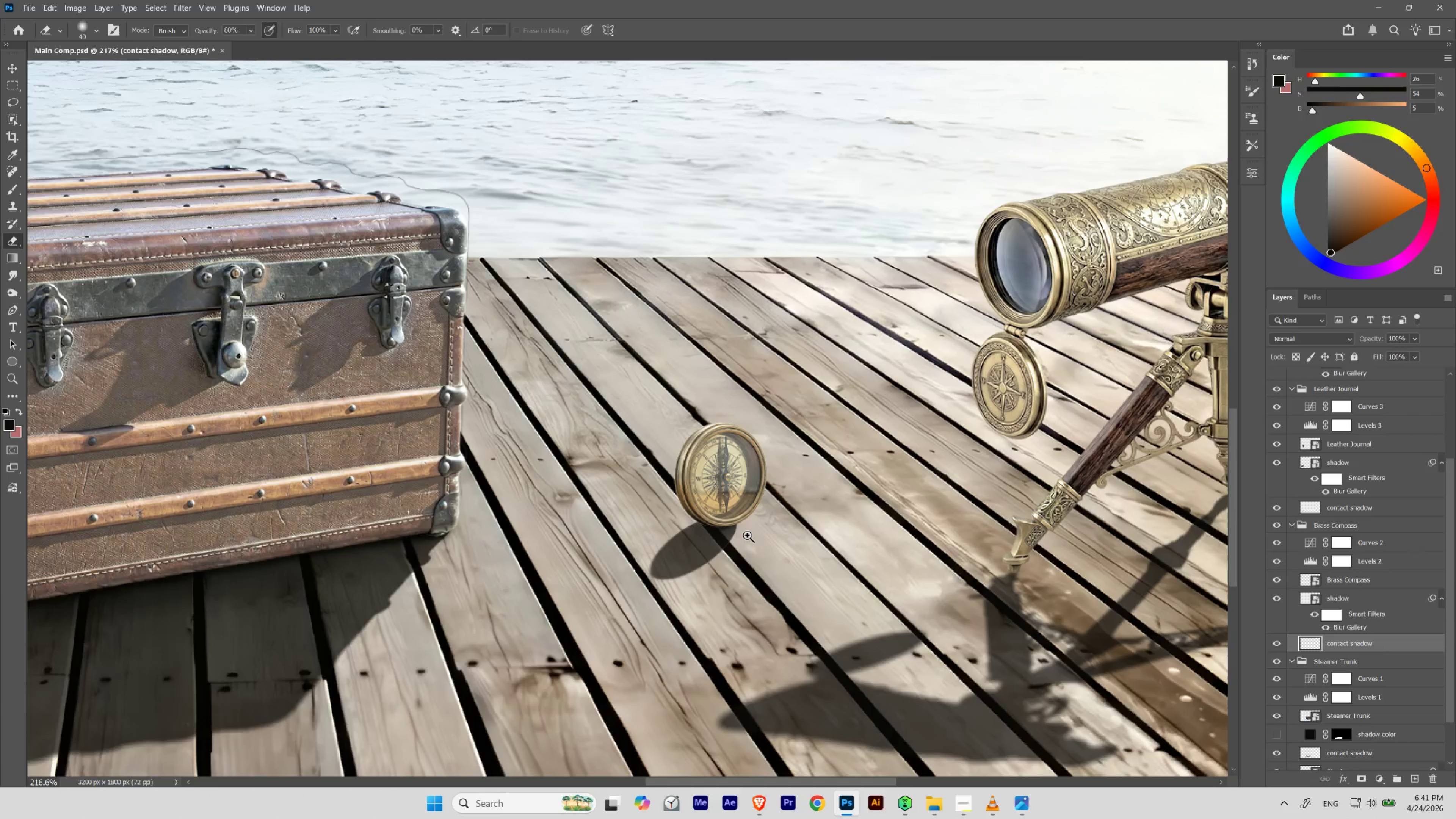 
left_click_drag(start_coordinate=[745, 536], to_coordinate=[768, 550])
 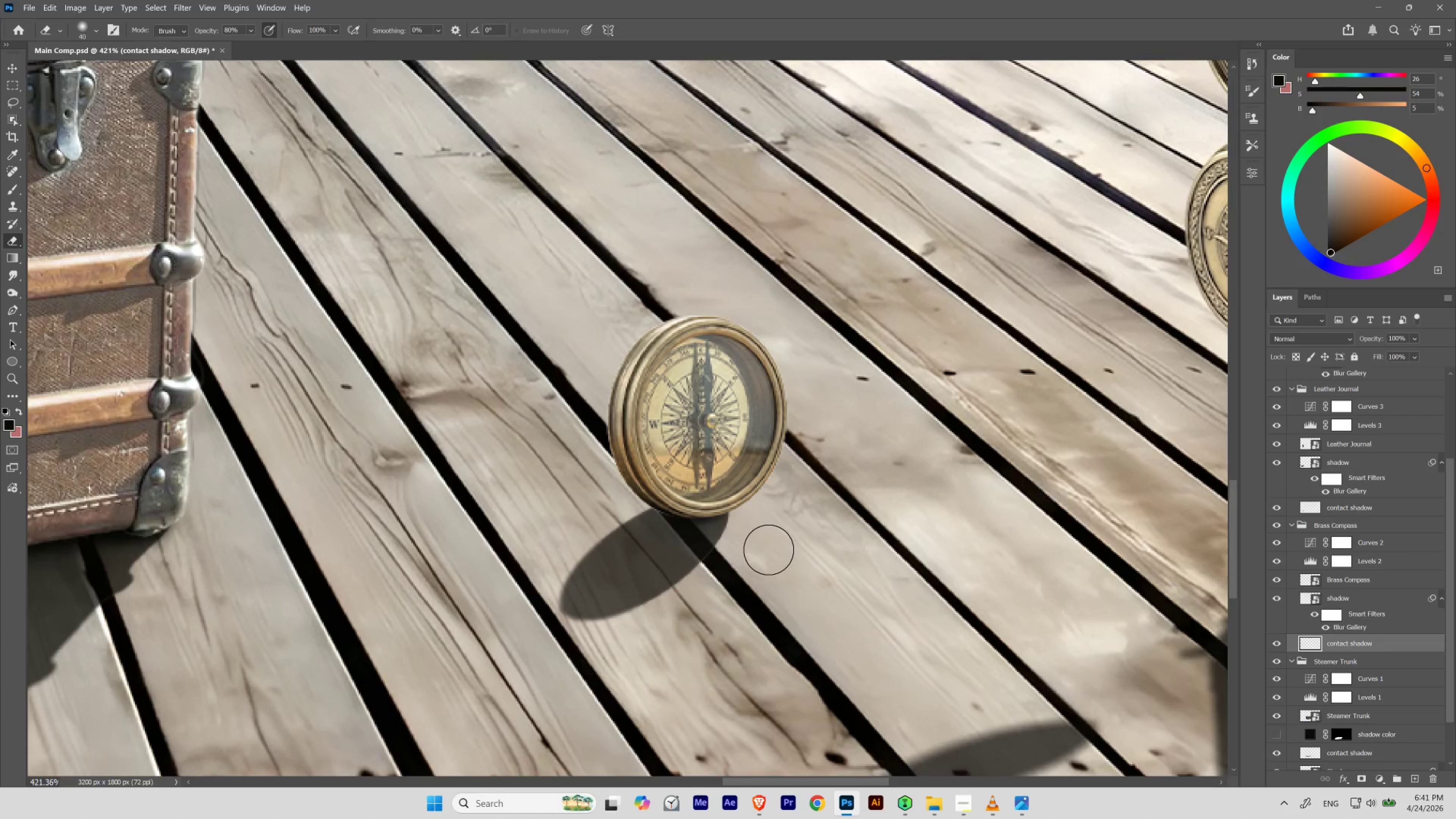 
key(Control+Space)
 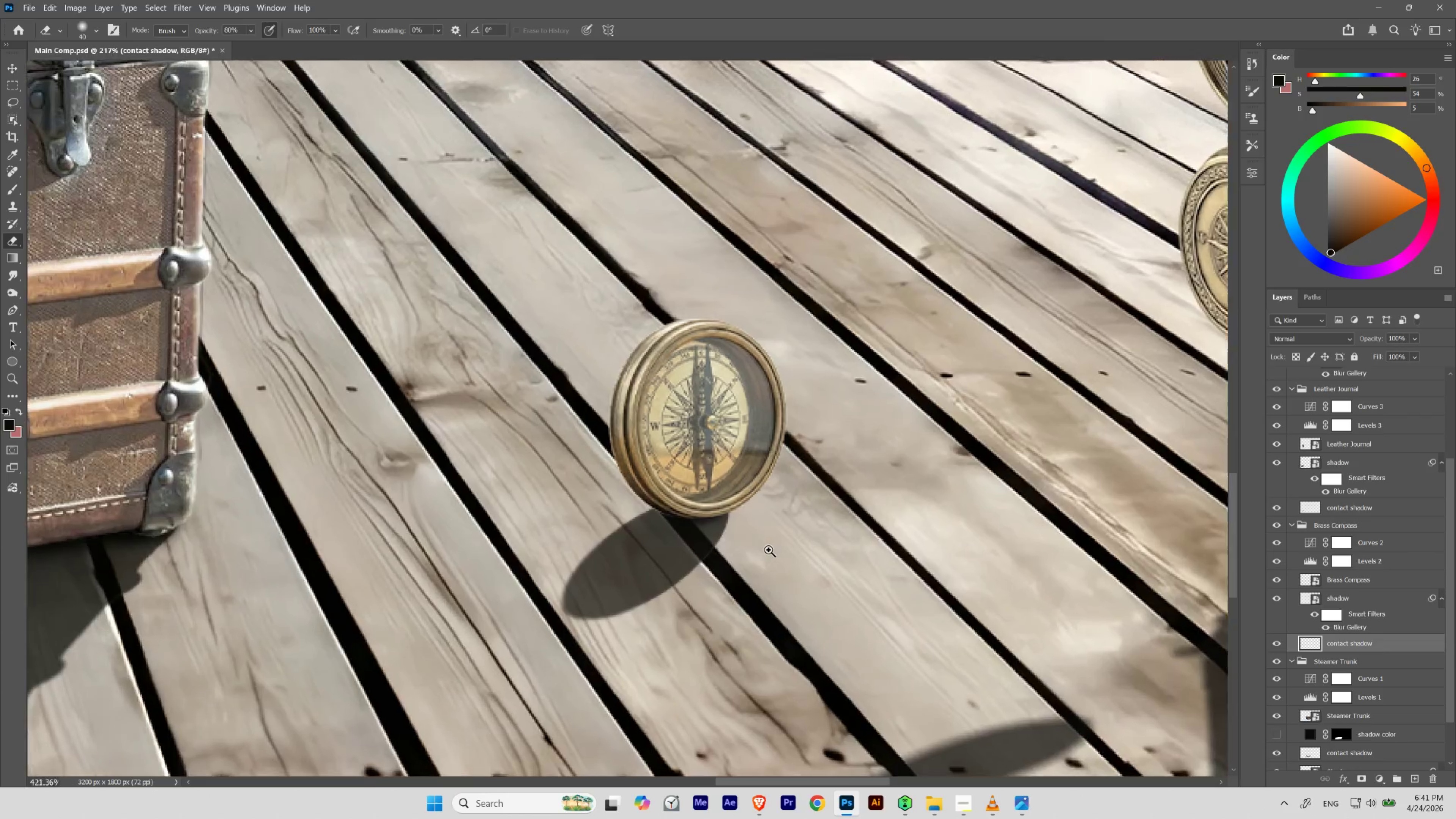 
key(Control+Space)
 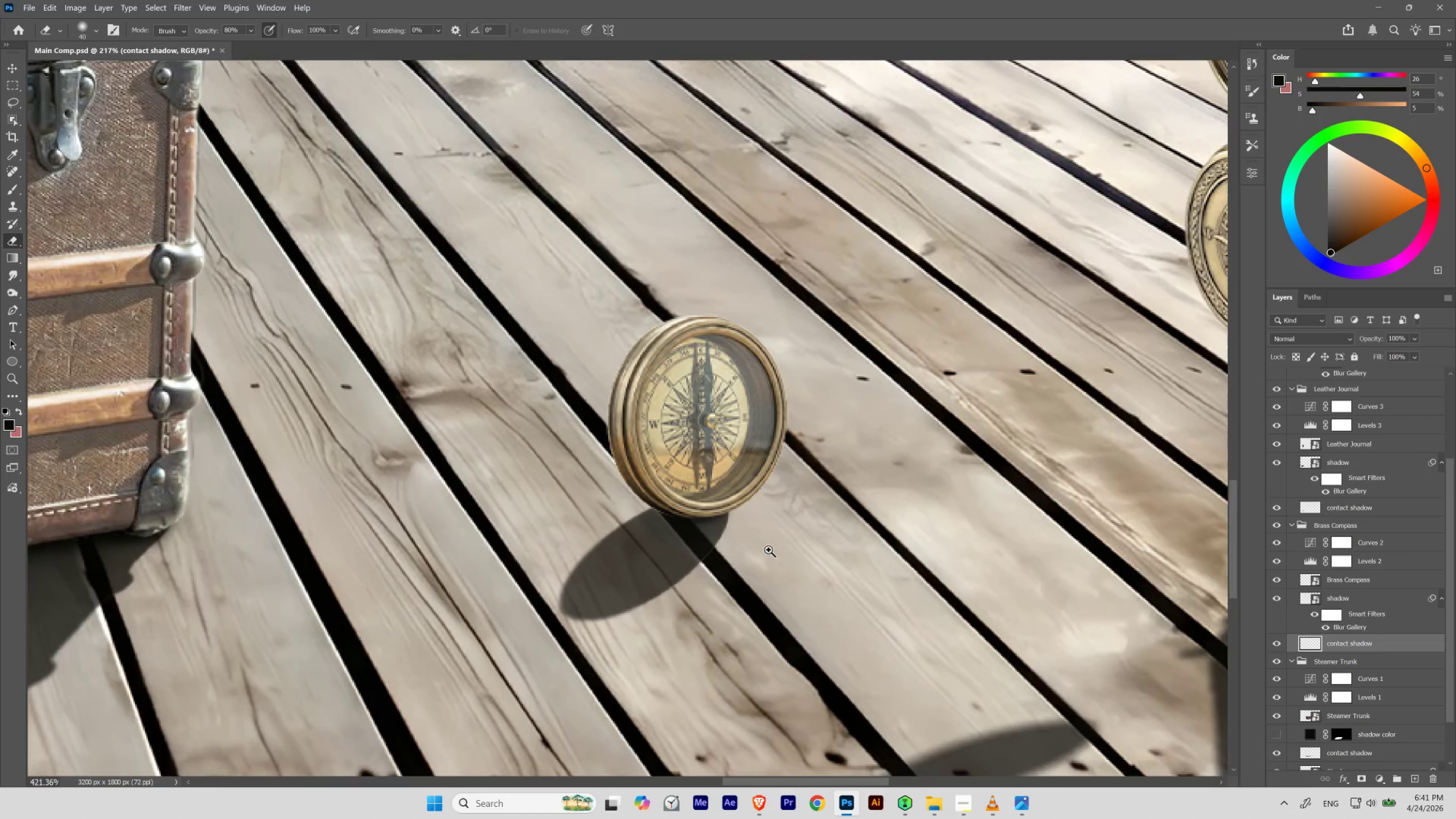 
key(Control+Space)
 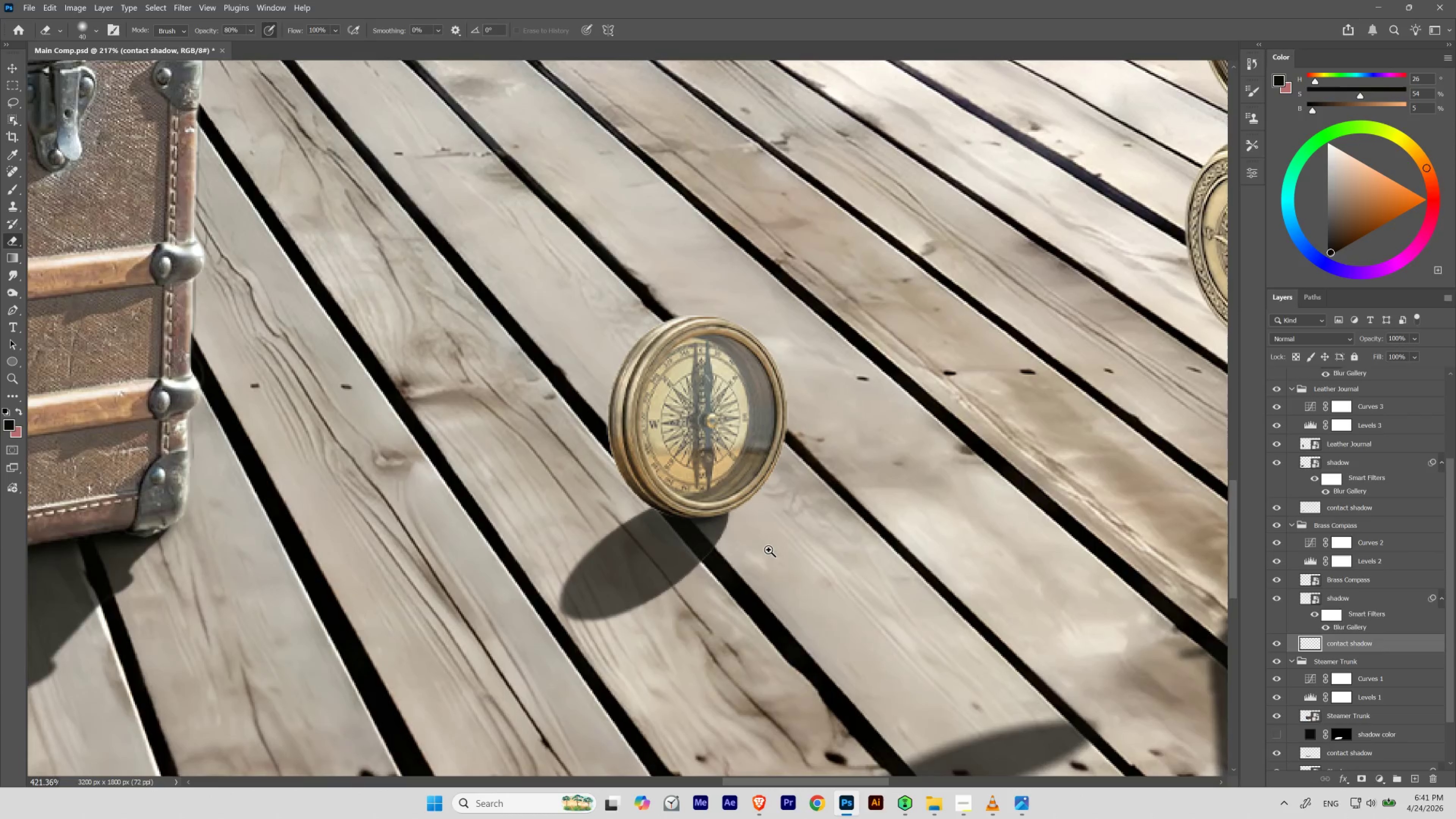 
key(Control+Space)
 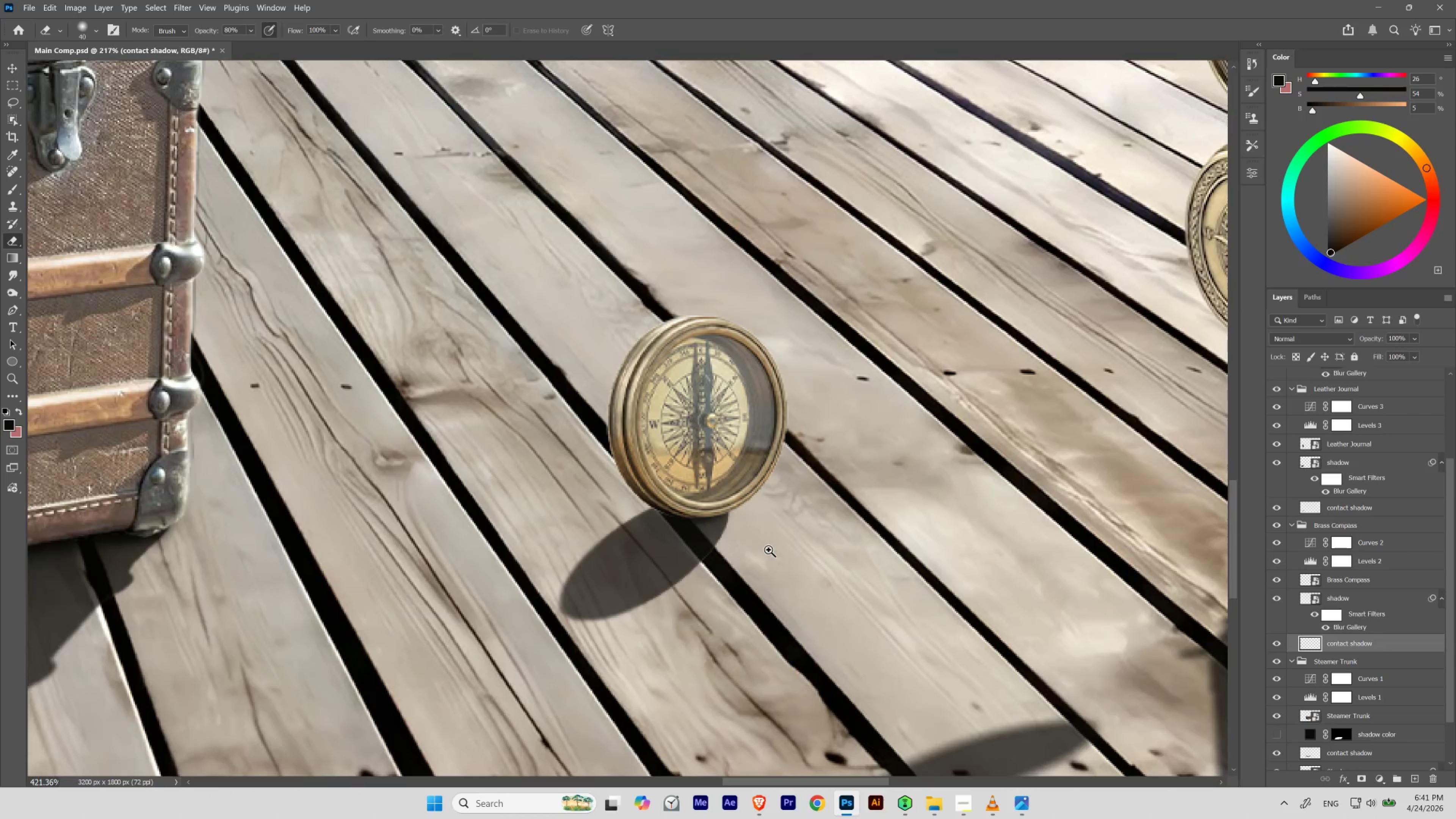 
key(Control+Space)
 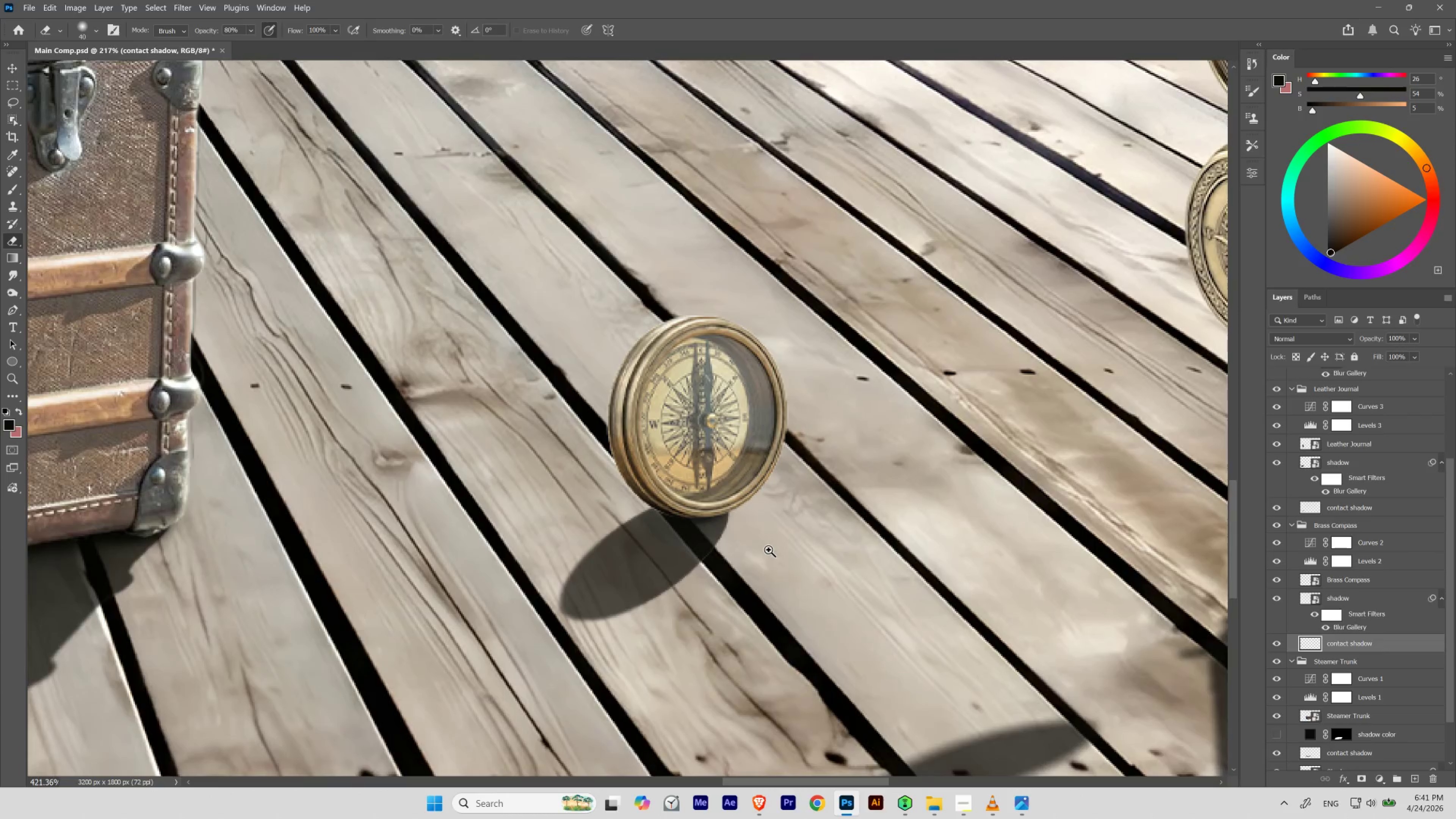 
key(Control+Space)
 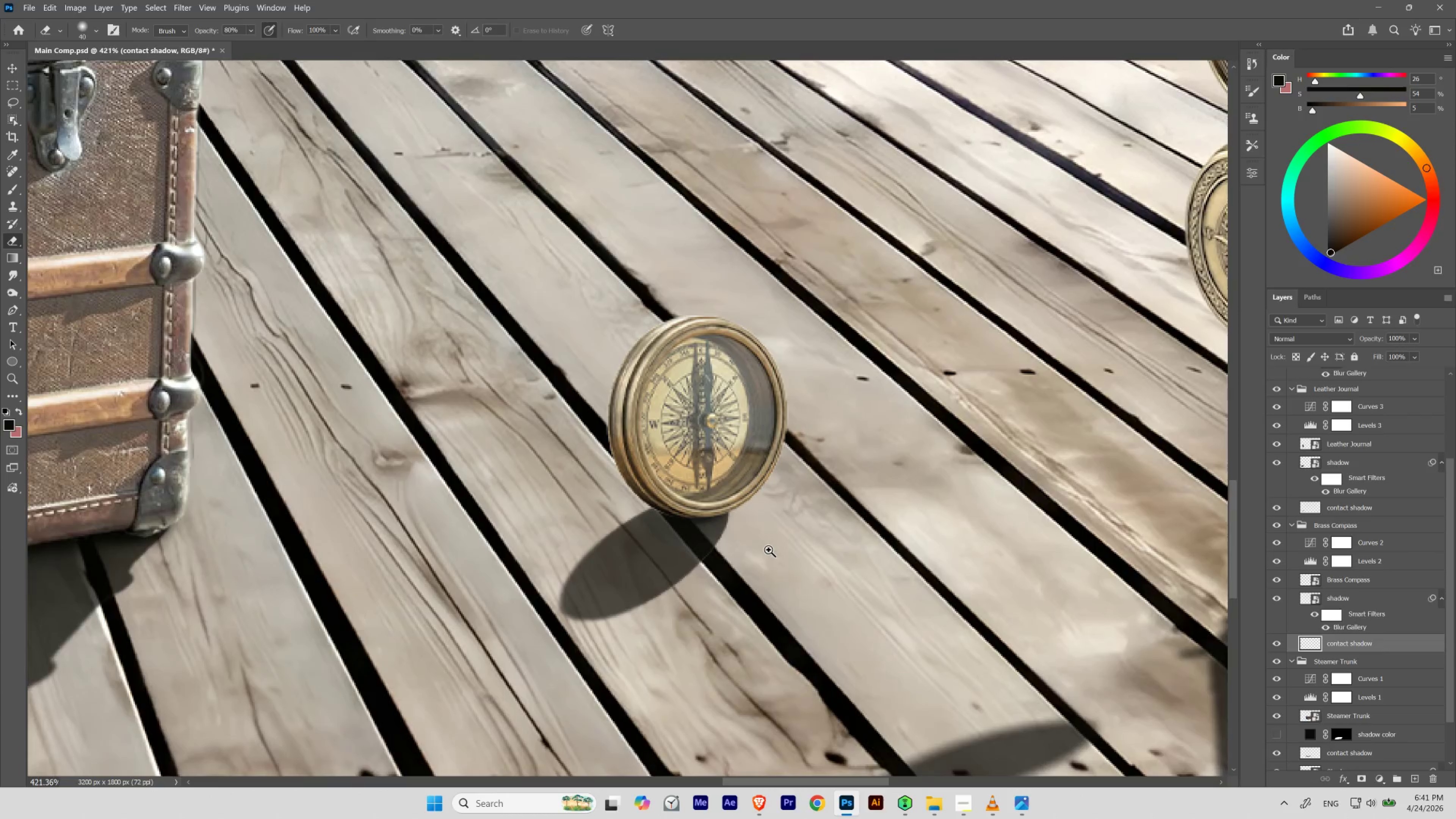 
key(Control+Space)
 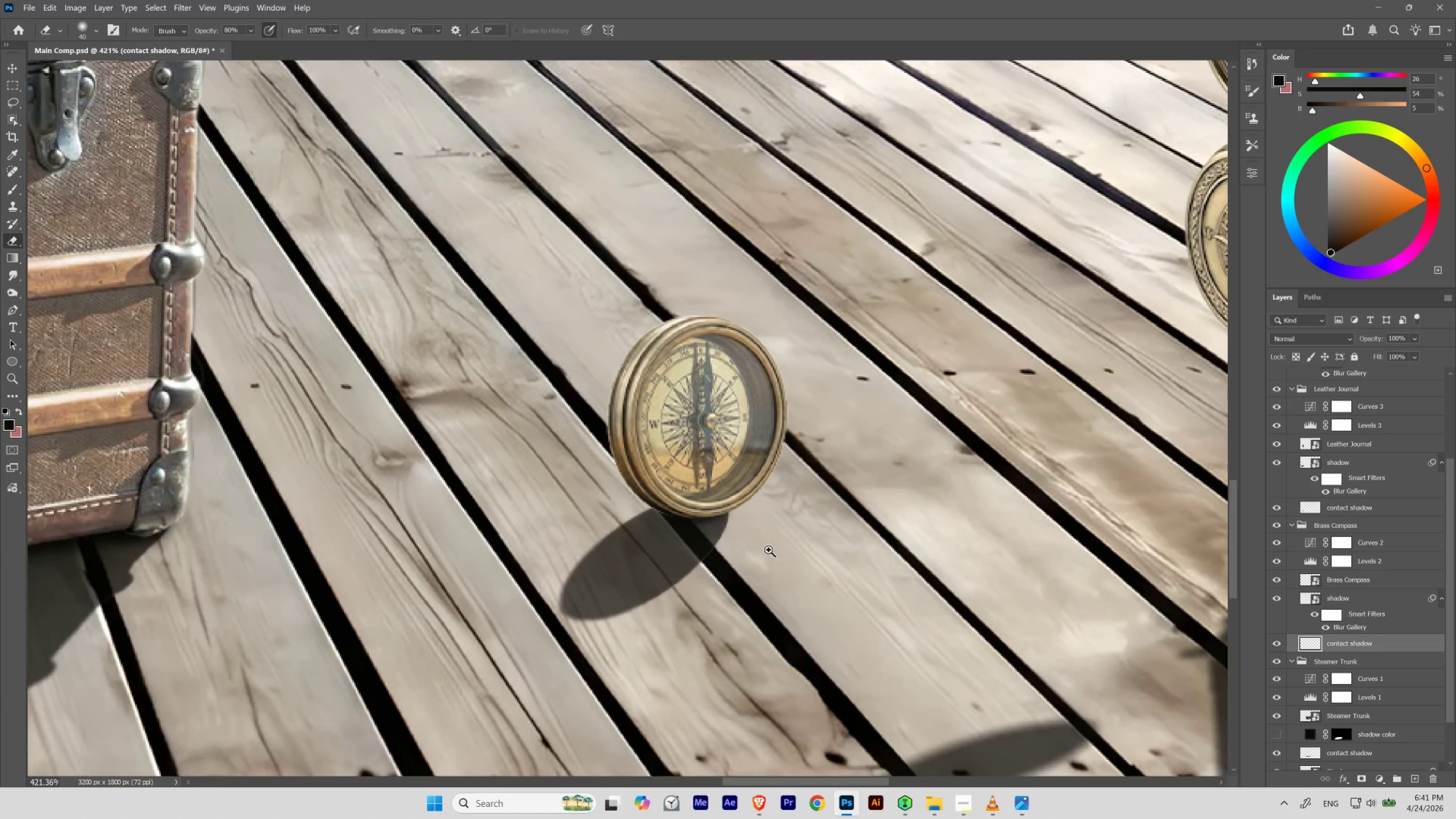 
key(Control+Space)
 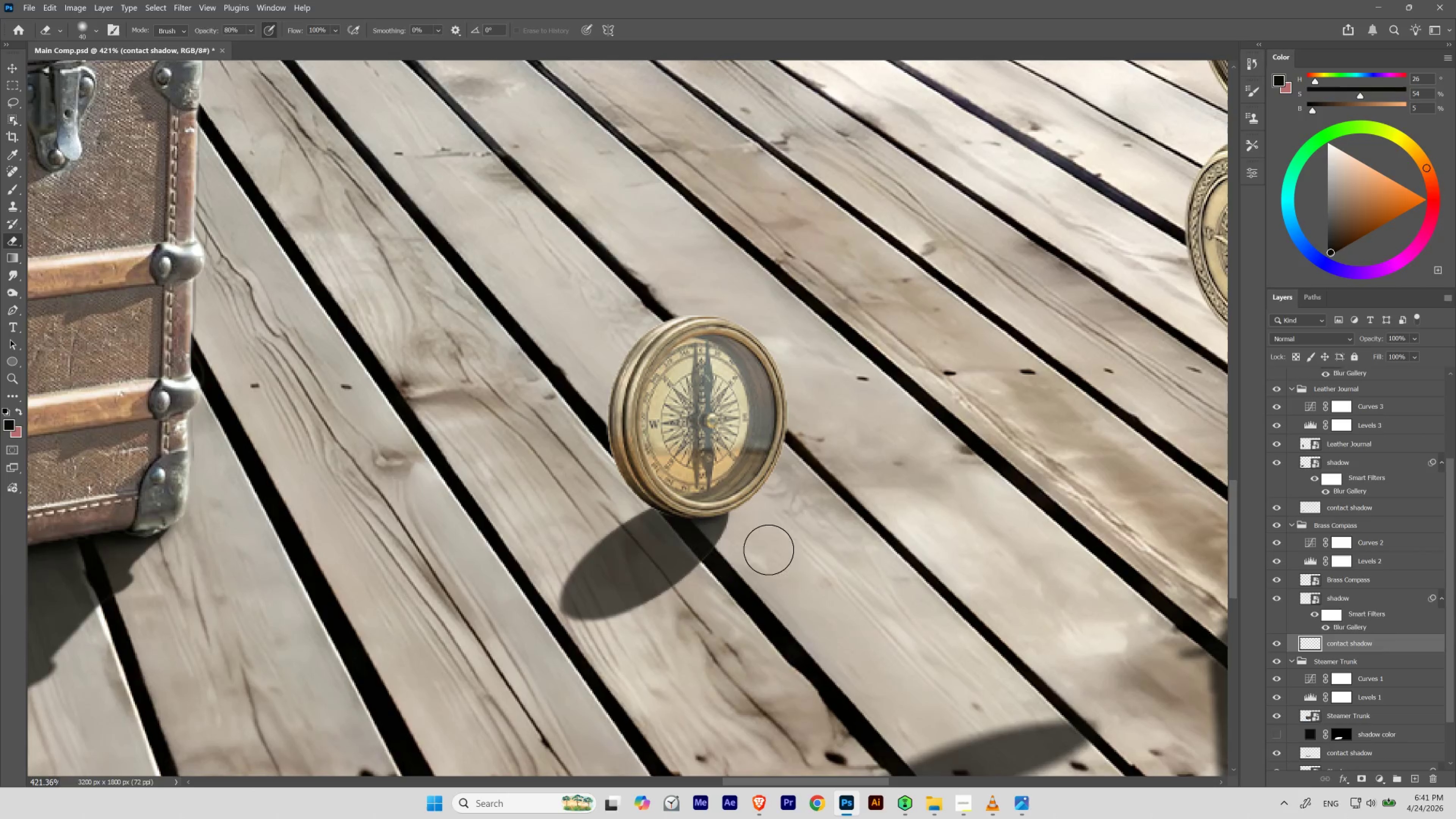 
key(B)
 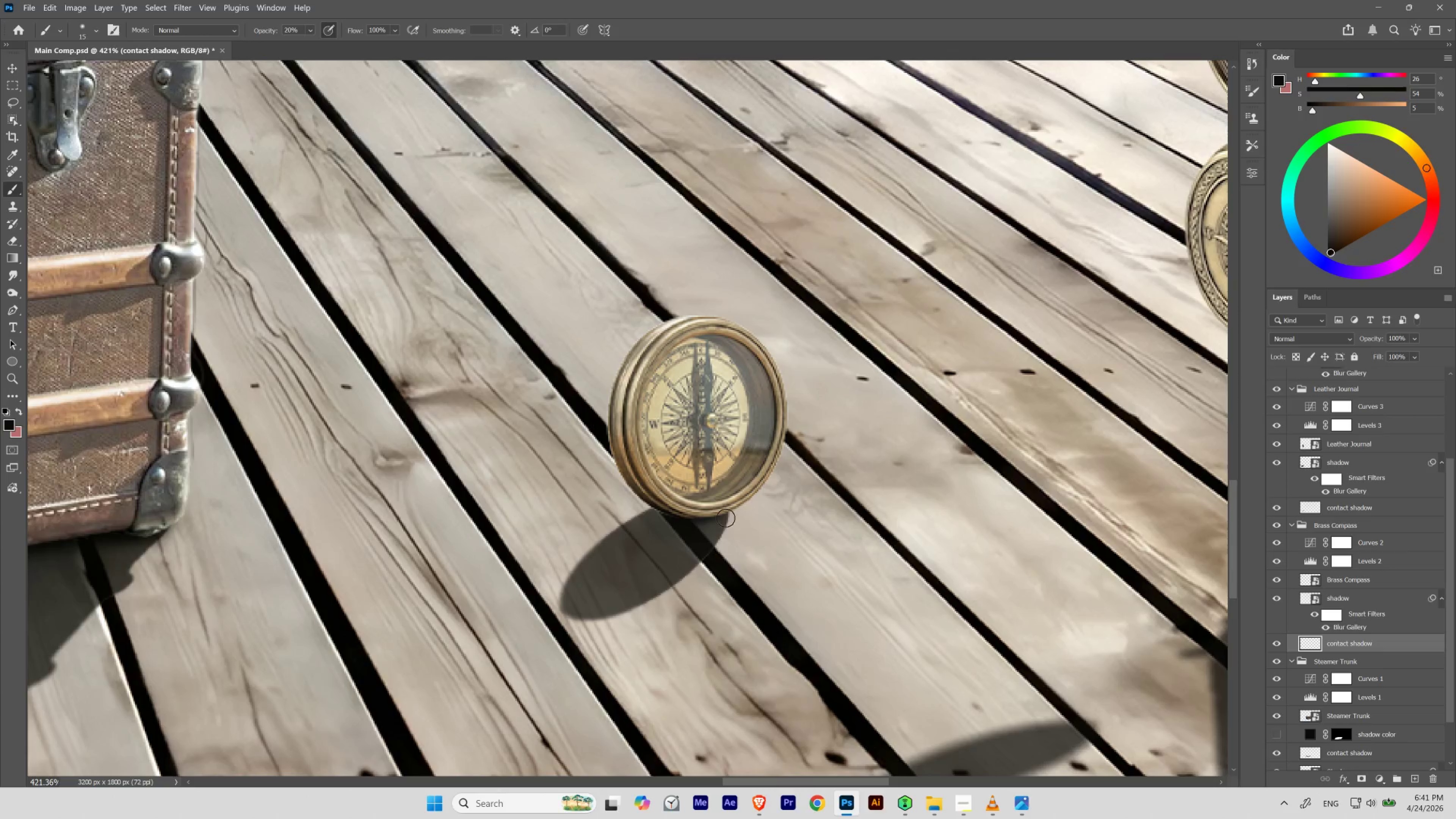 
hold_key(key=Space, duration=0.77)
 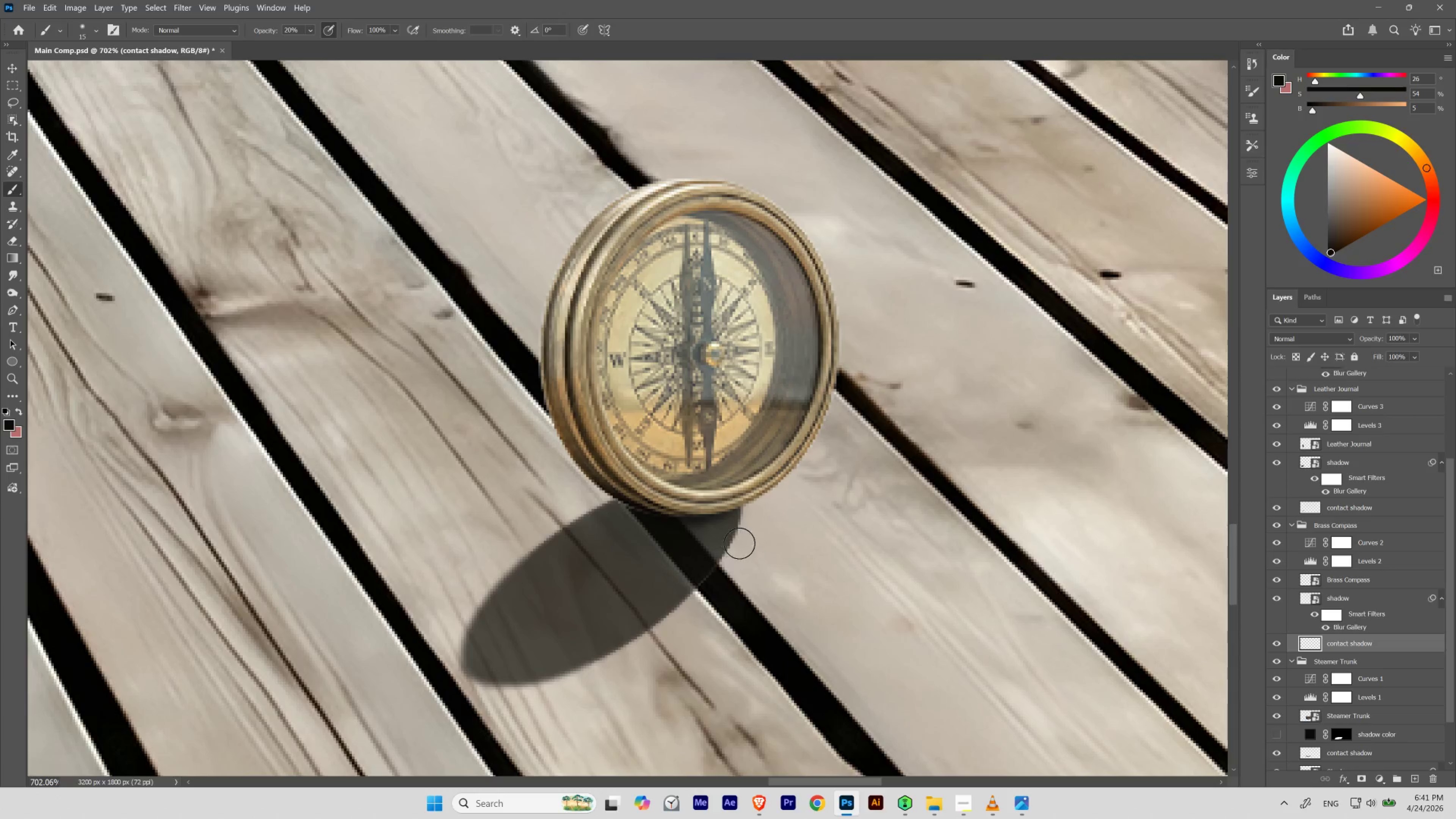 
hold_key(key=ControlLeft, duration=0.62)
left_click_drag(start_coordinate=[708, 521], to_coordinate=[727, 534])
 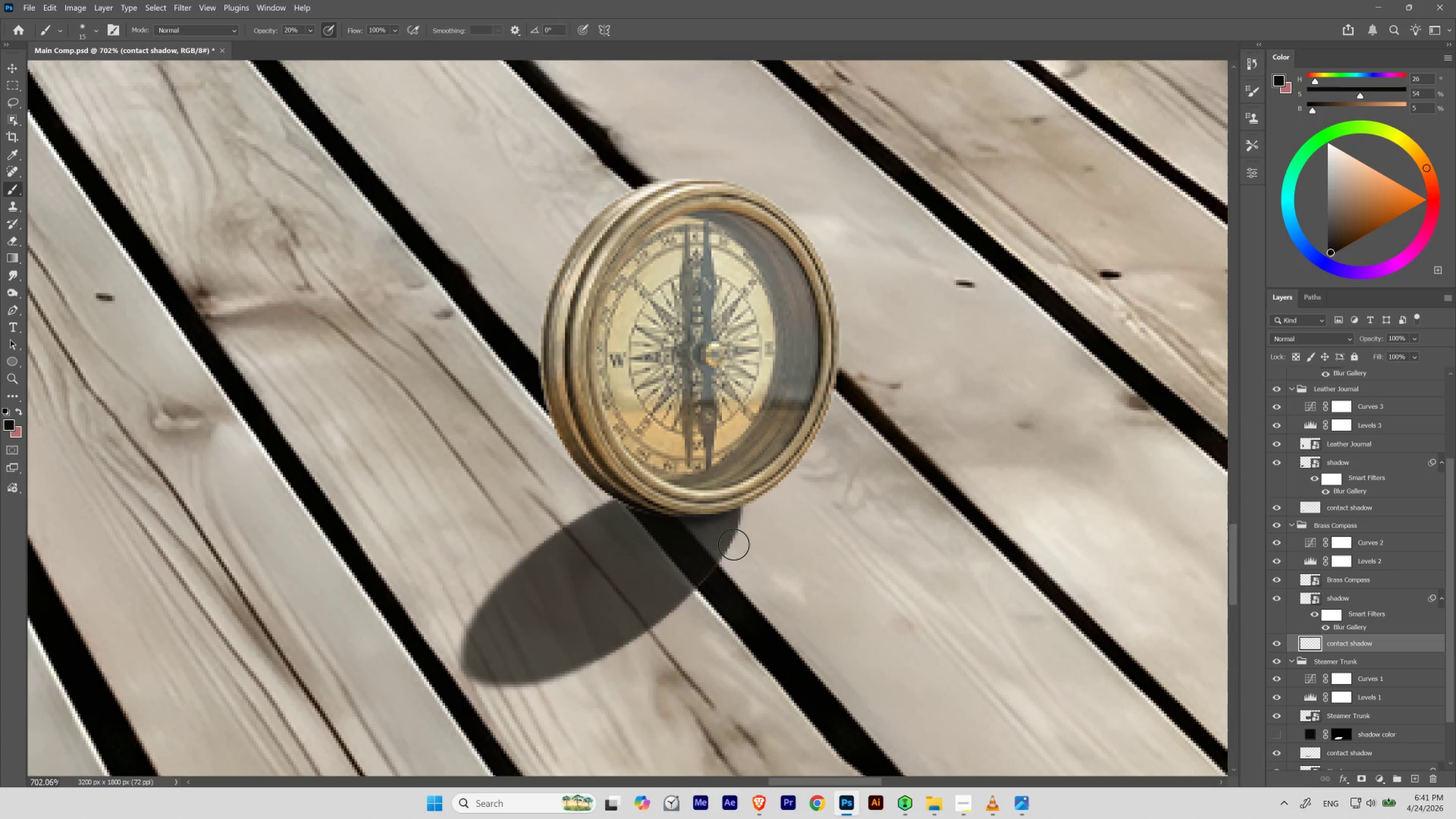 
key(BracketLeft)
 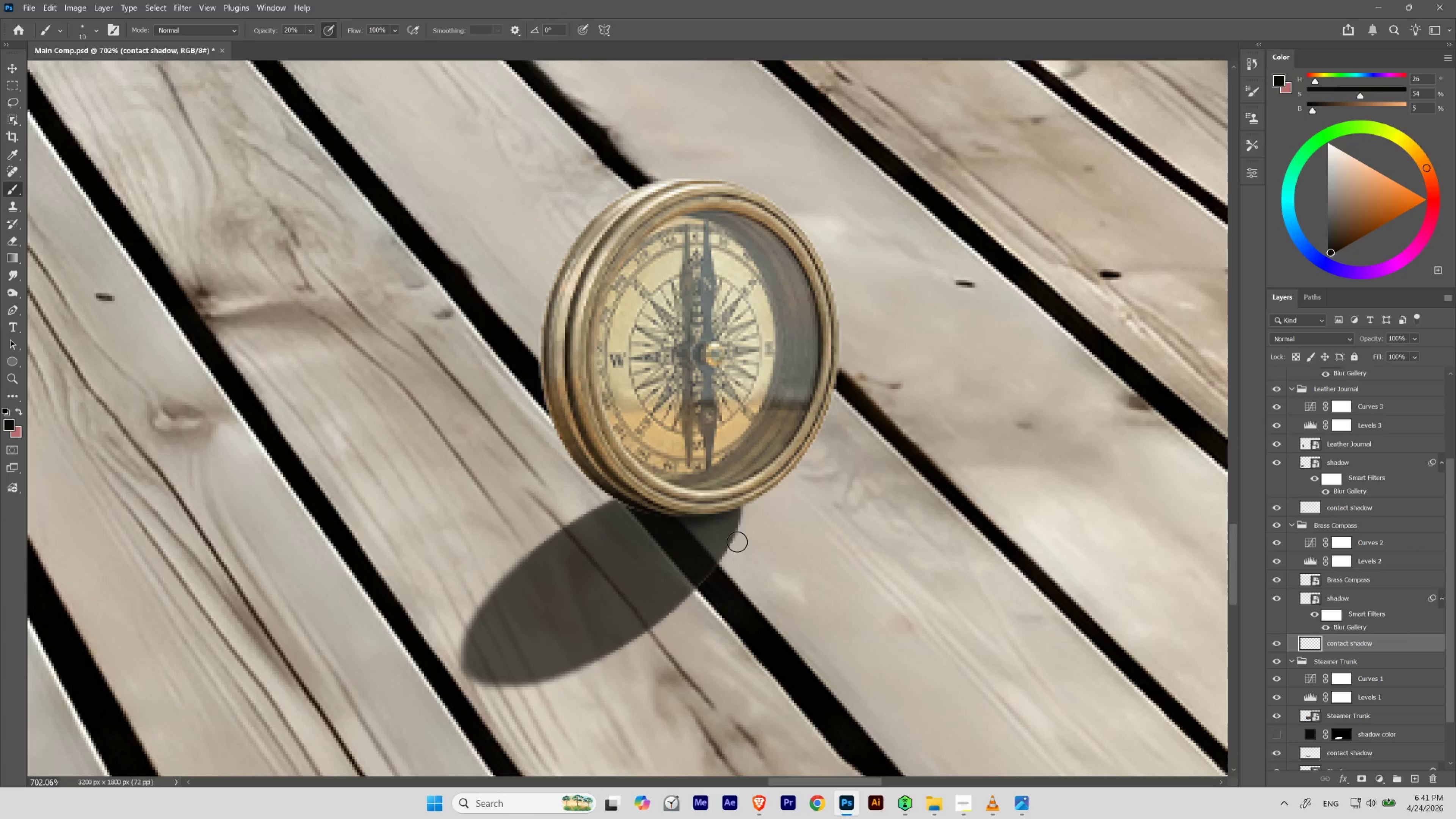 
key(BracketLeft)
 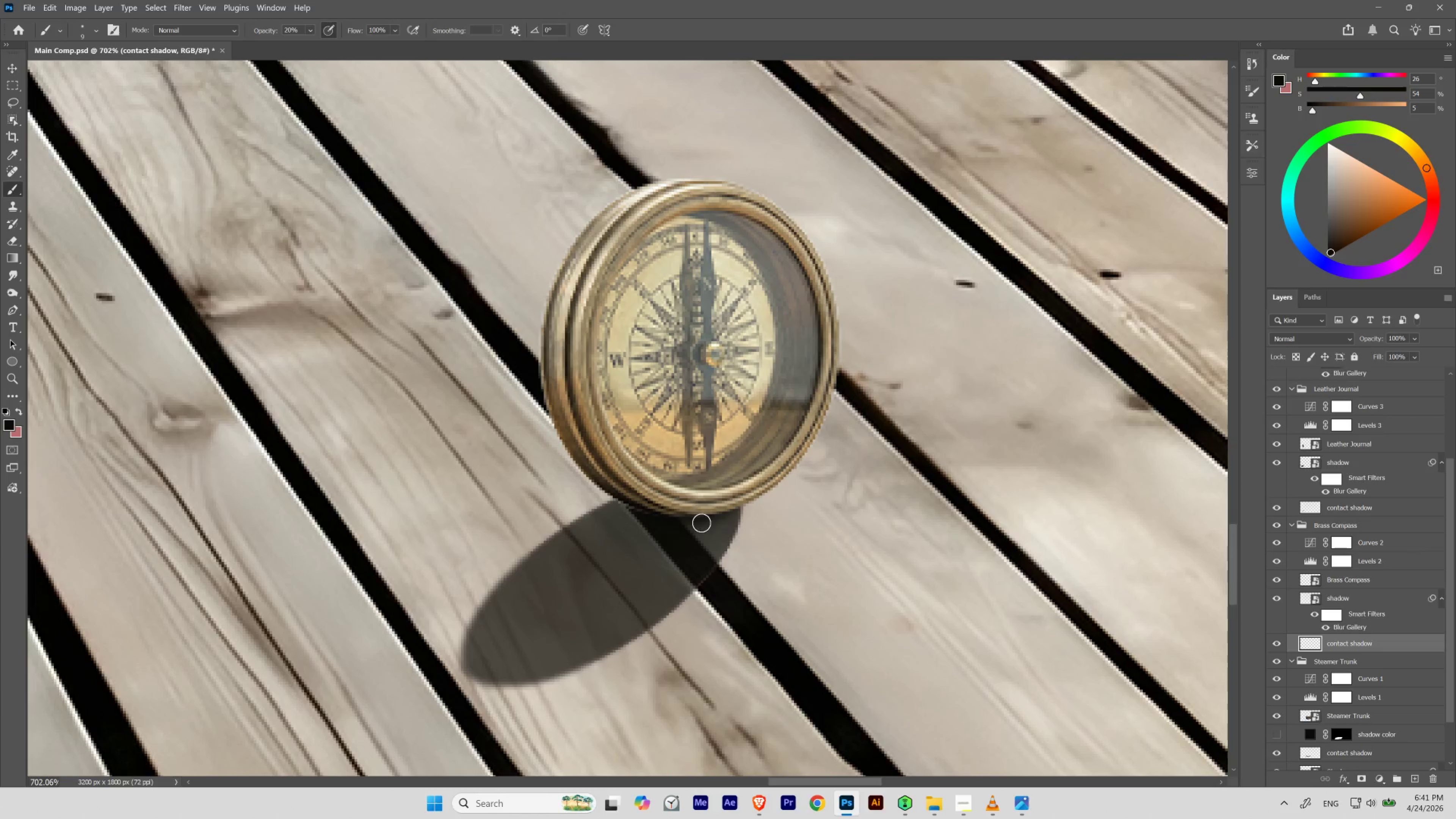 
key(5)
 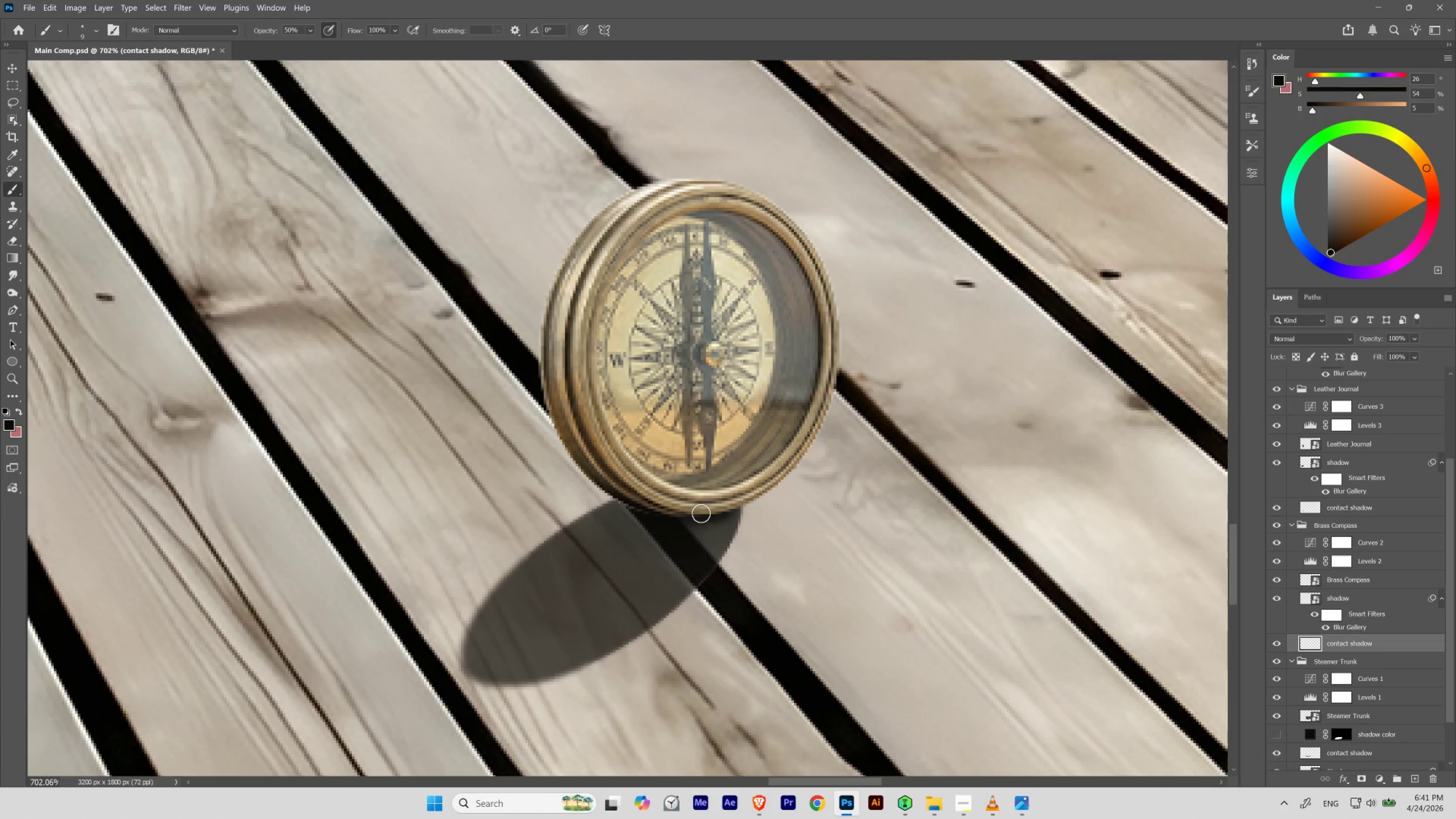 
key(Shift+ShiftLeft)
 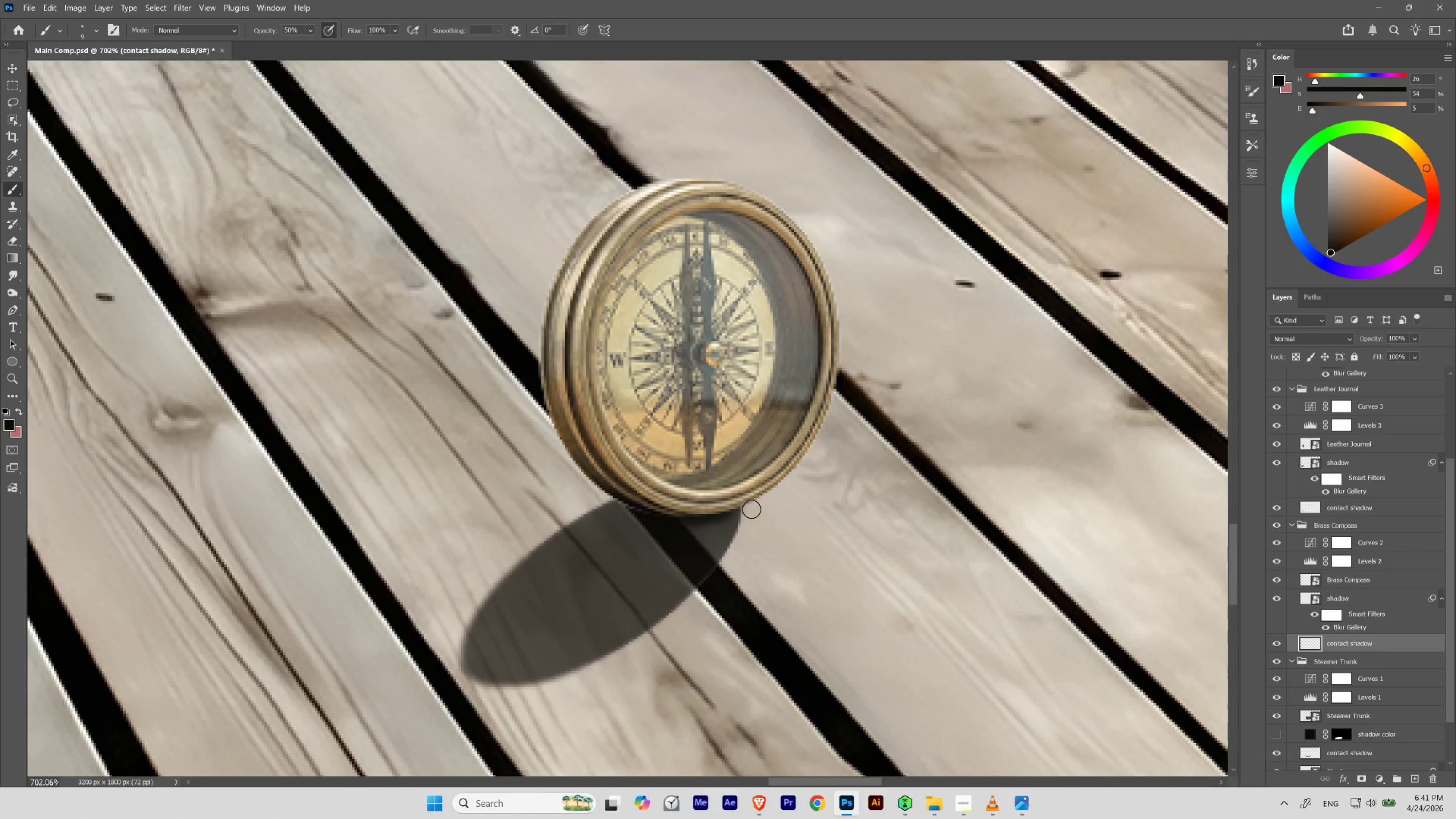 
key(Control+Z)
 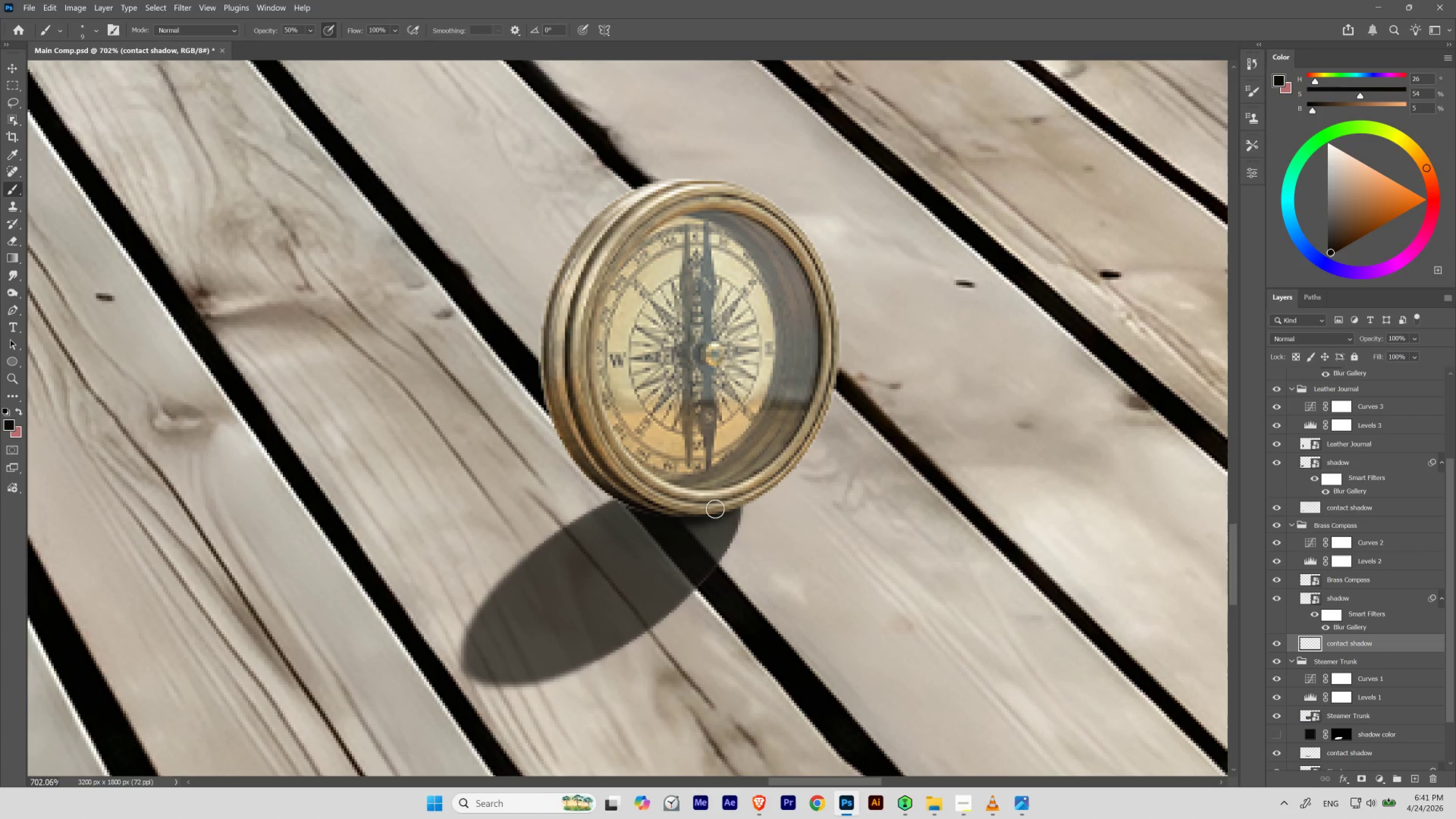 
hold_key(key=Space, duration=0.46)
 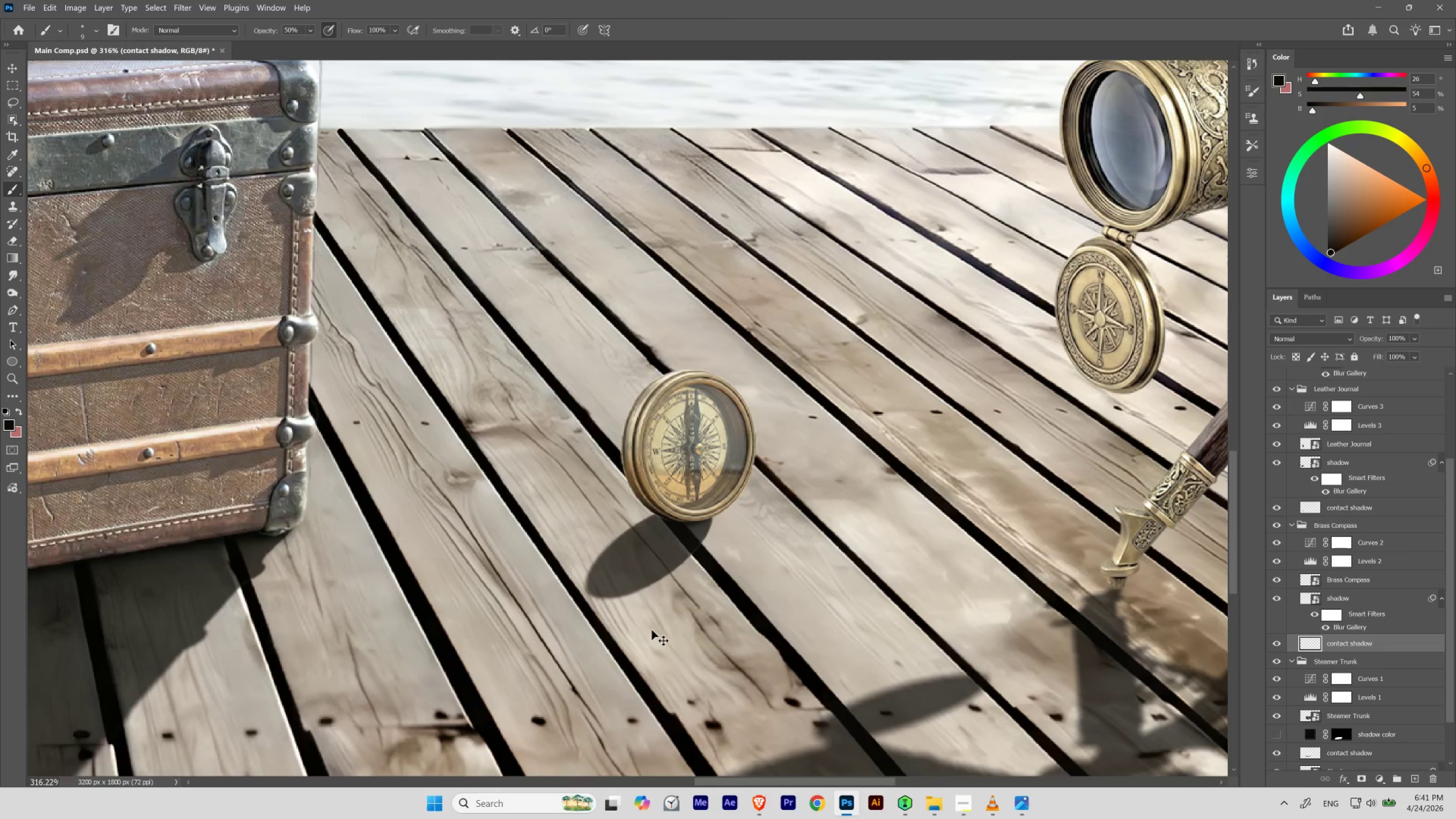 
left_click_drag(start_coordinate=[688, 526], to_coordinate=[661, 551])
 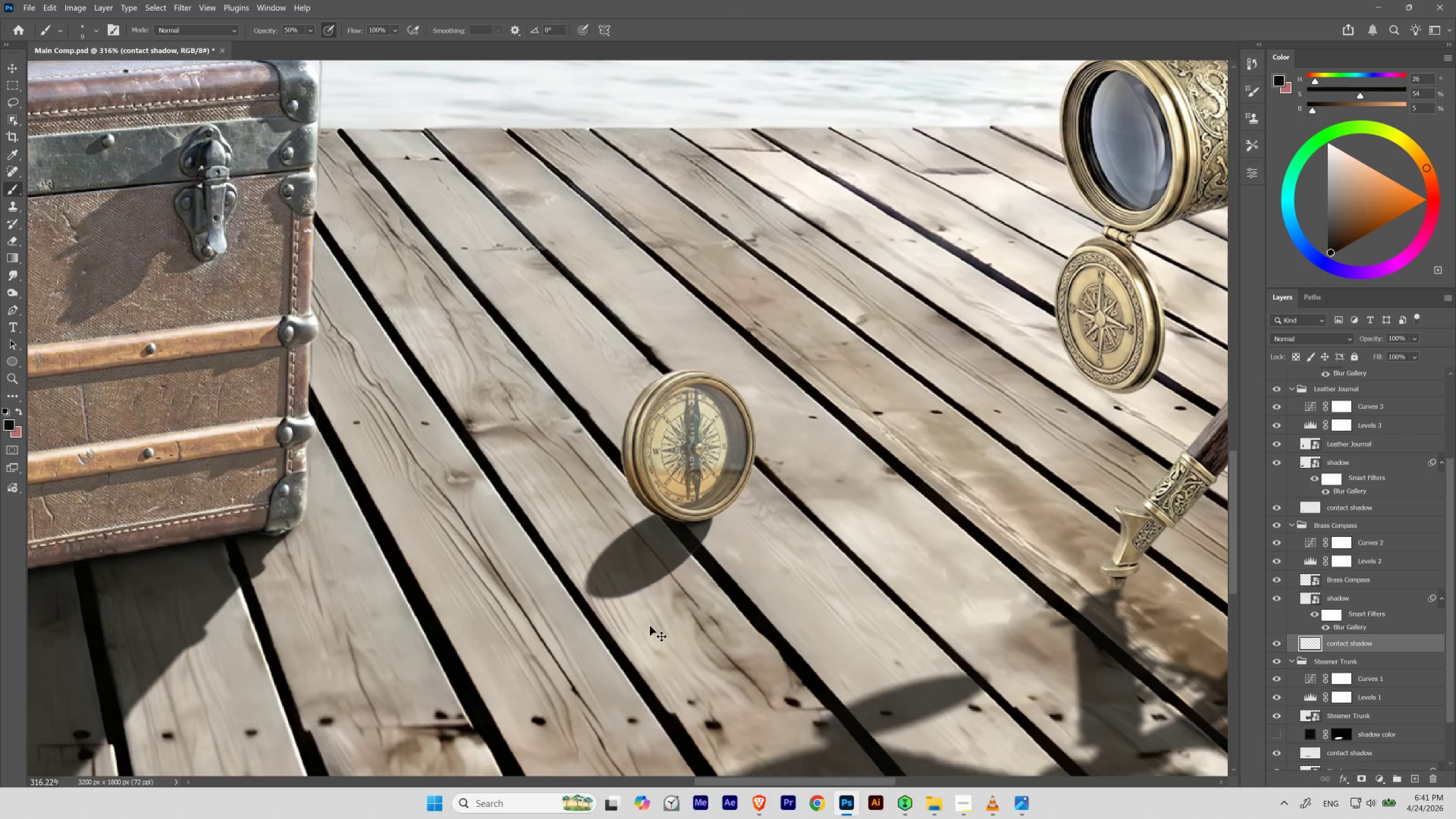 
key(Control+Z)
 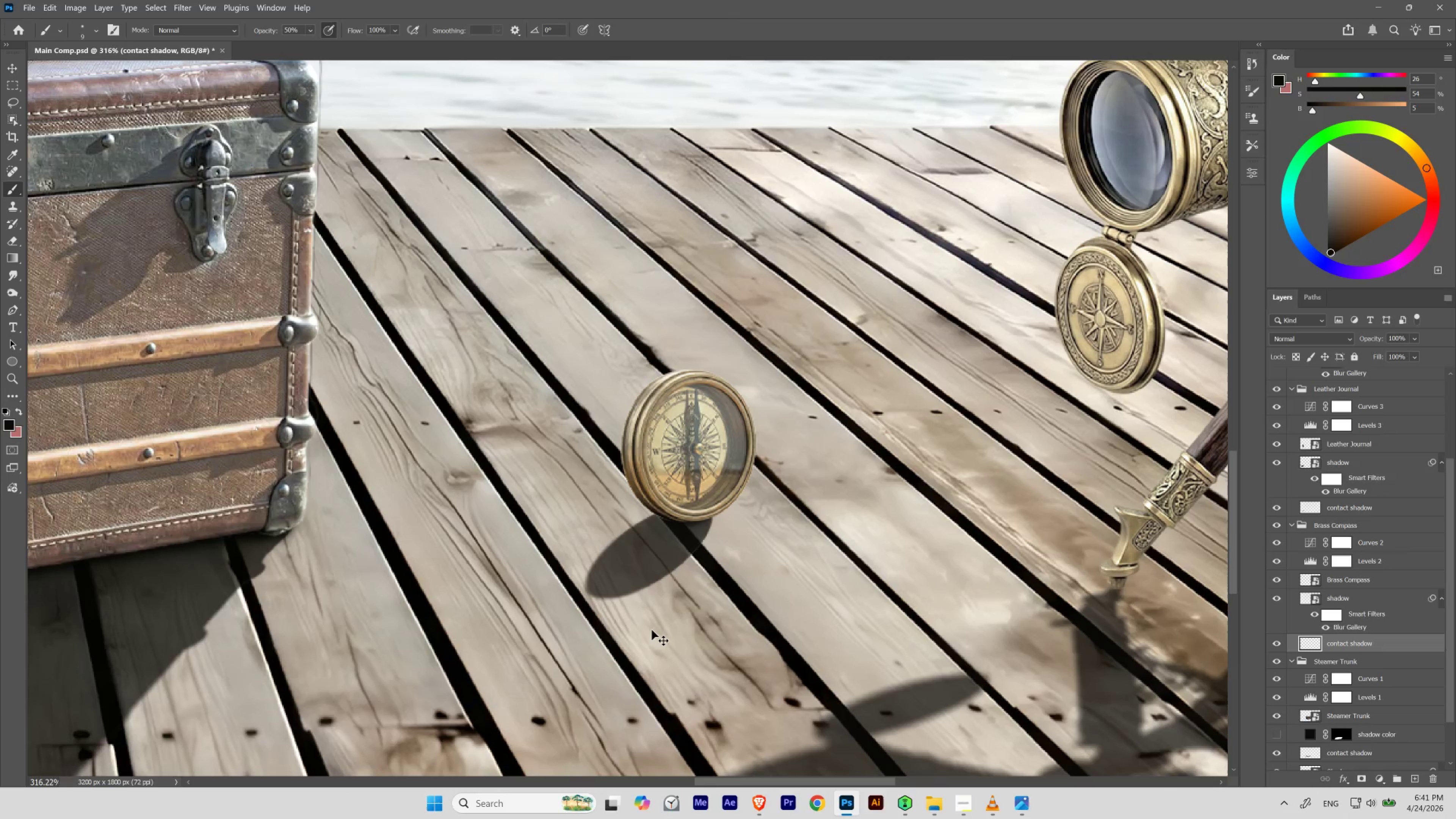 
key(Control+Shift+Z)
 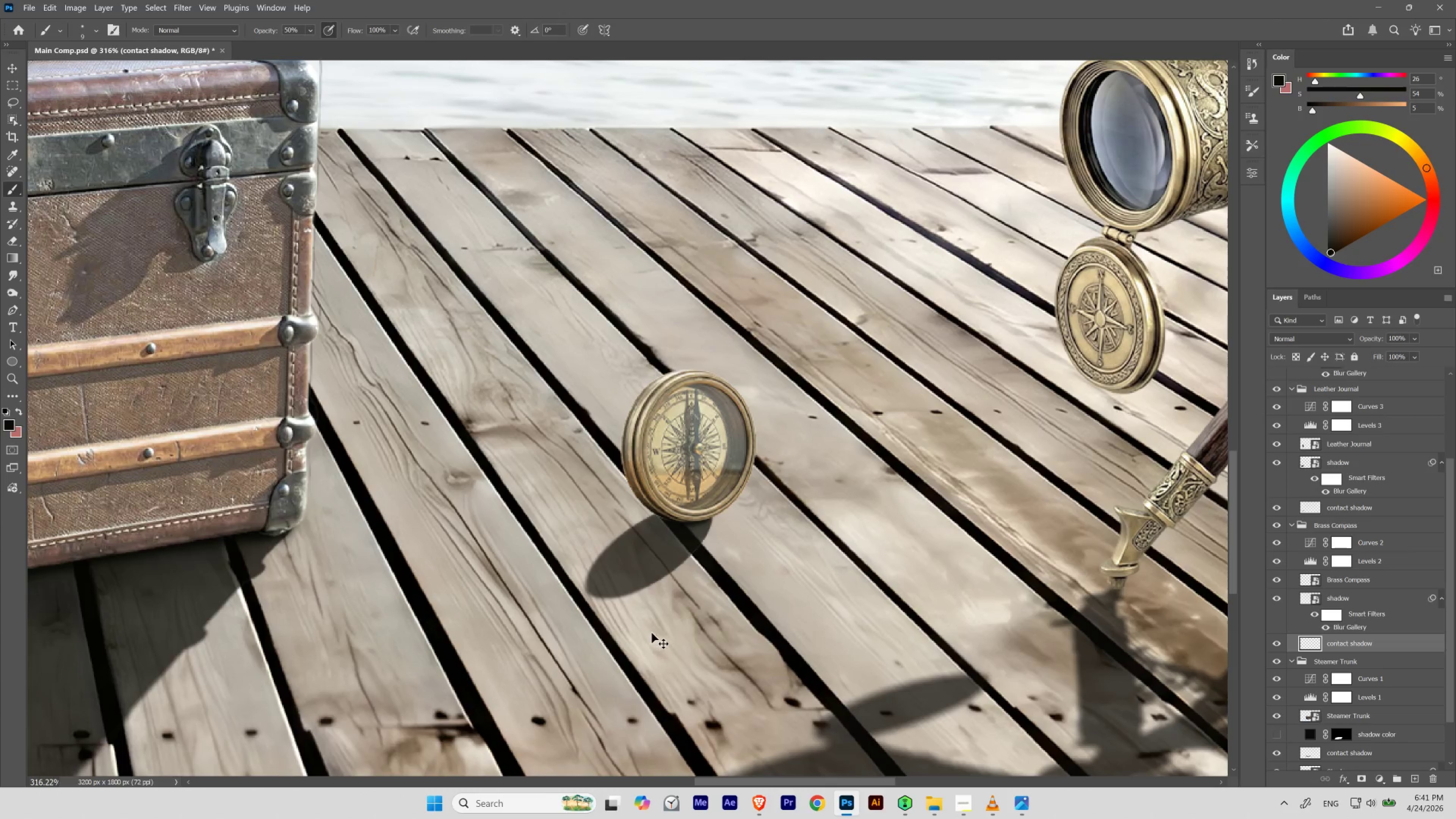 
hold_key(key=Space, duration=0.57)
 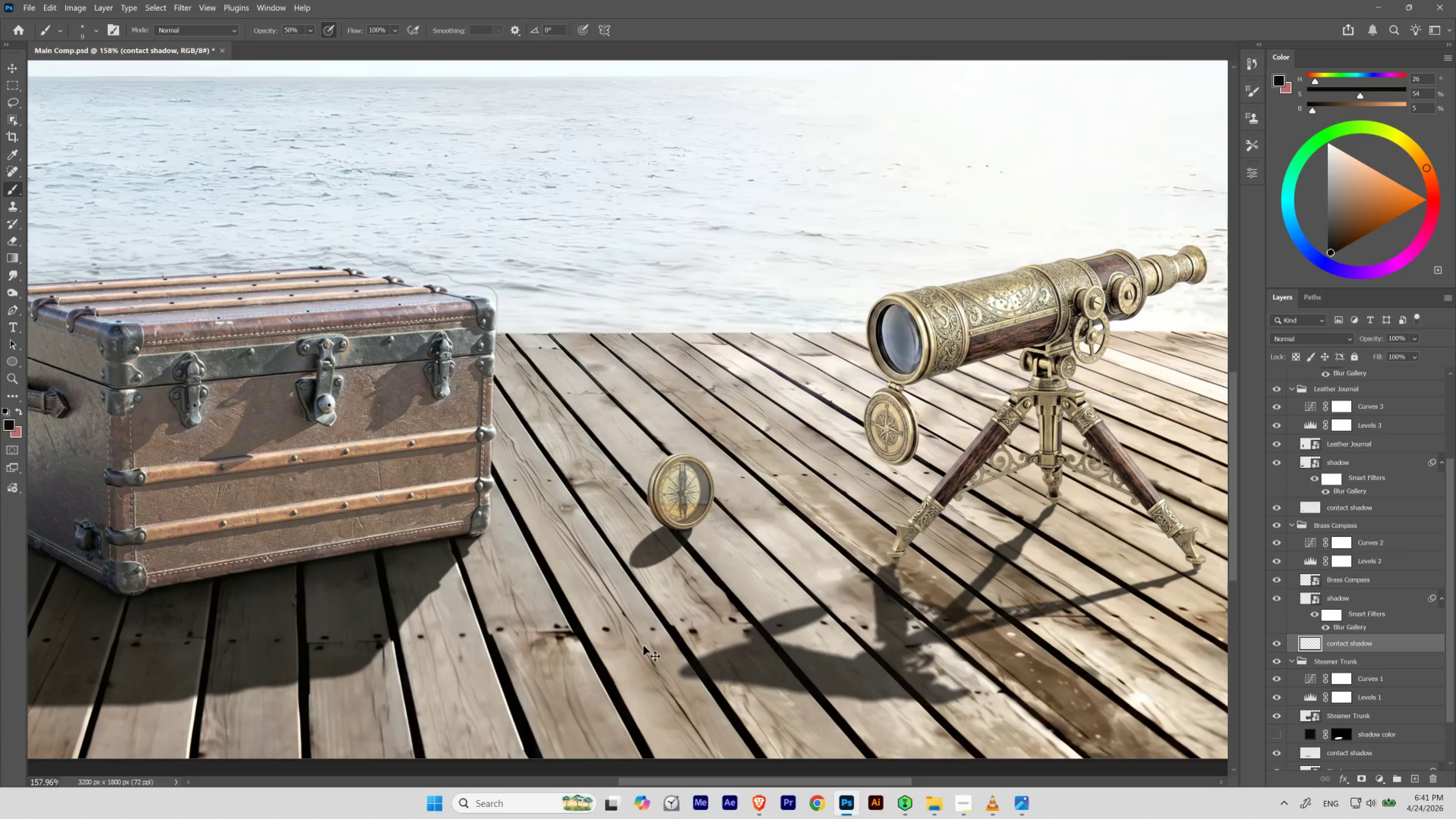 
left_click_drag(start_coordinate=[673, 537], to_coordinate=[650, 562])
 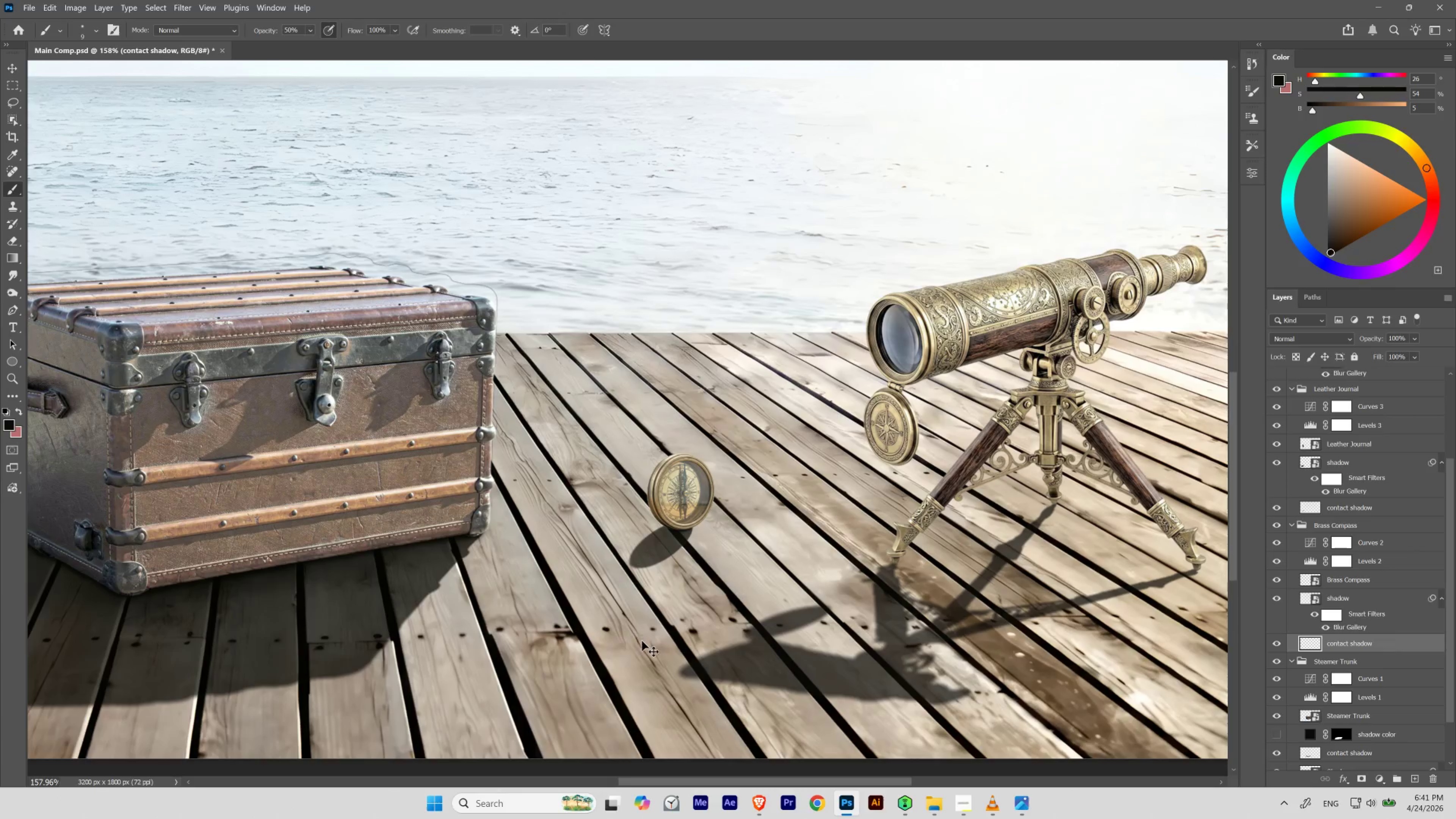 
key(Control+Z)
 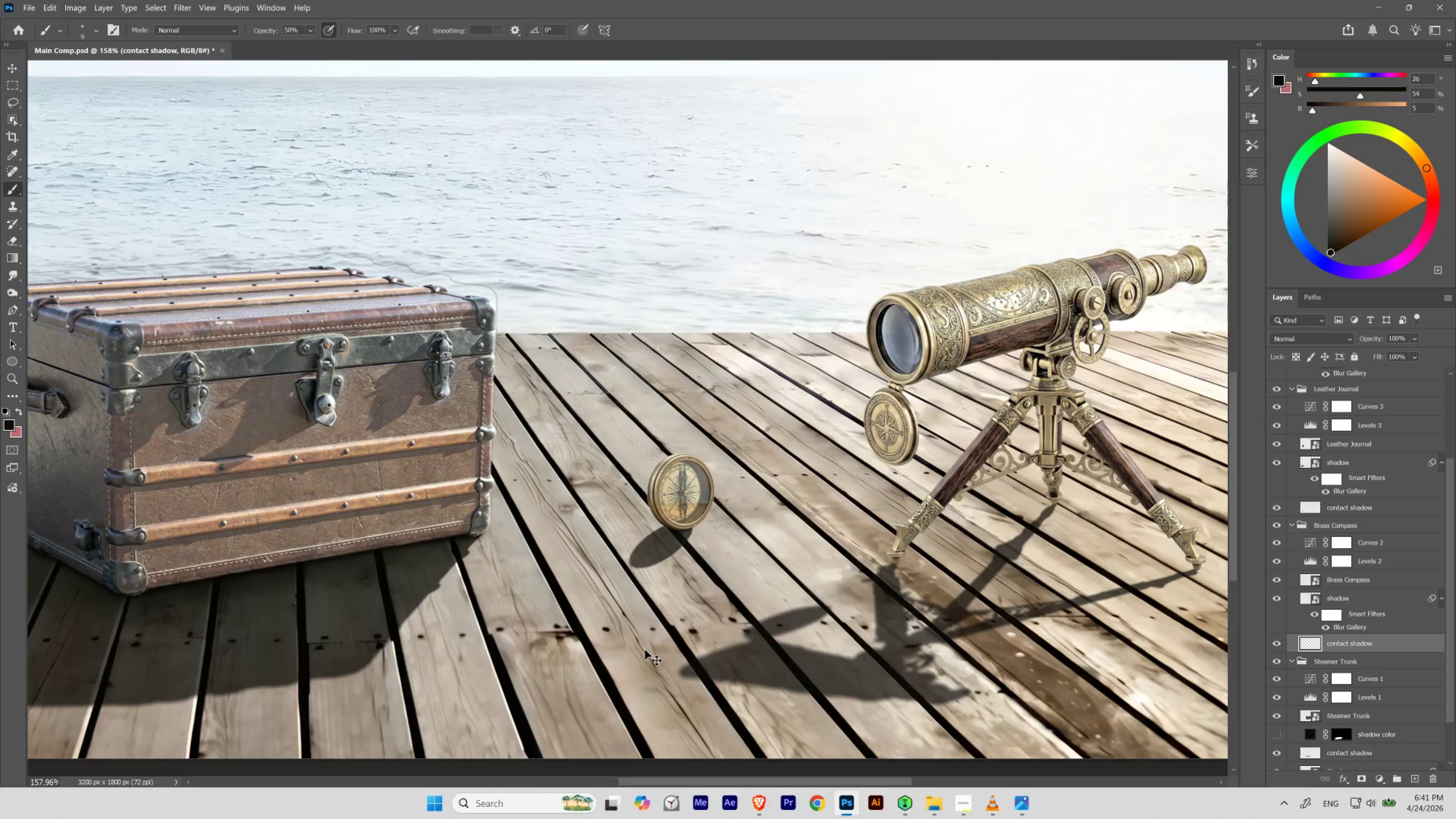 
key(Control+Shift+Z)
 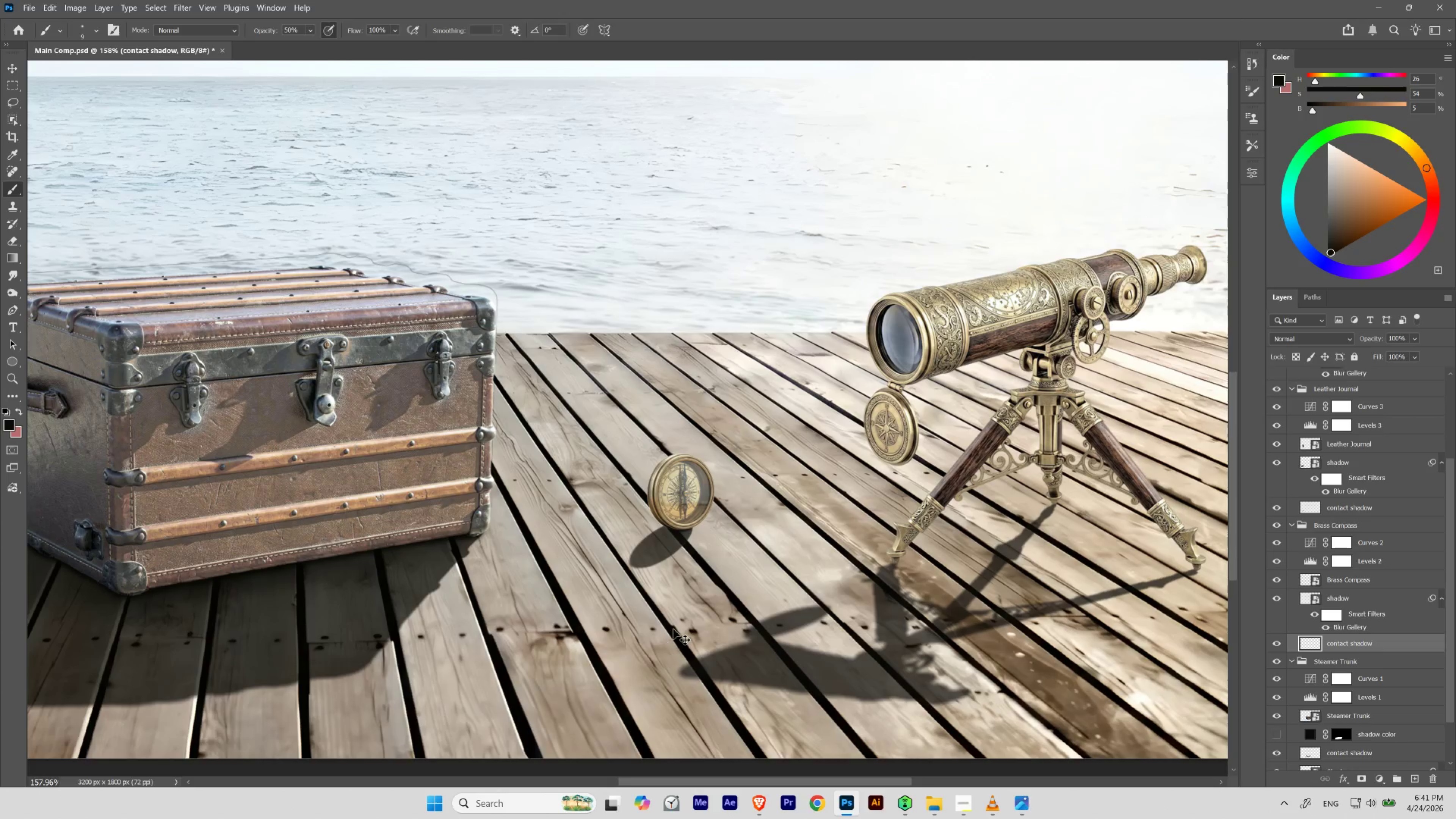 
hold_key(key=Space, duration=1.38)
 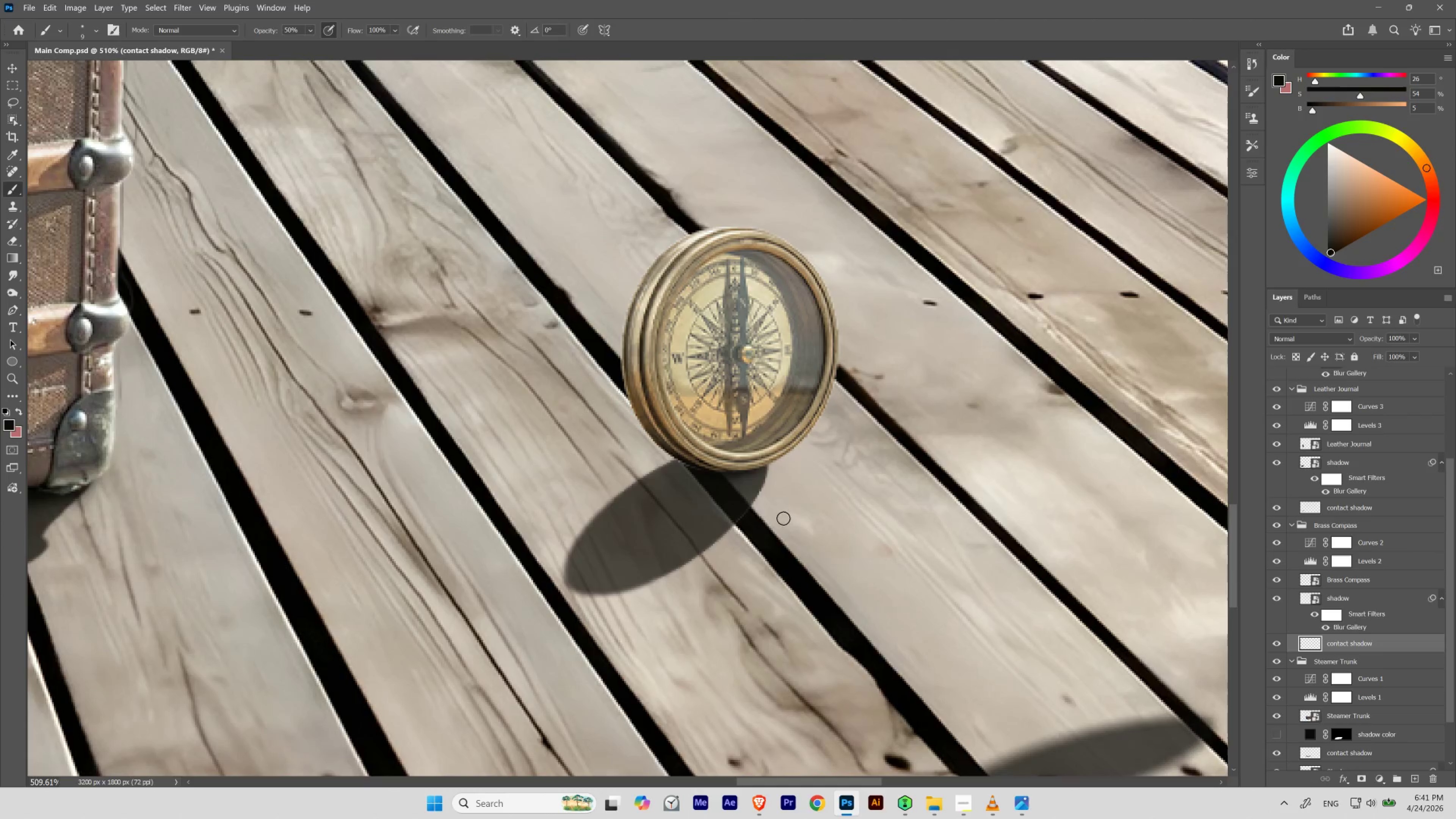 
left_click_drag(start_coordinate=[659, 556], to_coordinate=[695, 575])
 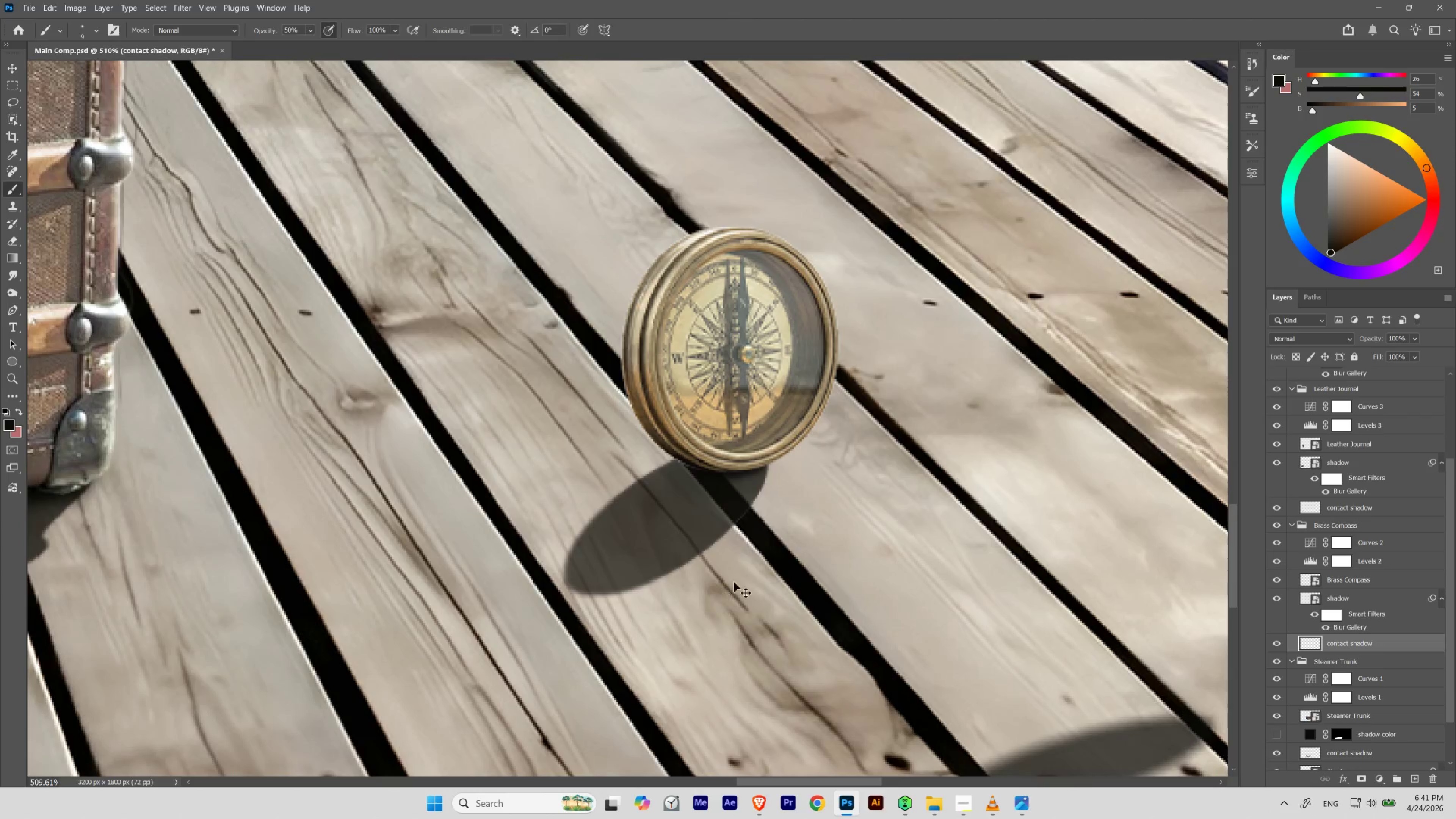 
key(Control+Z)
 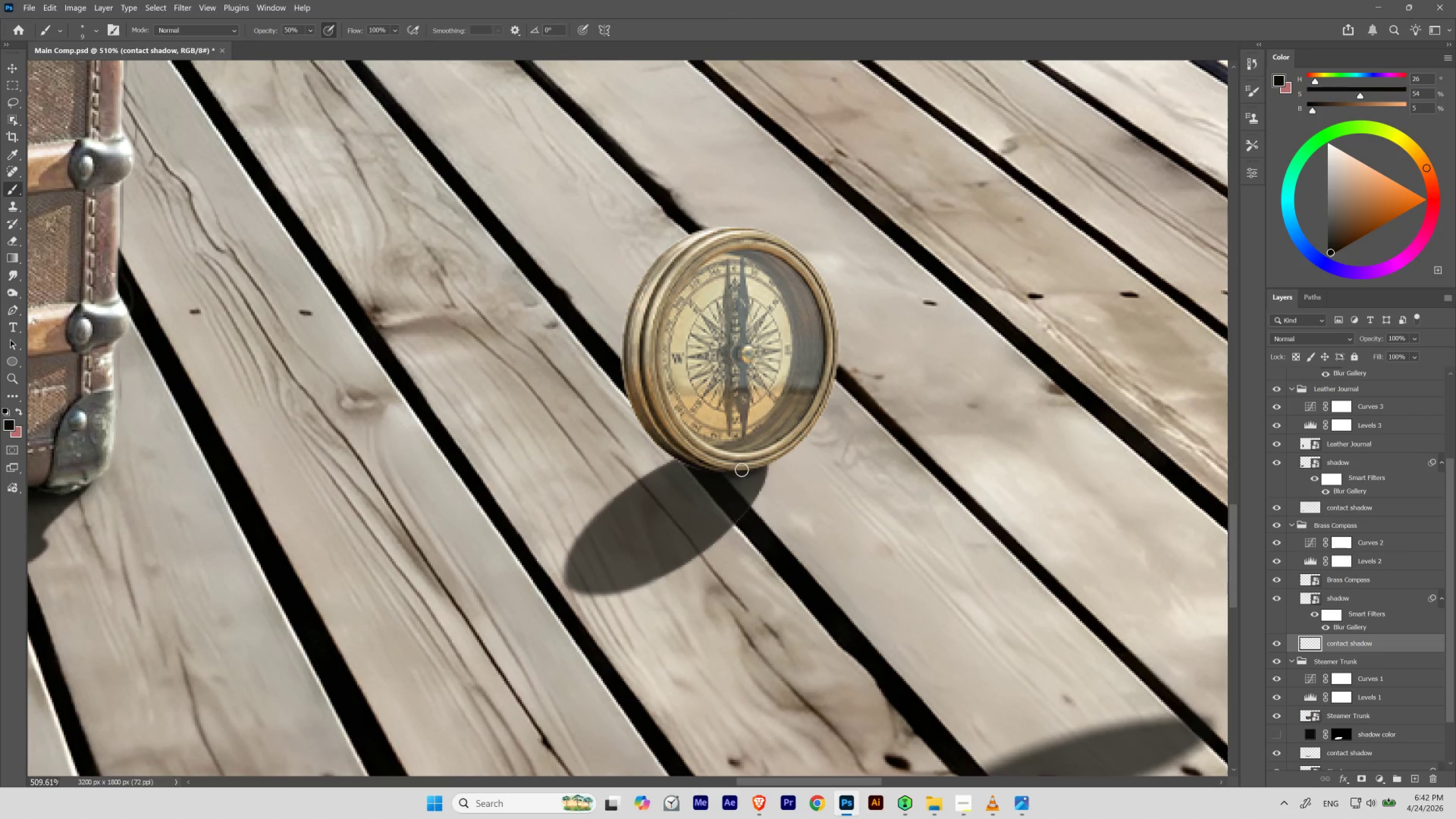 
key(Control+Z)
 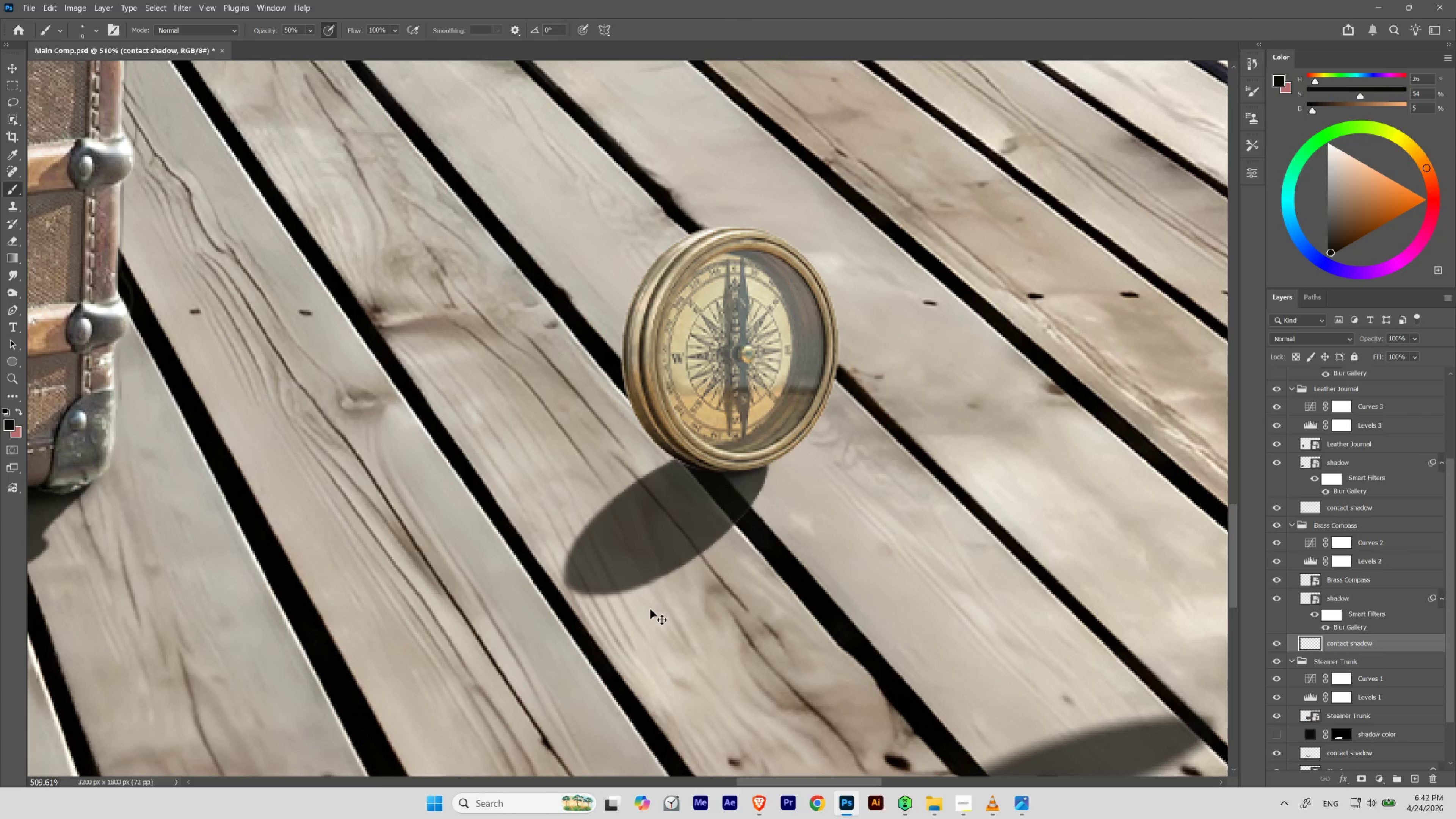 
key(Control+Shift+Z)
 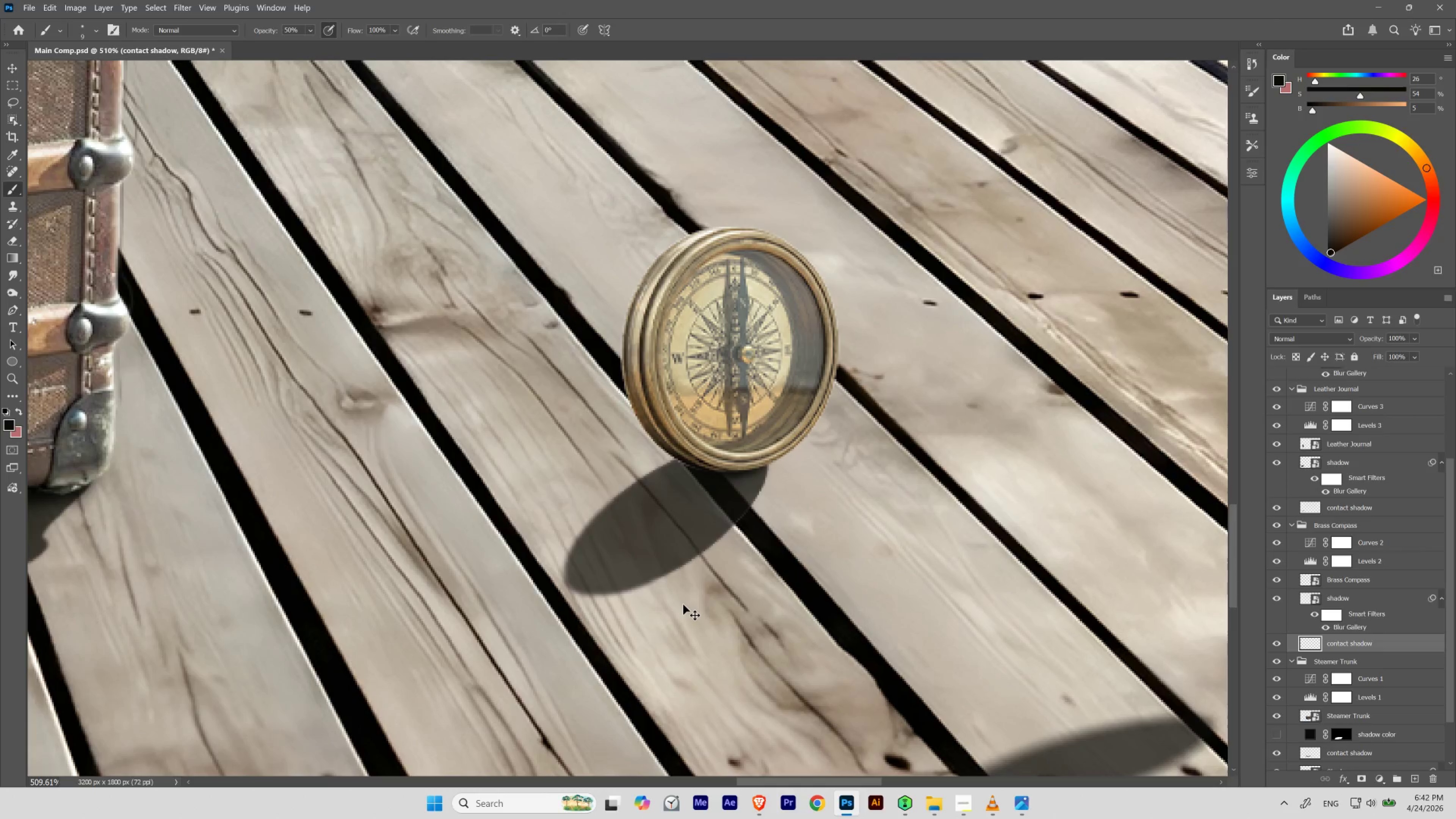 
key(Control+Z)
 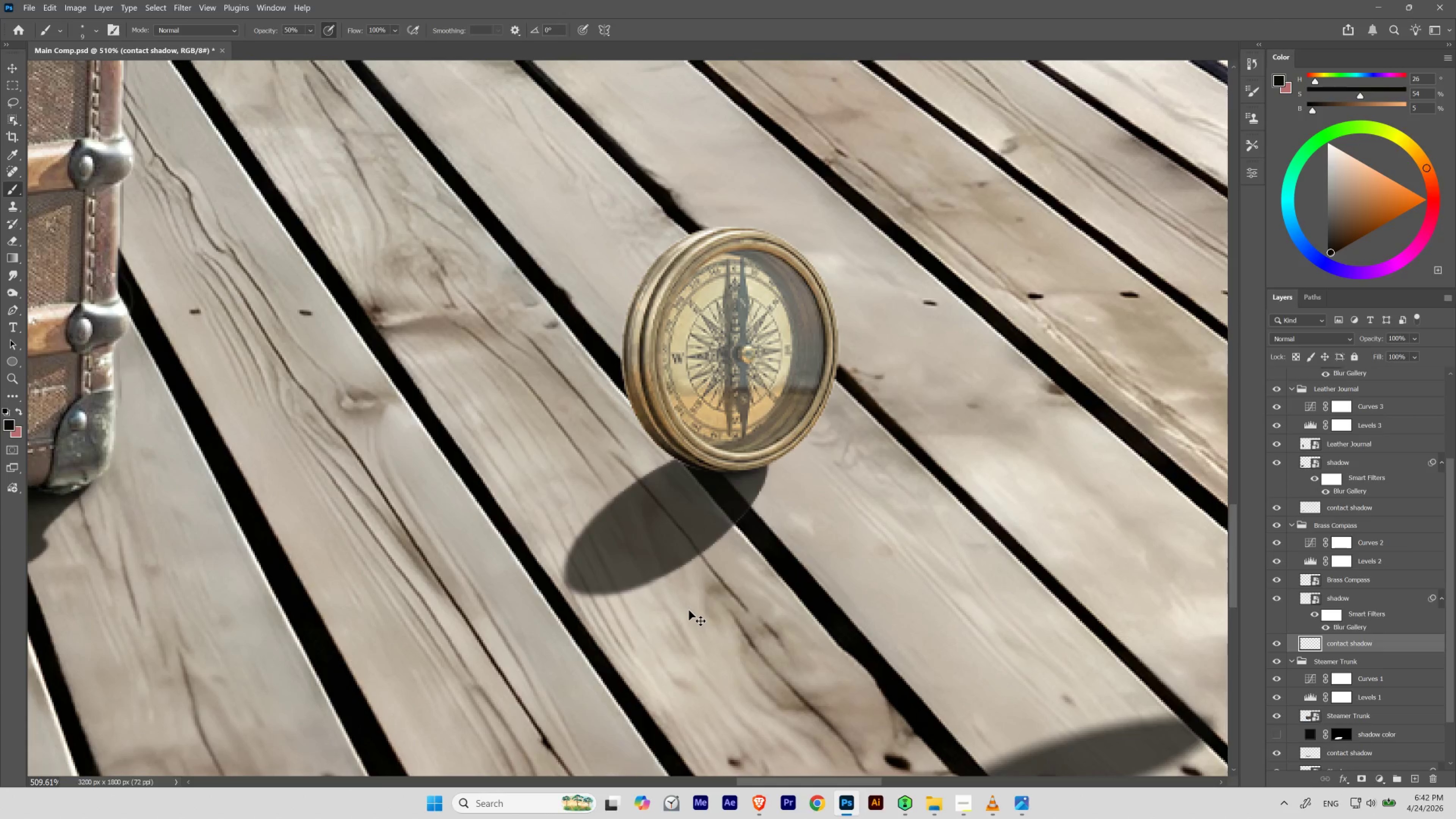 
key(Control+Shift+Z)
 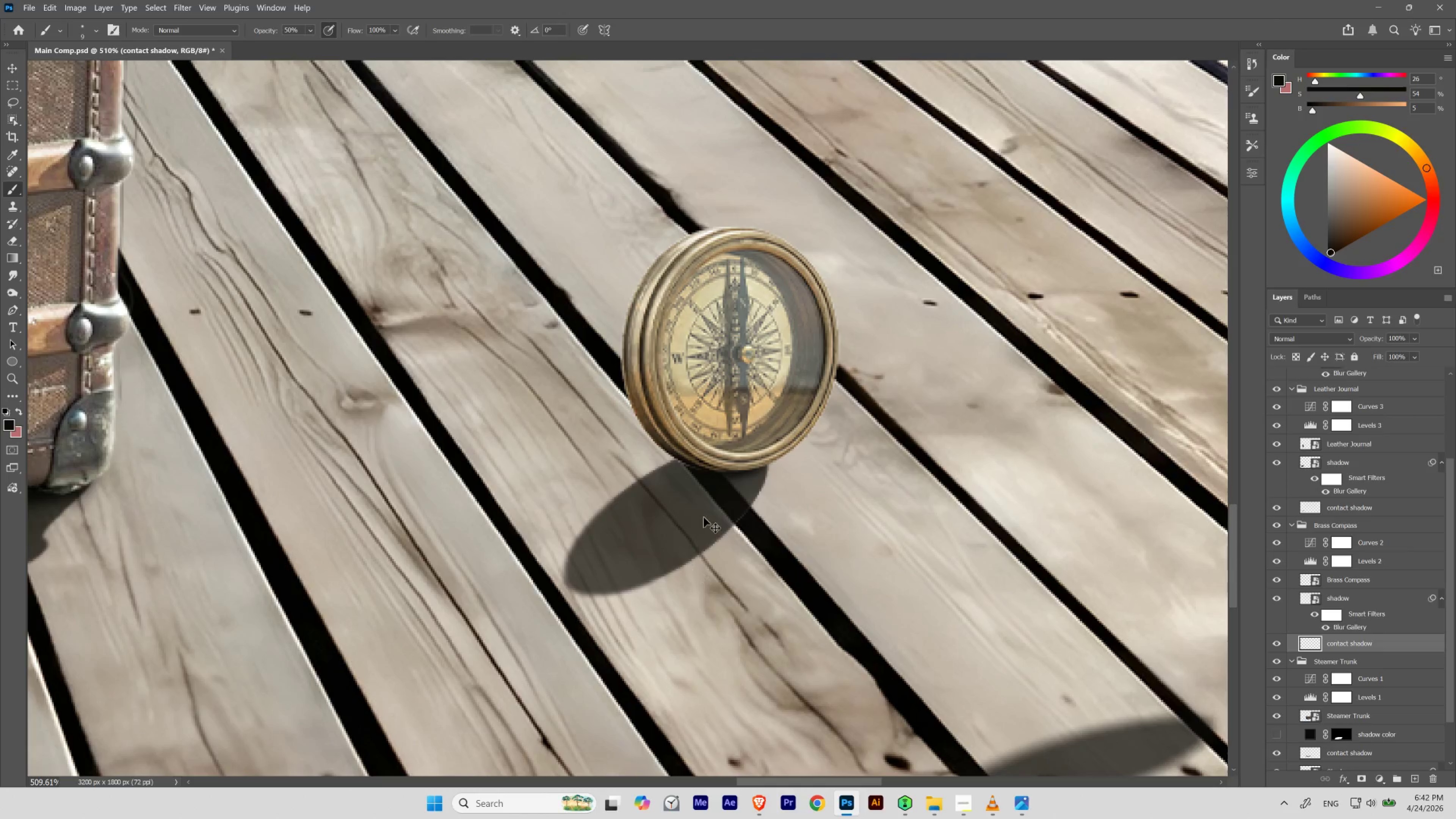 
hold_key(key=Space, duration=1.53)
 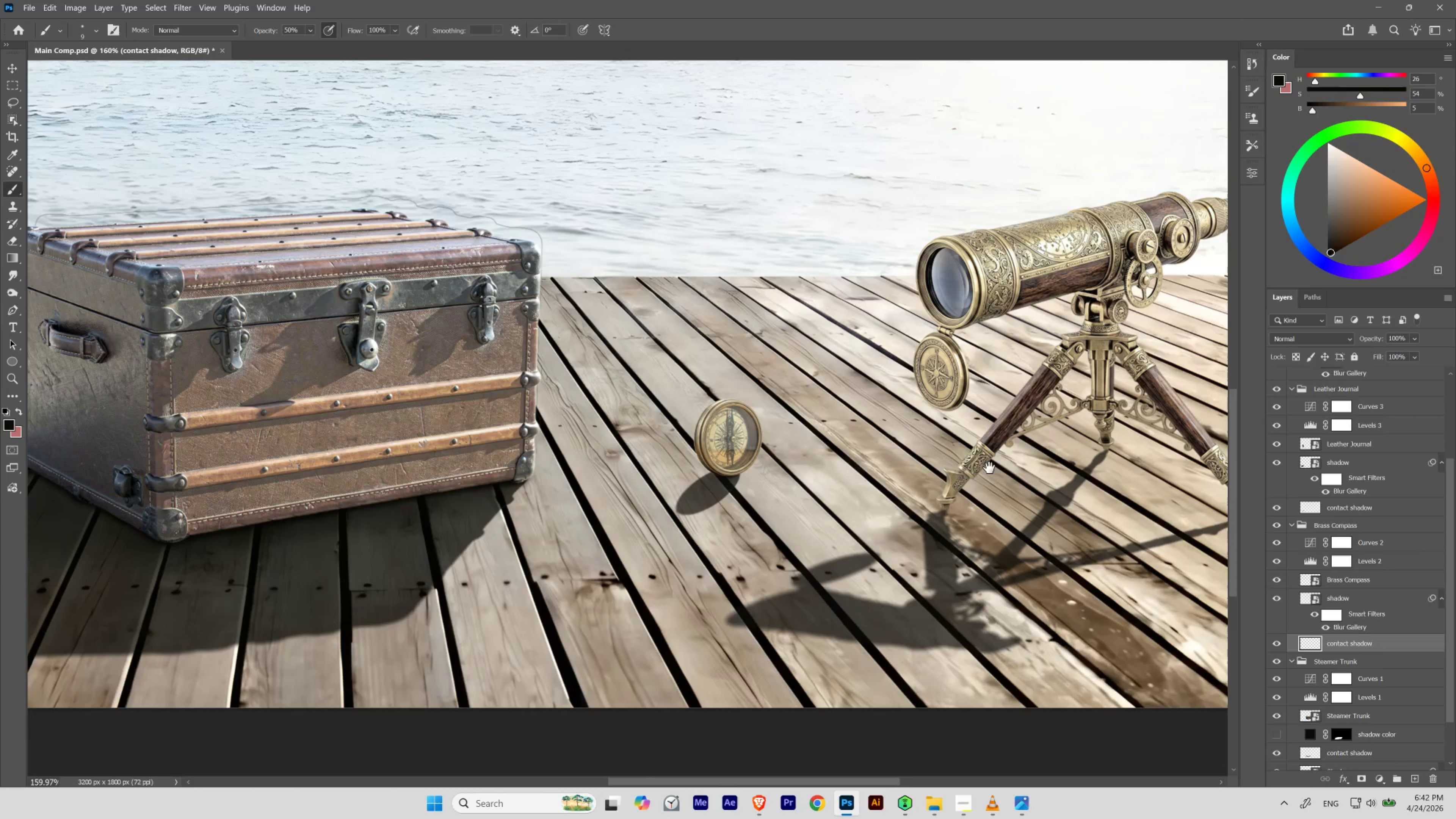 
left_click_drag(start_coordinate=[727, 478], to_coordinate=[692, 518])
 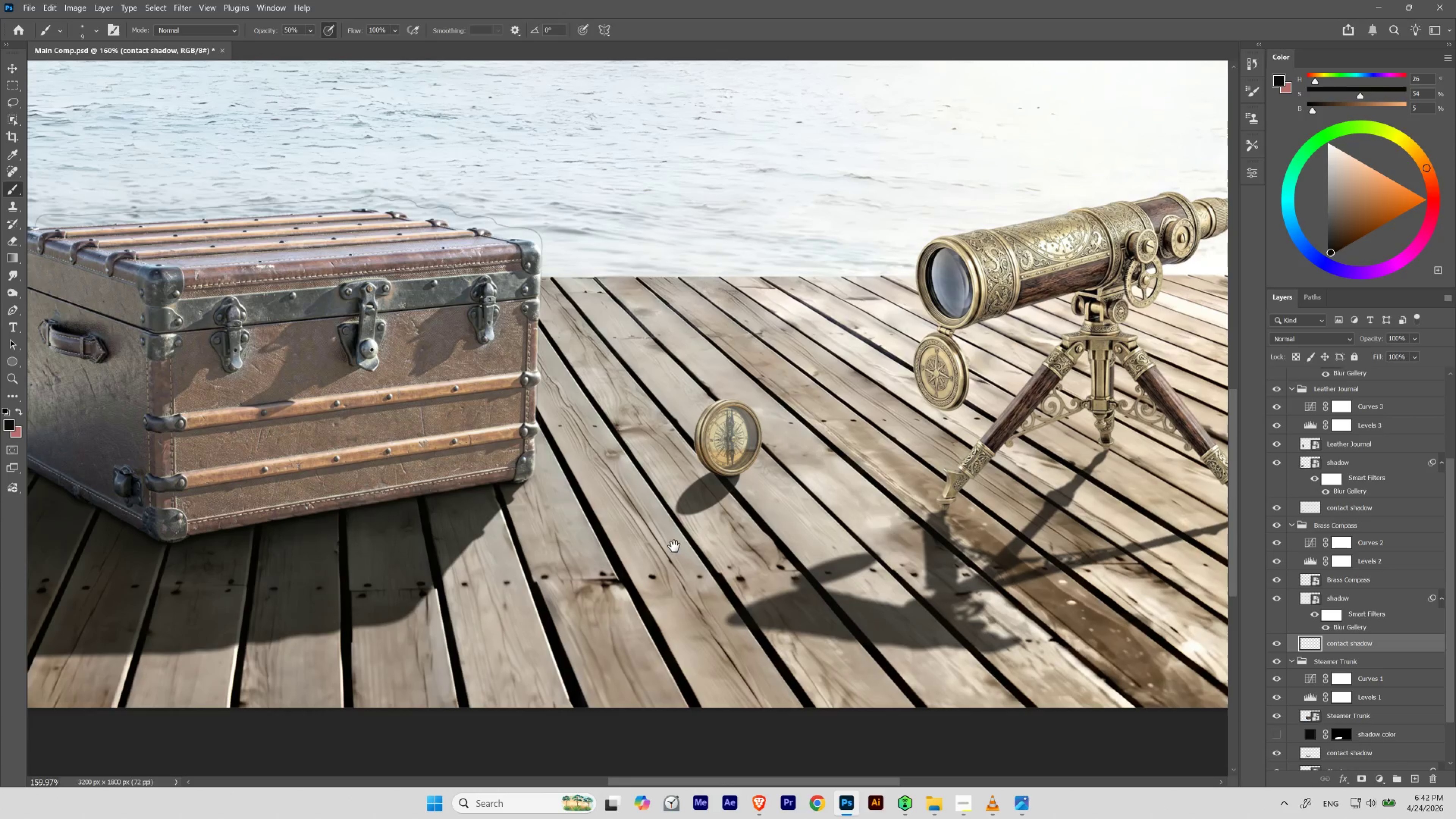 
hold_key(key=Space, duration=1.52)
 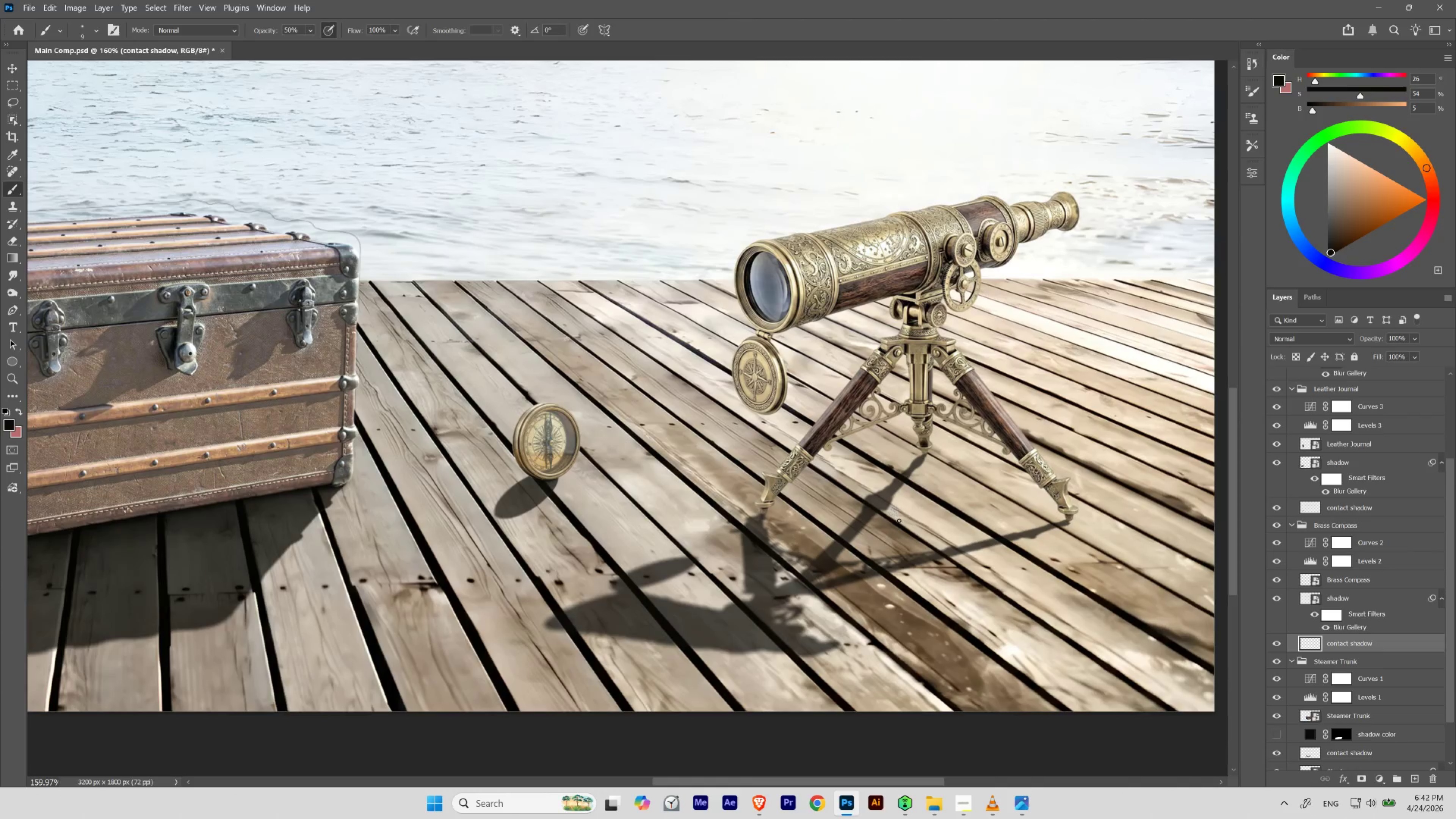 
left_click_drag(start_coordinate=[1080, 503], to_coordinate=[898, 507])
 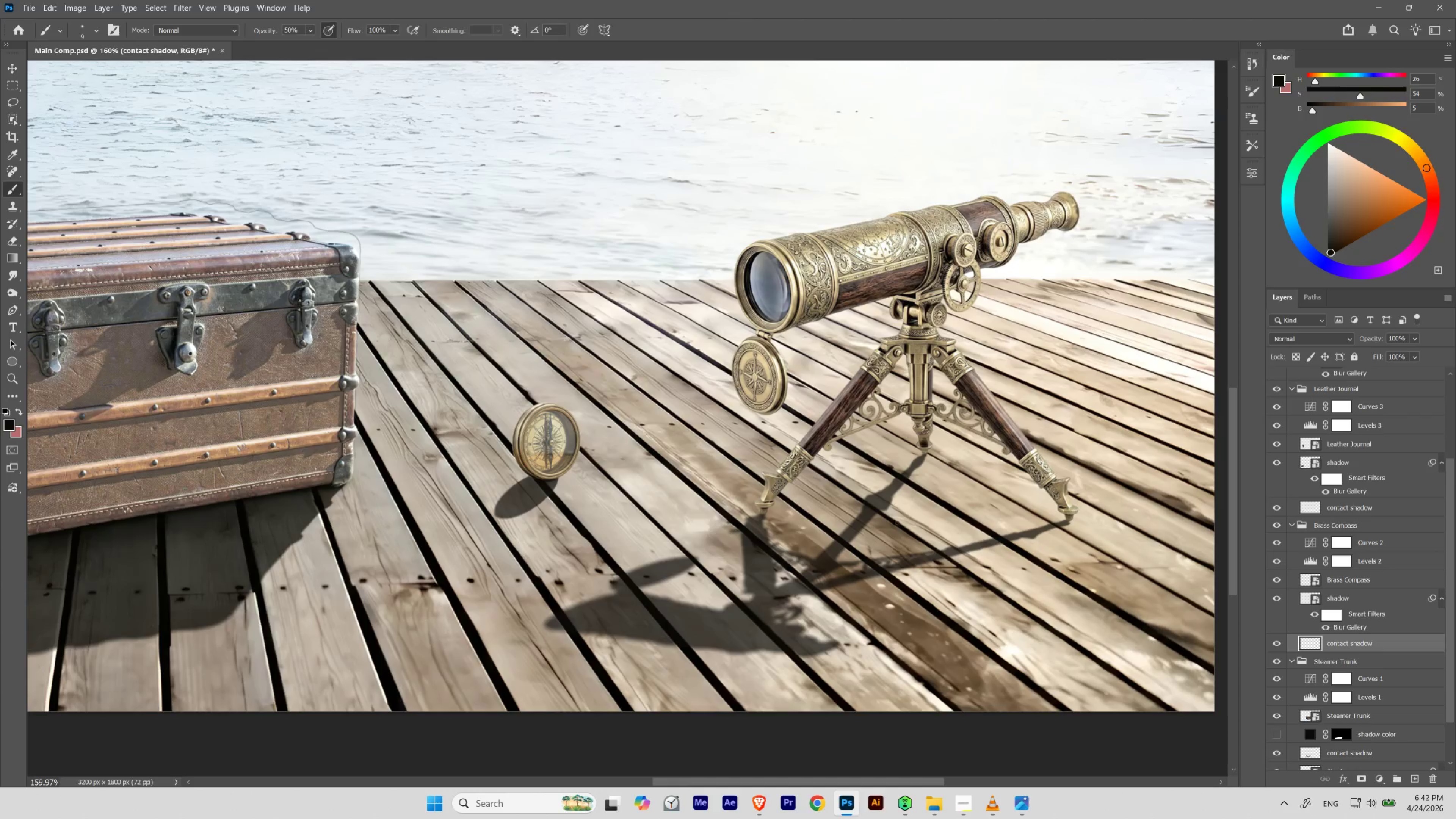 
hold_key(key=Space, duration=0.5)
 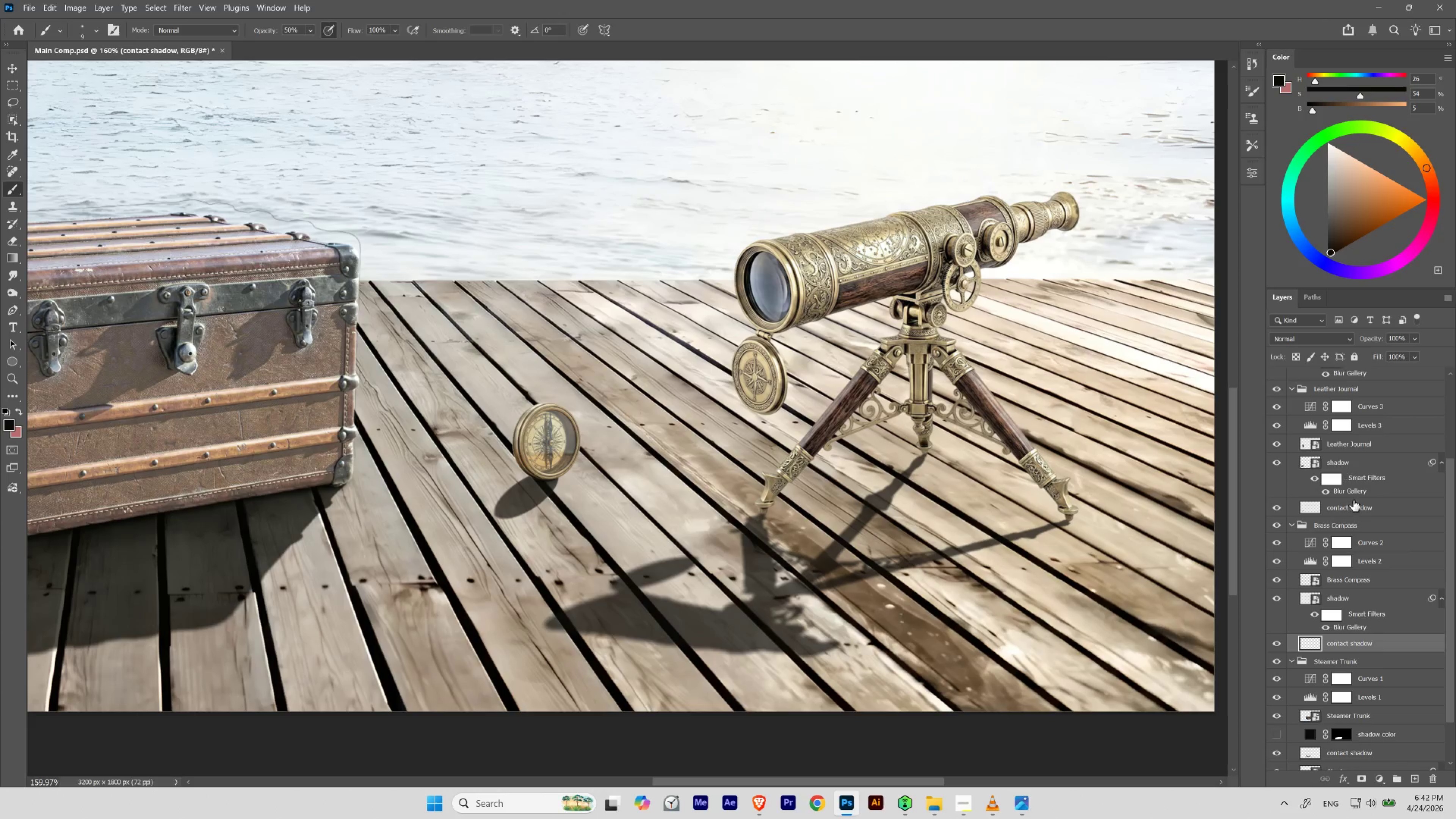 
wait(7.23)
 